 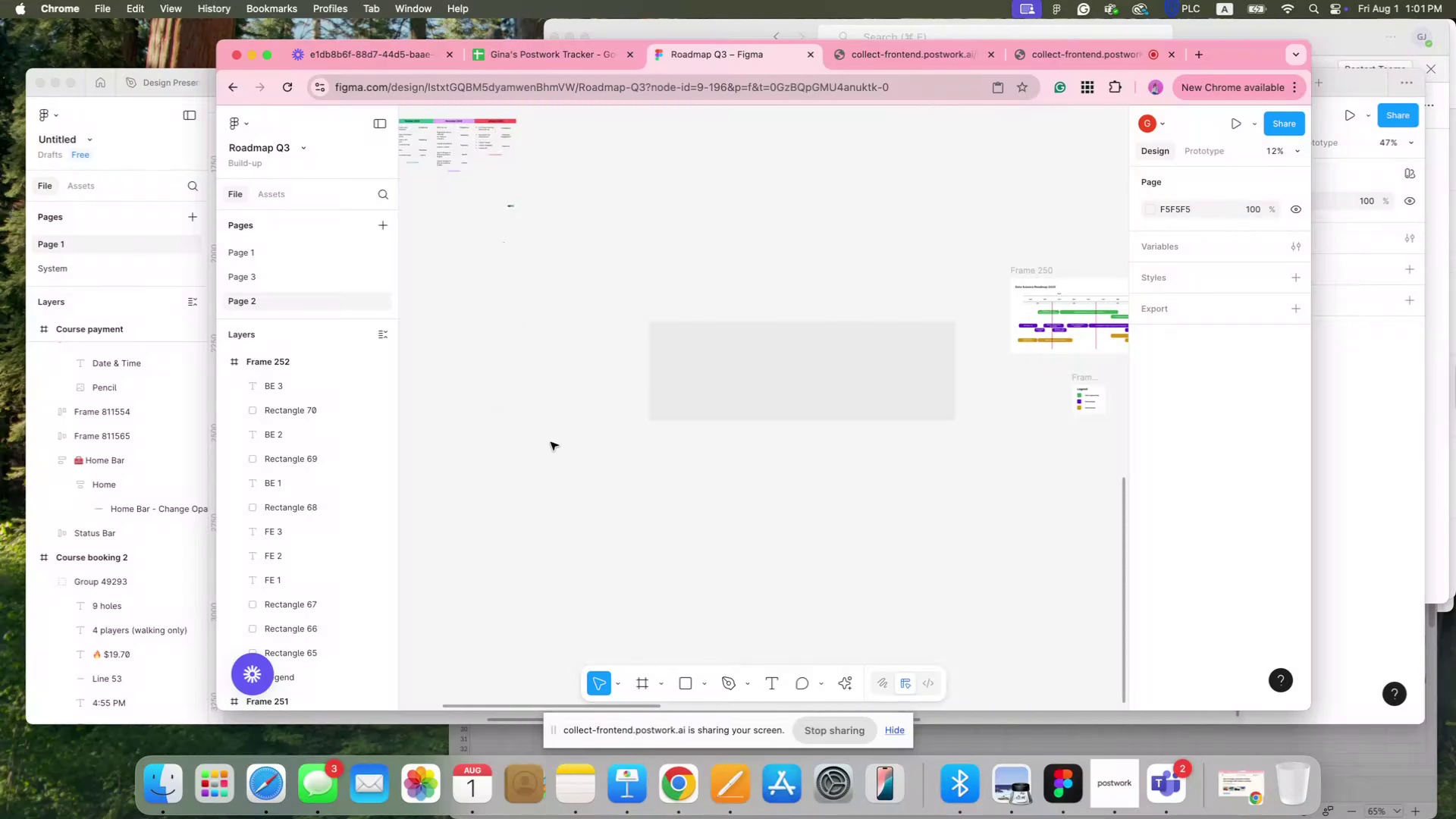 
hold_key(key=Space, duration=1.15)
 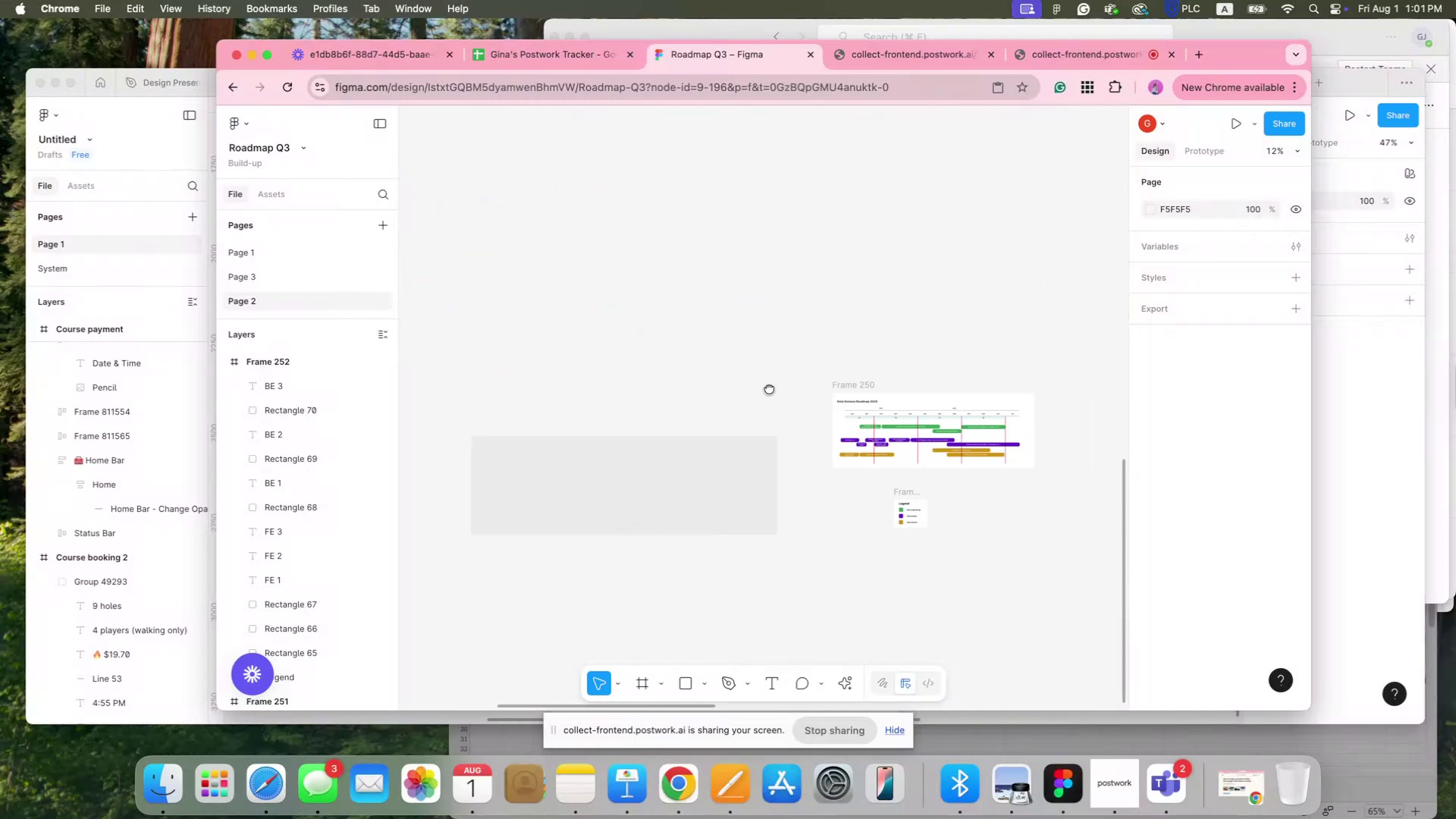 
left_click_drag(start_coordinate=[550, 442], to_coordinate=[483, 566])
 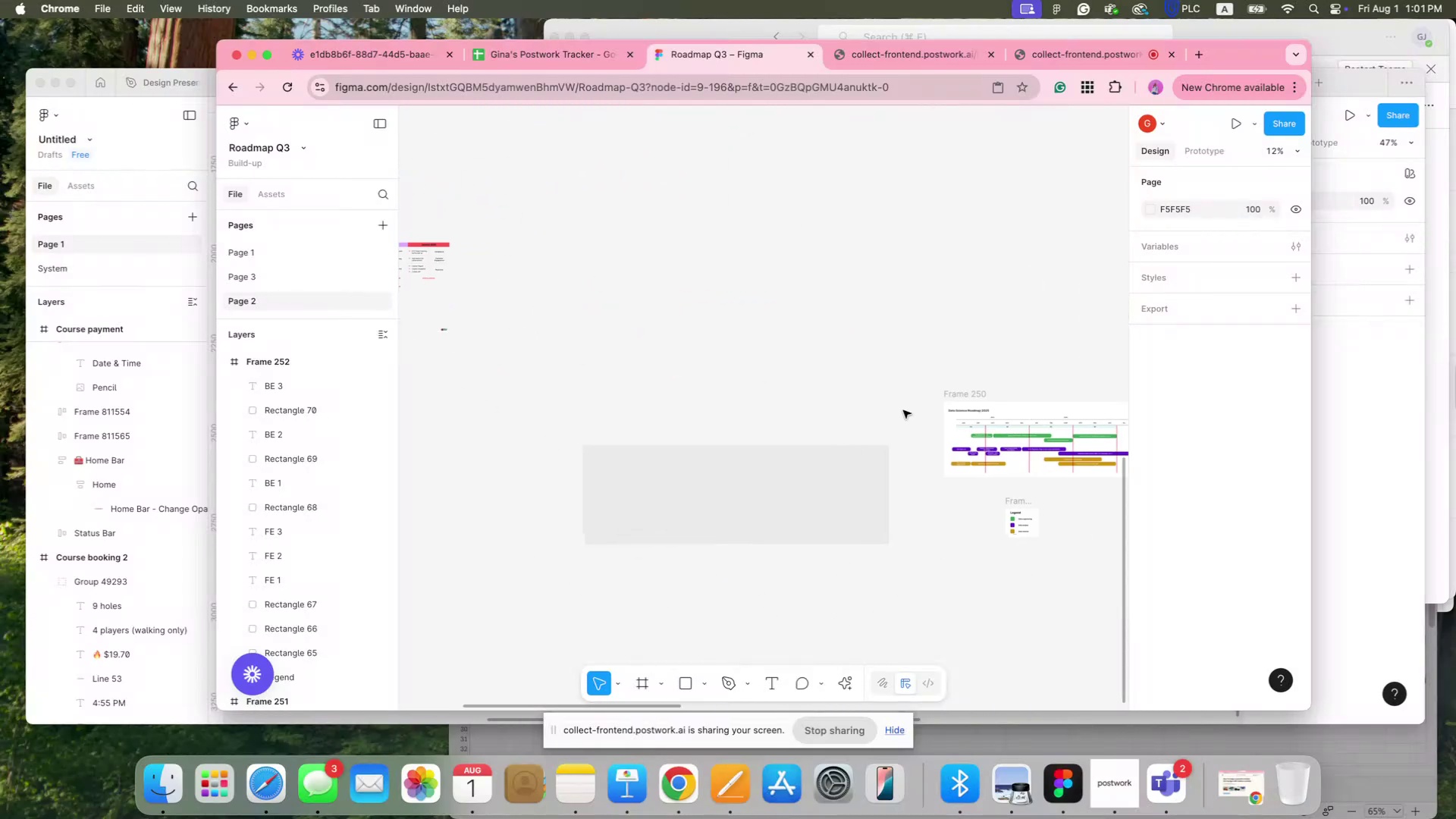 
hold_key(key=Space, duration=0.41)
 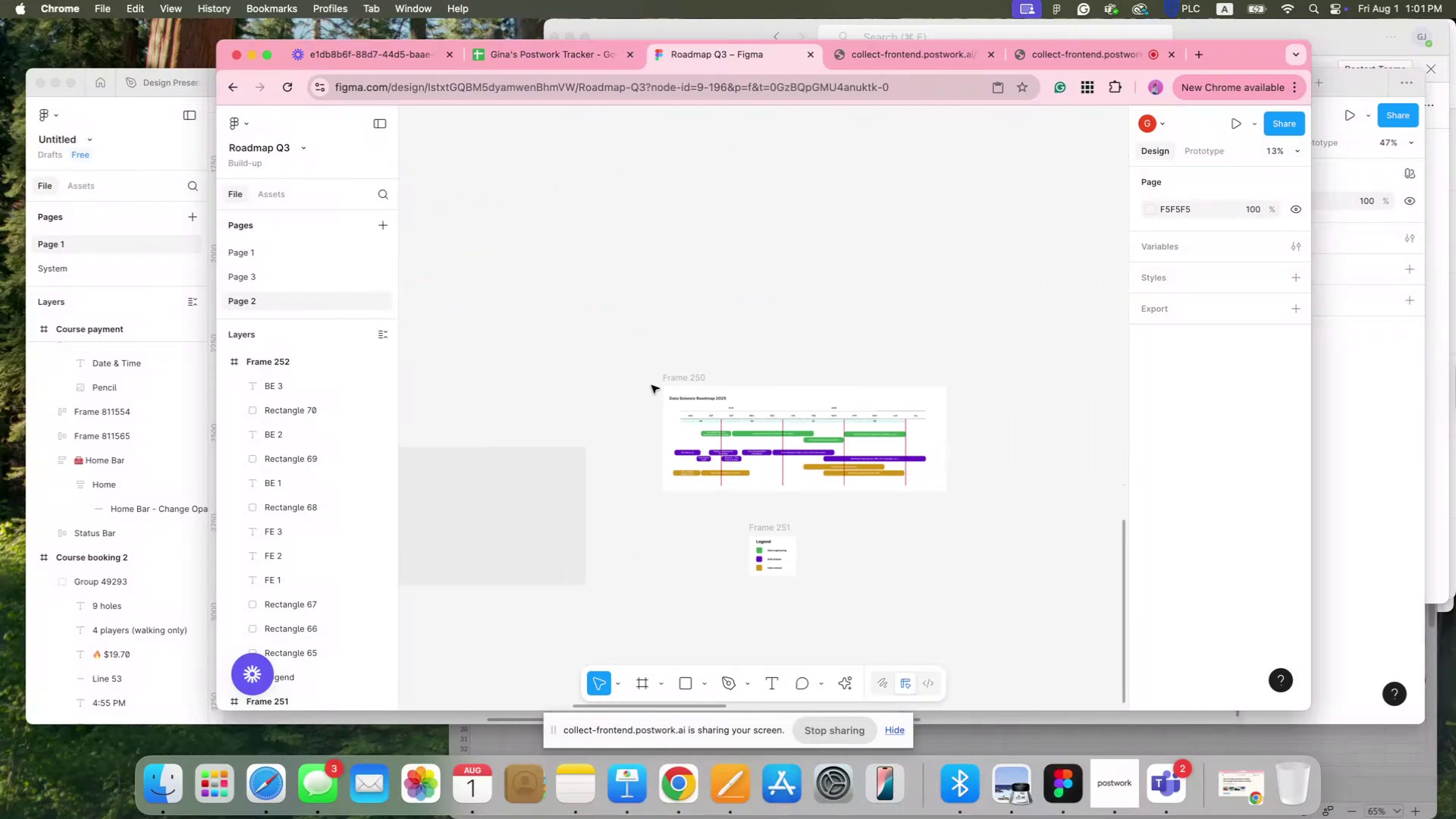 
left_click_drag(start_coordinate=[915, 399], to_coordinate=[630, 383])
 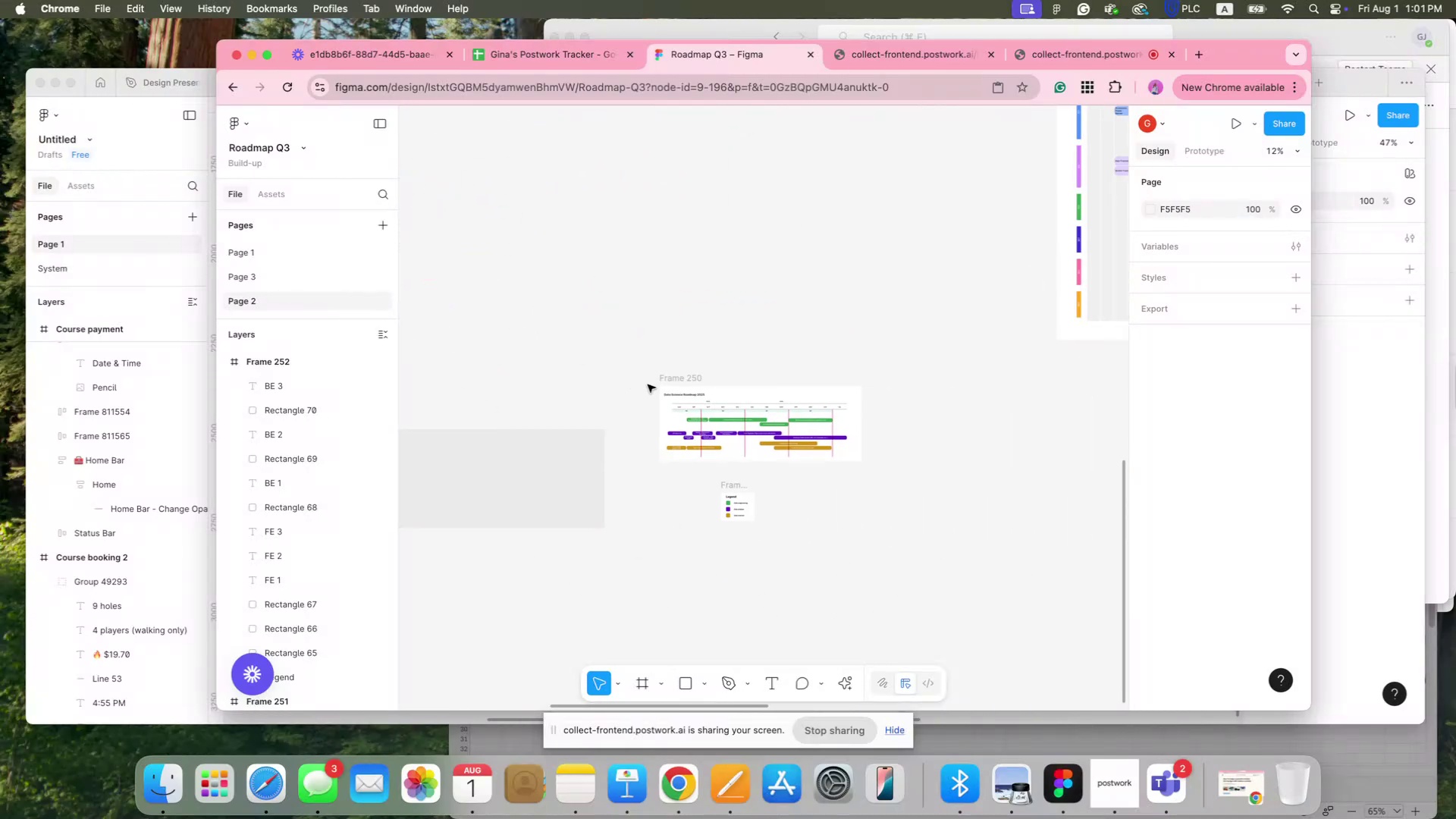 
hold_key(key=CommandLeft, duration=1.22)
scroll: coordinate [651, 385], scroll_direction: up, amount: 17.0
 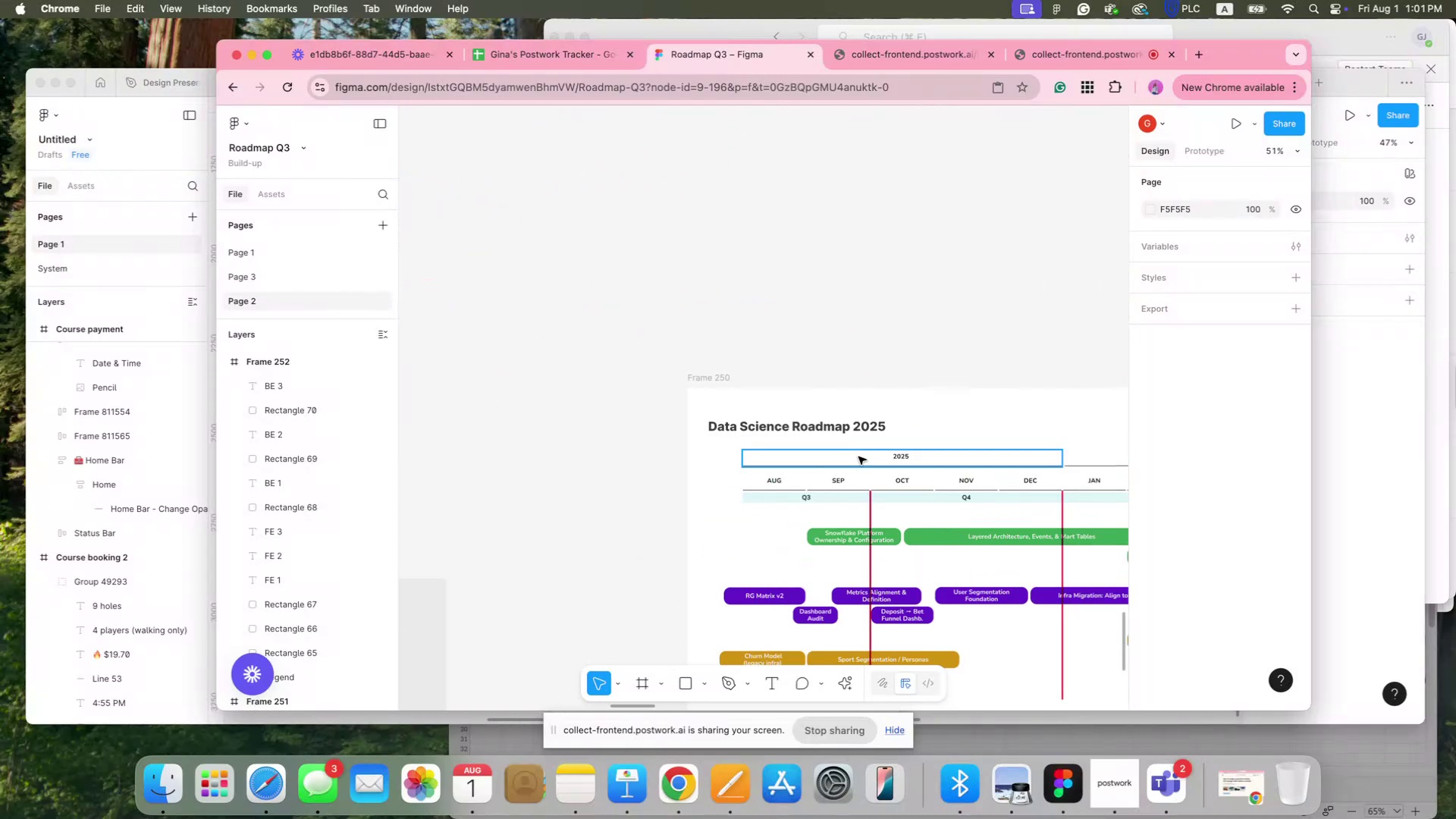 
hold_key(key=Space, duration=1.51)
 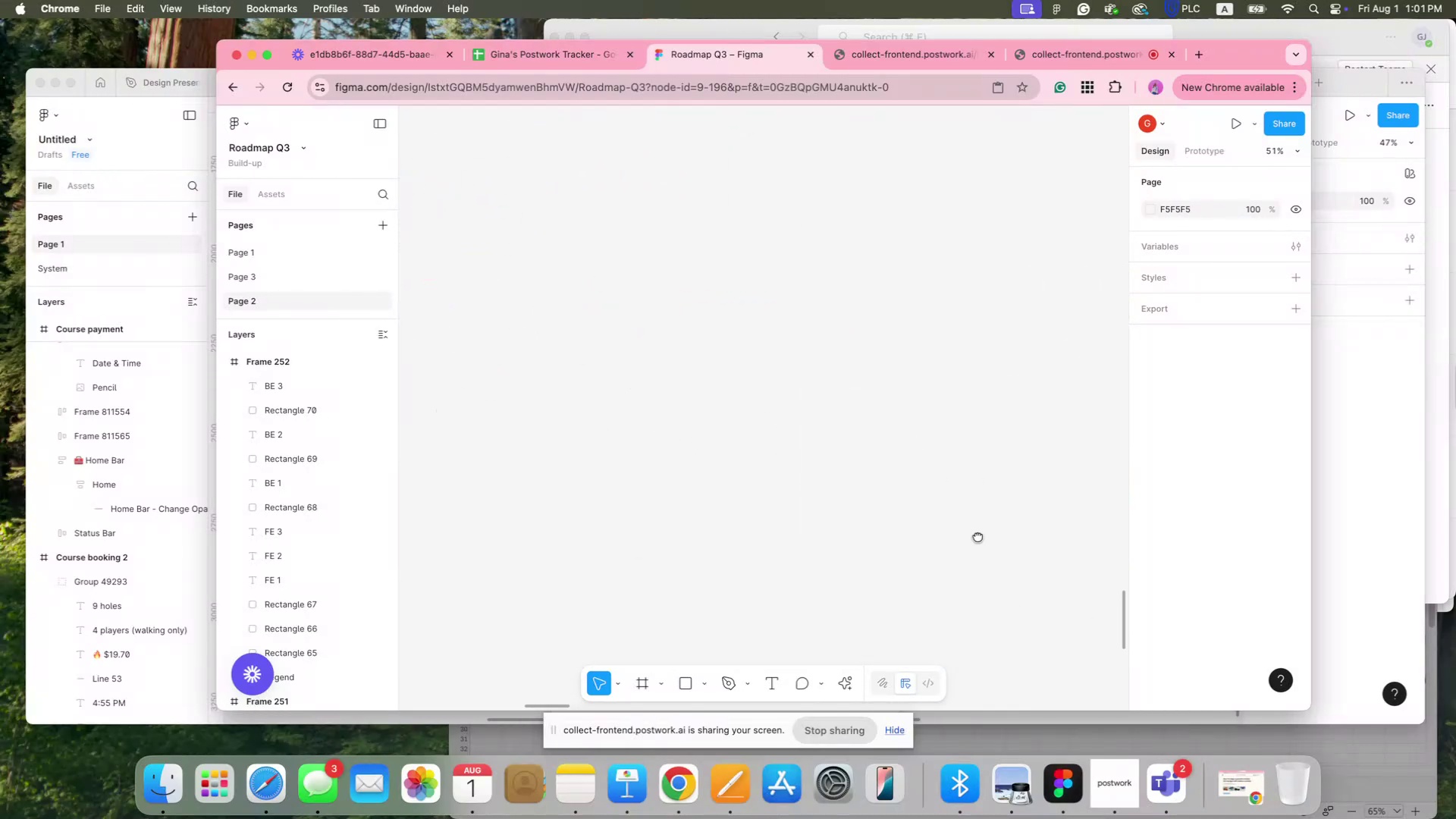 
left_click_drag(start_coordinate=[444, 410], to_coordinate=[833, 415])
 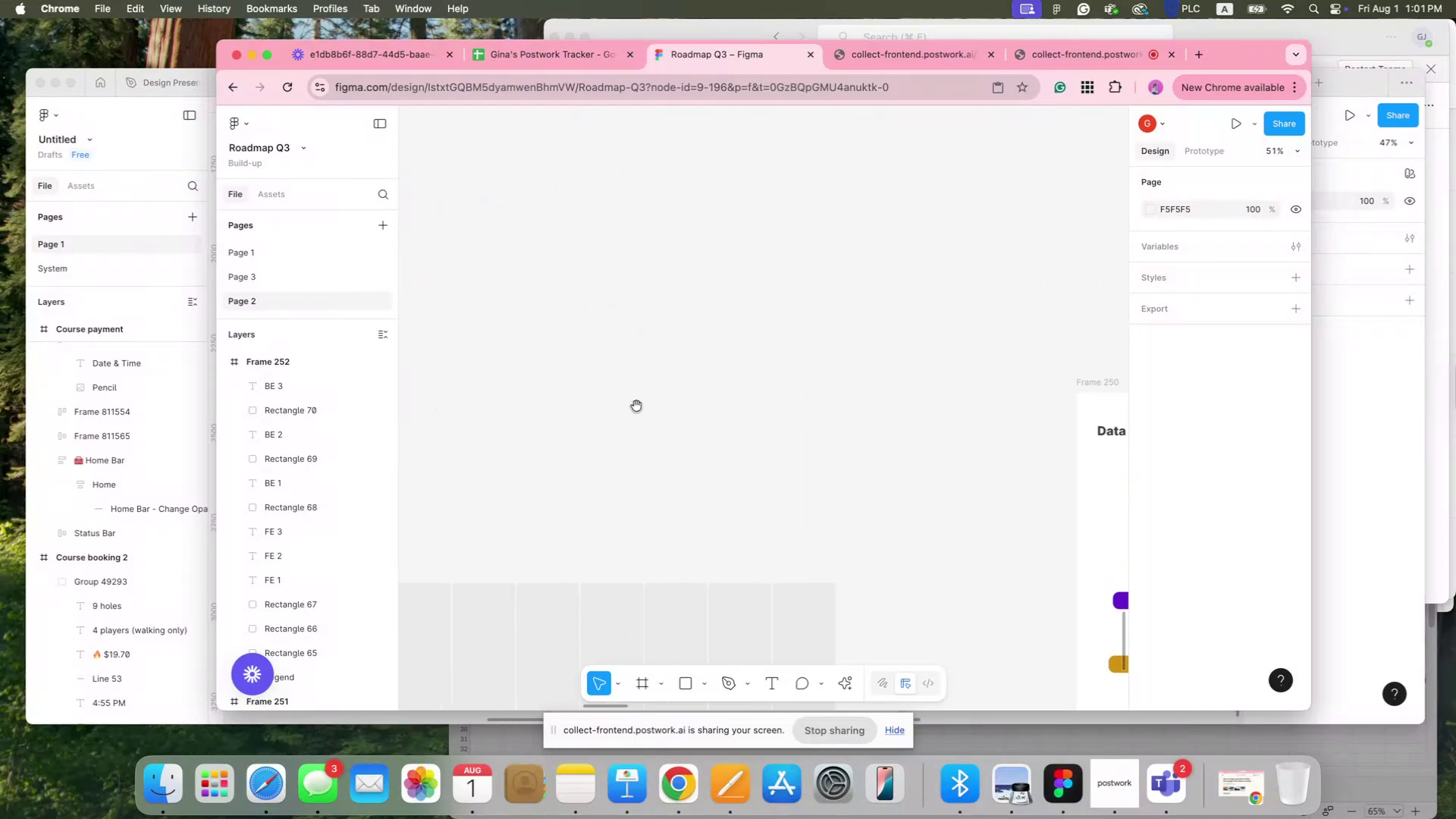 
left_click_drag(start_coordinate=[636, 406], to_coordinate=[921, 444])
 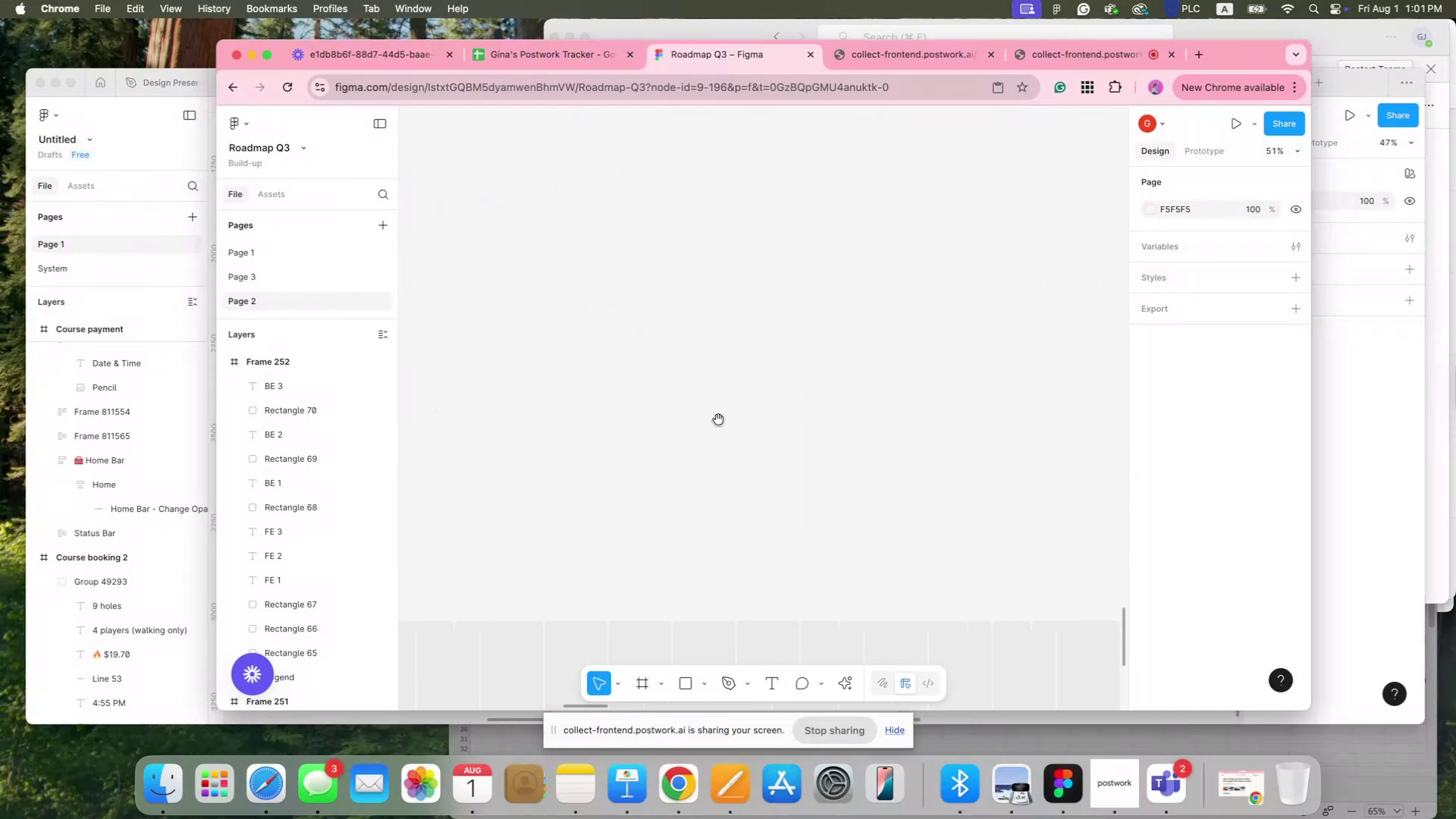 
left_click_drag(start_coordinate=[708, 418], to_coordinate=[976, 483])
 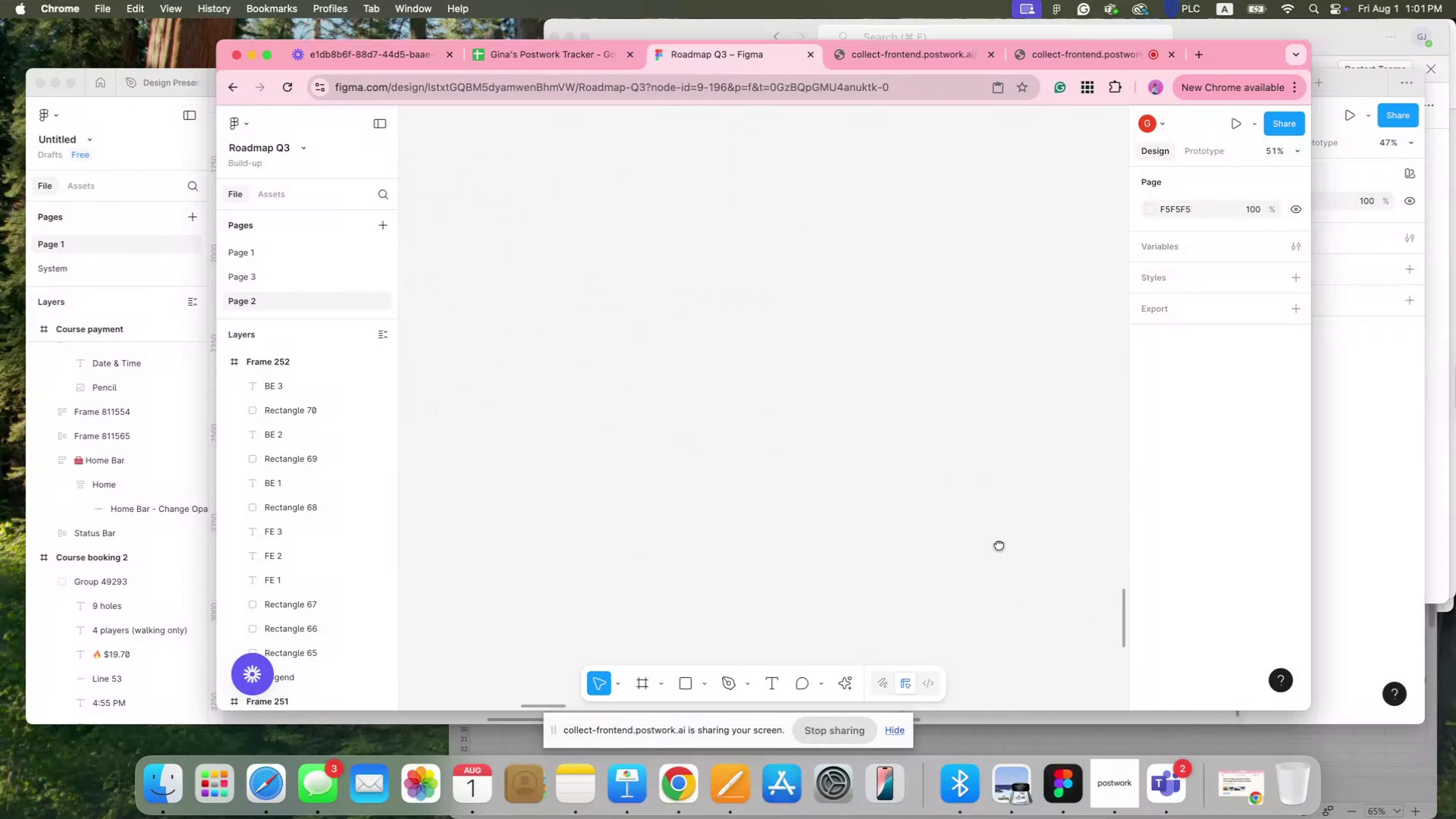 
hold_key(key=Space, duration=1.51)
 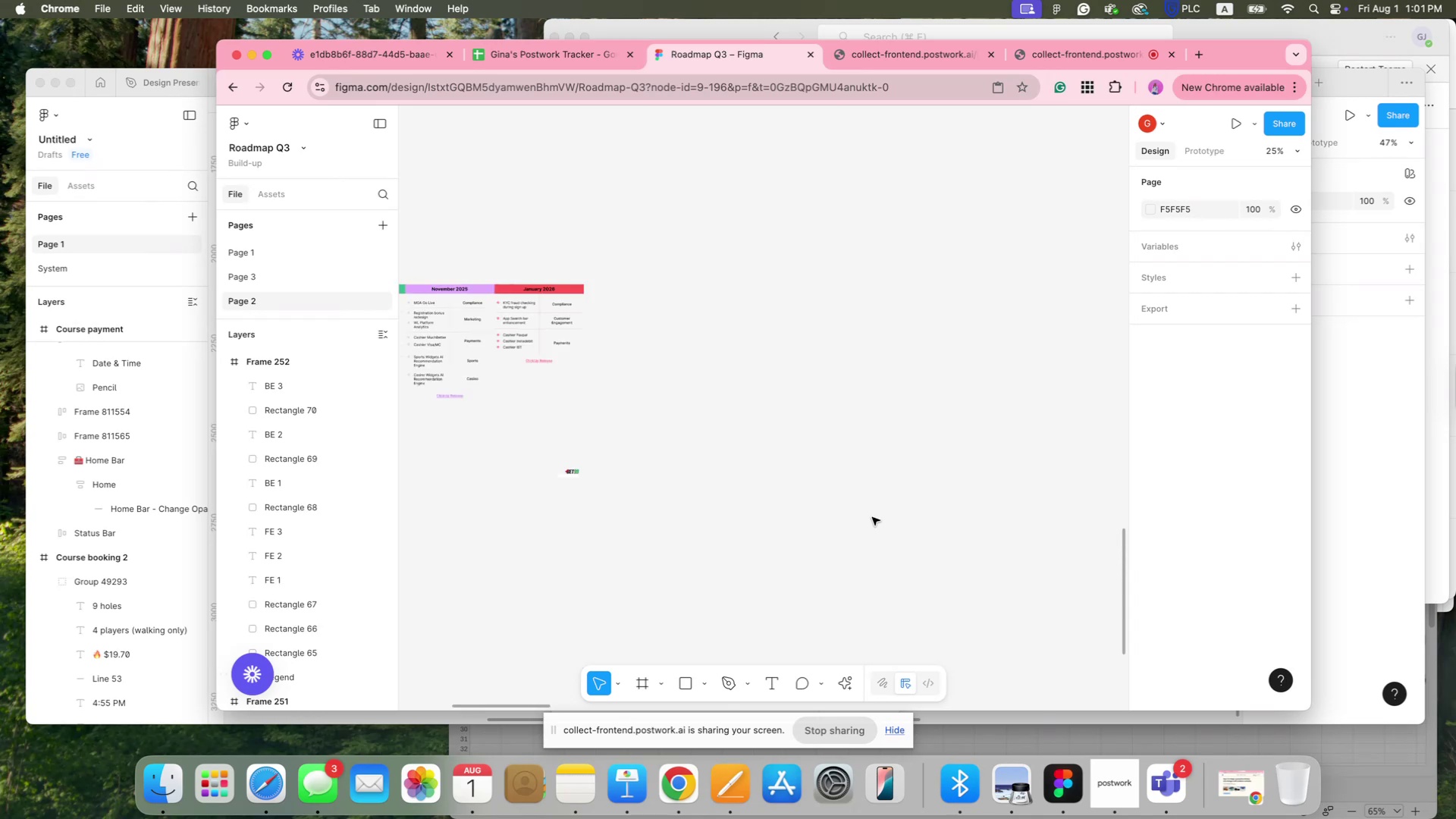 
left_click_drag(start_coordinate=[664, 433], to_coordinate=[999, 544])
 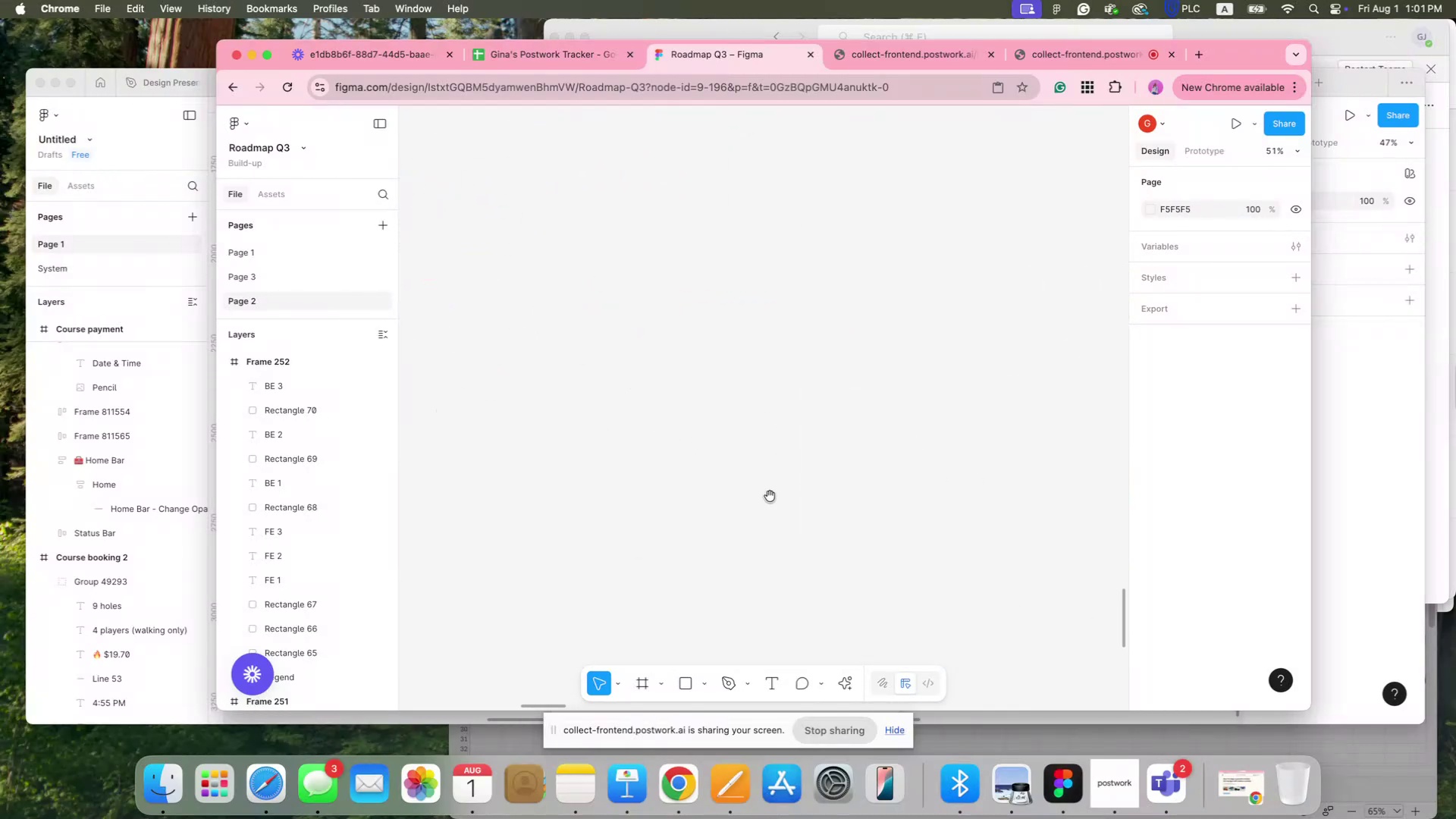 
left_click_drag(start_coordinate=[712, 482], to_coordinate=[977, 543])
 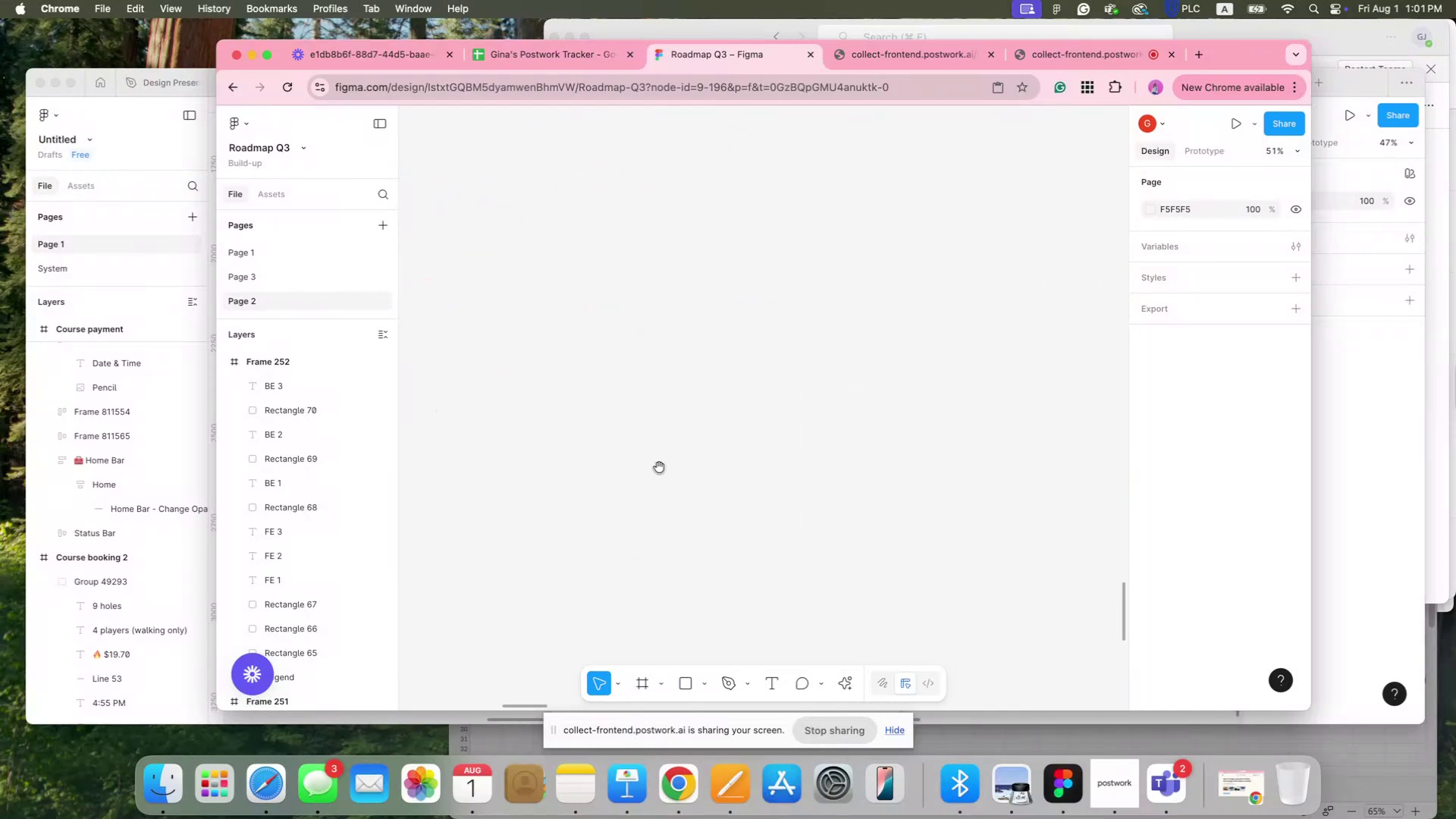 
left_click_drag(start_coordinate=[658, 467], to_coordinate=[883, 540])
 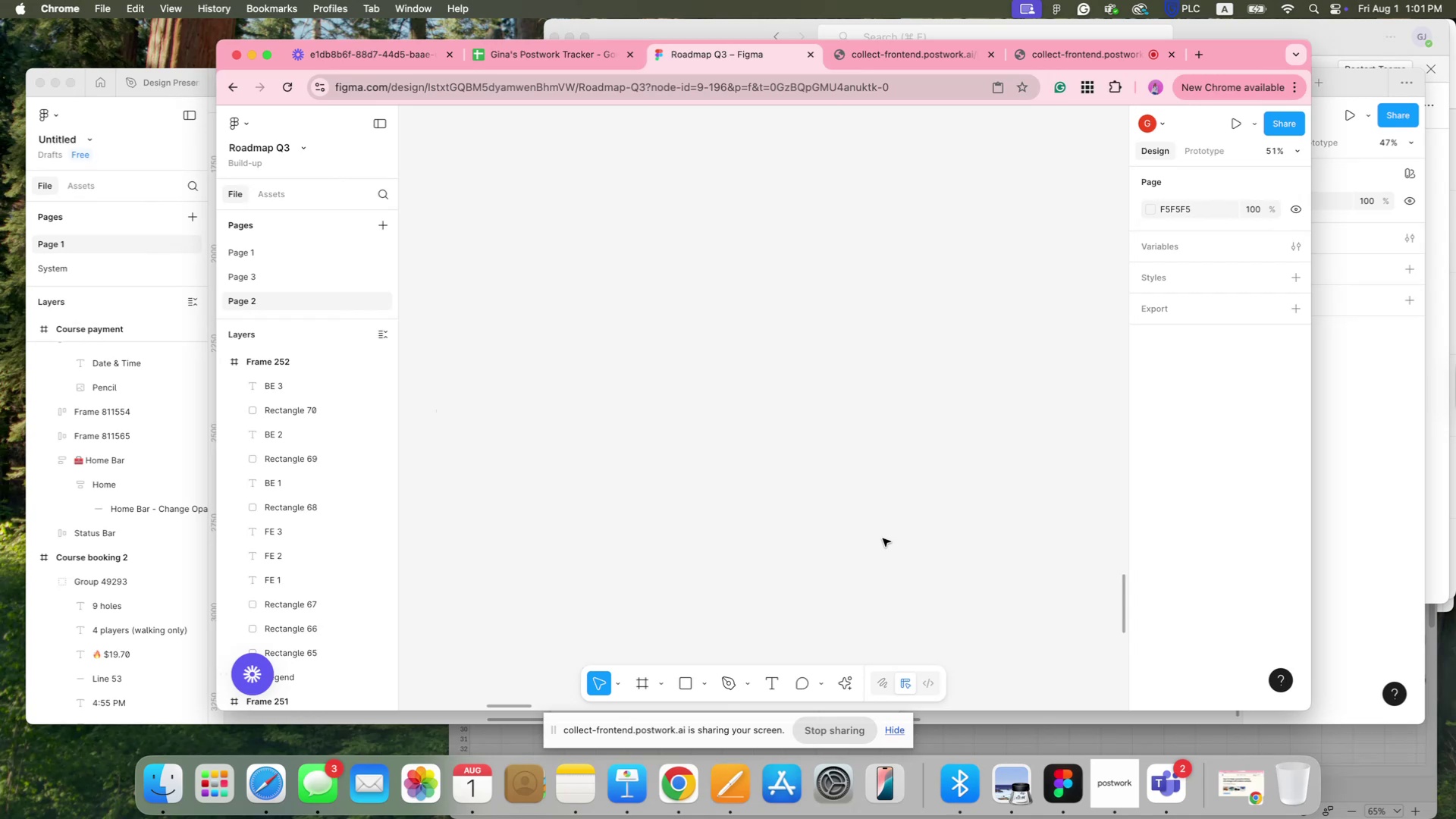 
hold_key(key=CommandLeft, duration=0.72)
scroll: coordinate [872, 517], scroll_direction: down, amount: 11.0
 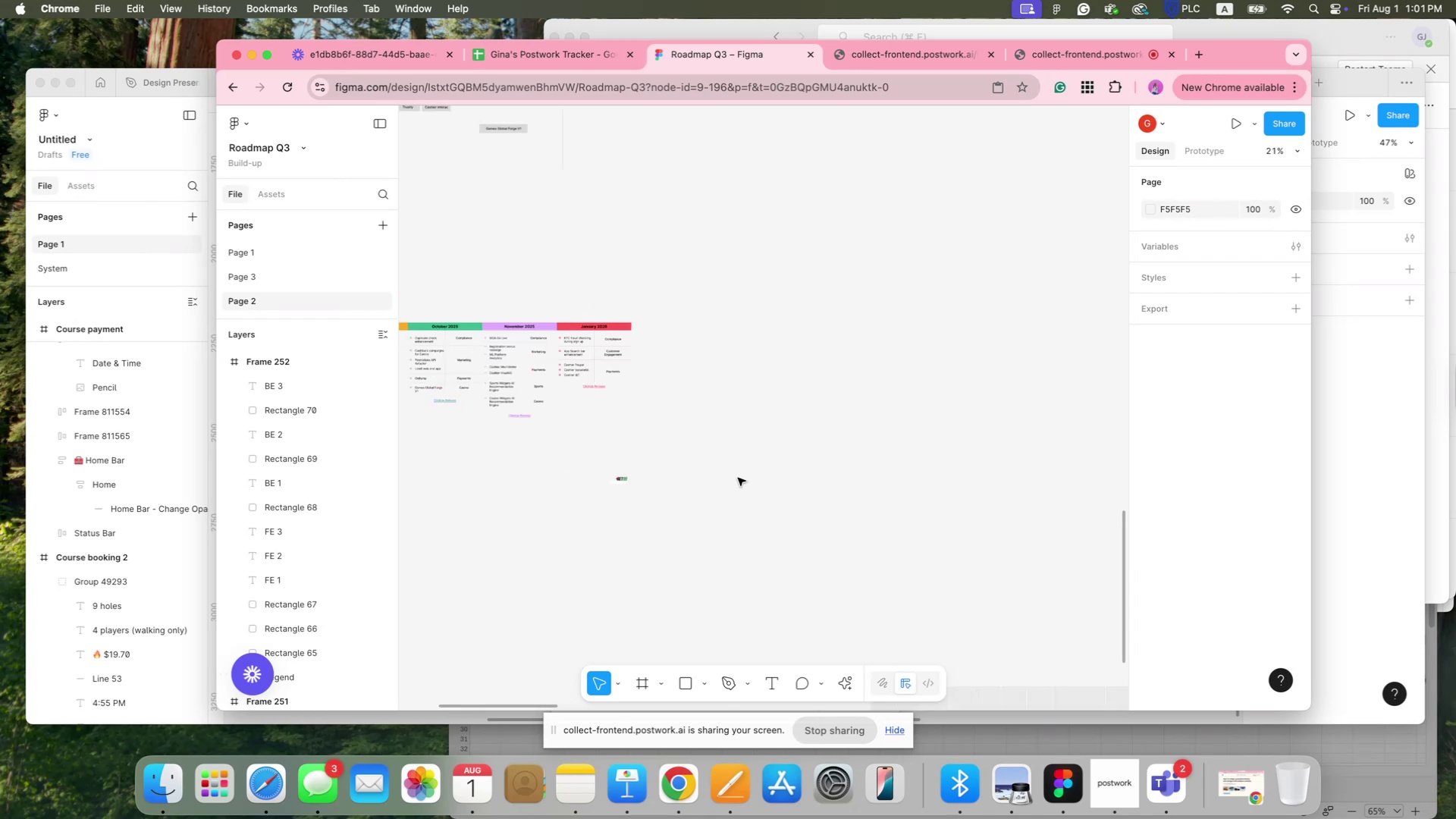 
hold_key(key=Space, duration=0.68)
 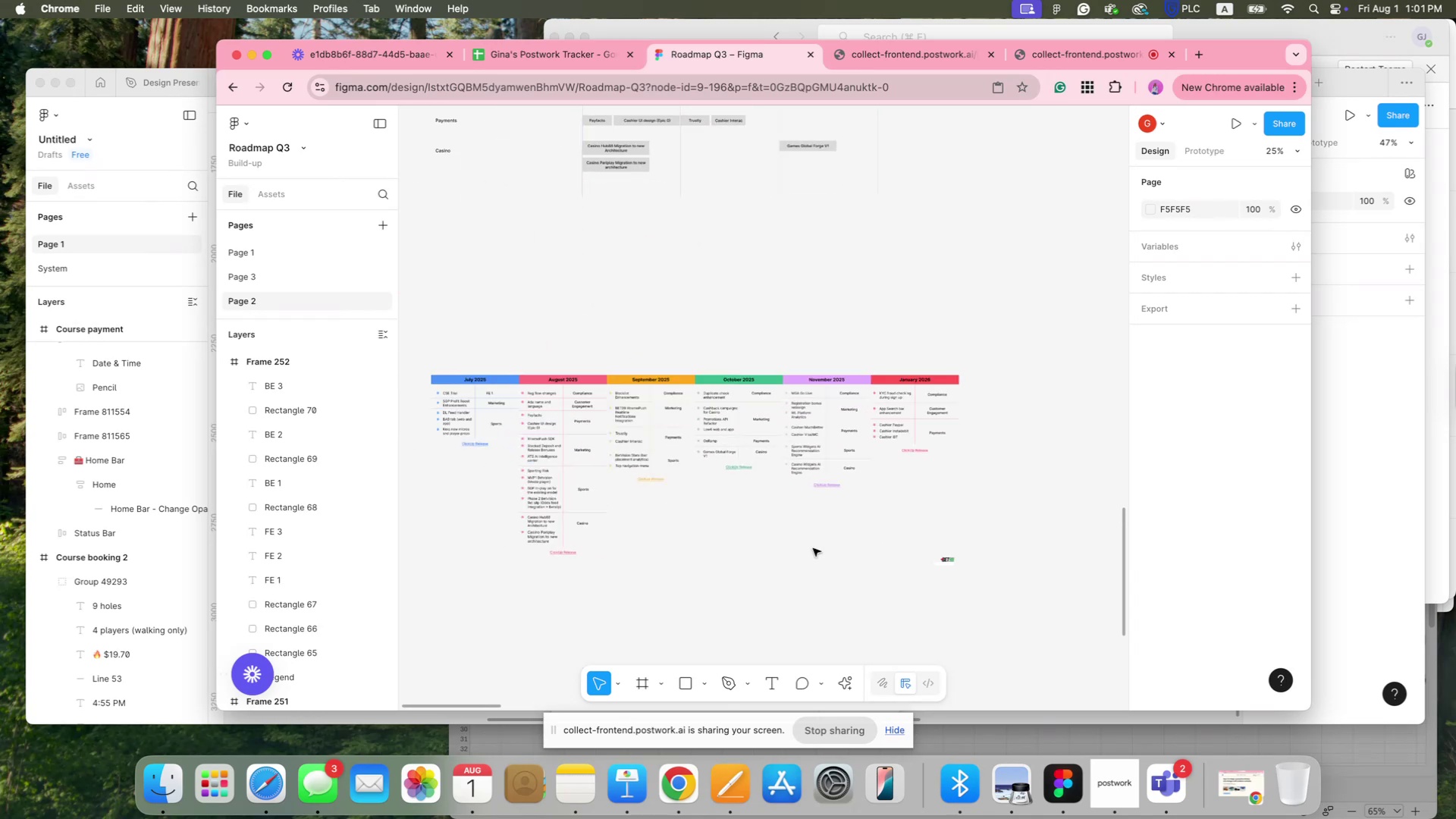 
left_click_drag(start_coordinate=[505, 470], to_coordinate=[810, 549])
 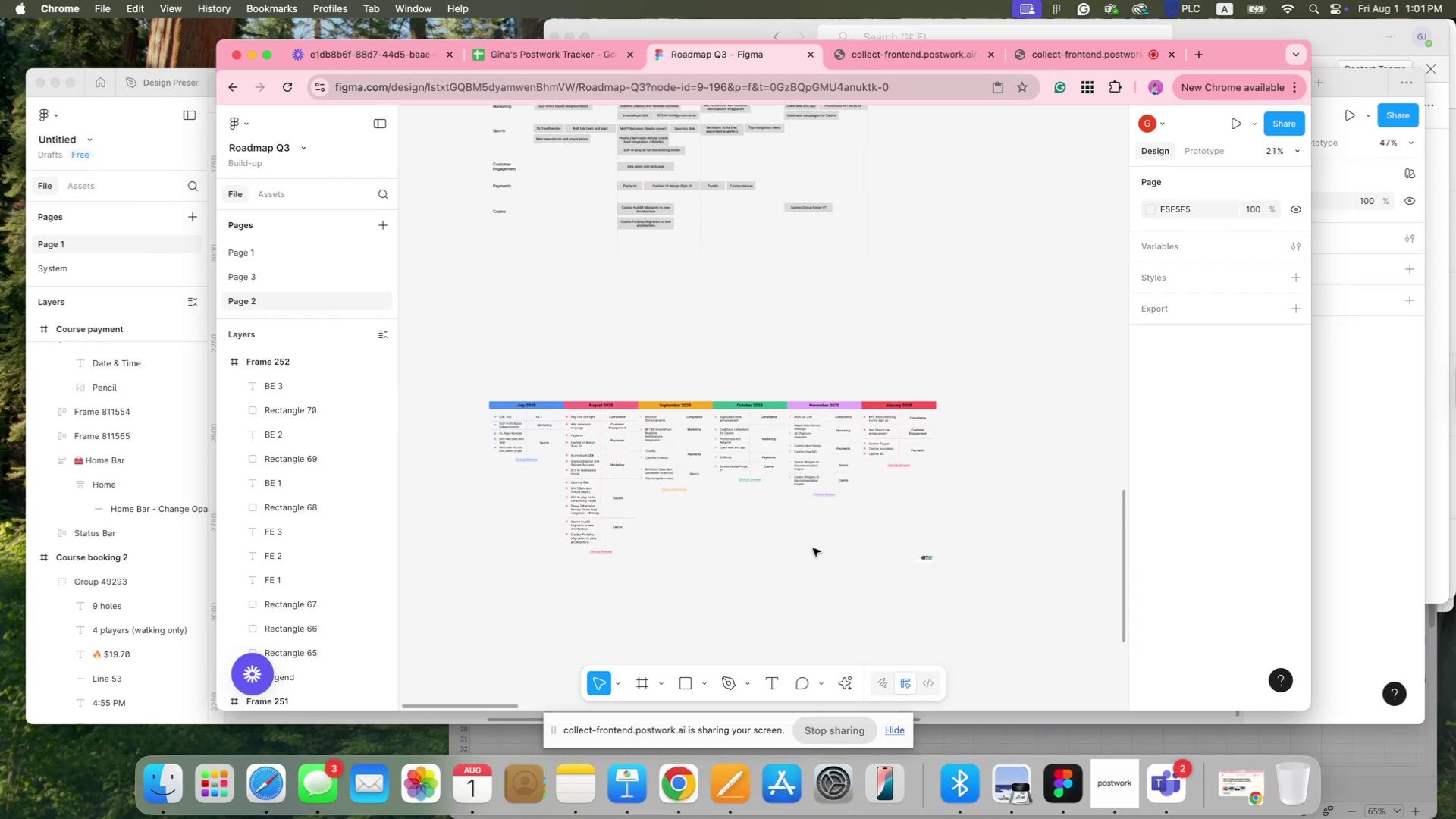 
hold_key(key=CommandLeft, duration=1.35)
scroll: coordinate [813, 548], scroll_direction: up, amount: 3.0
 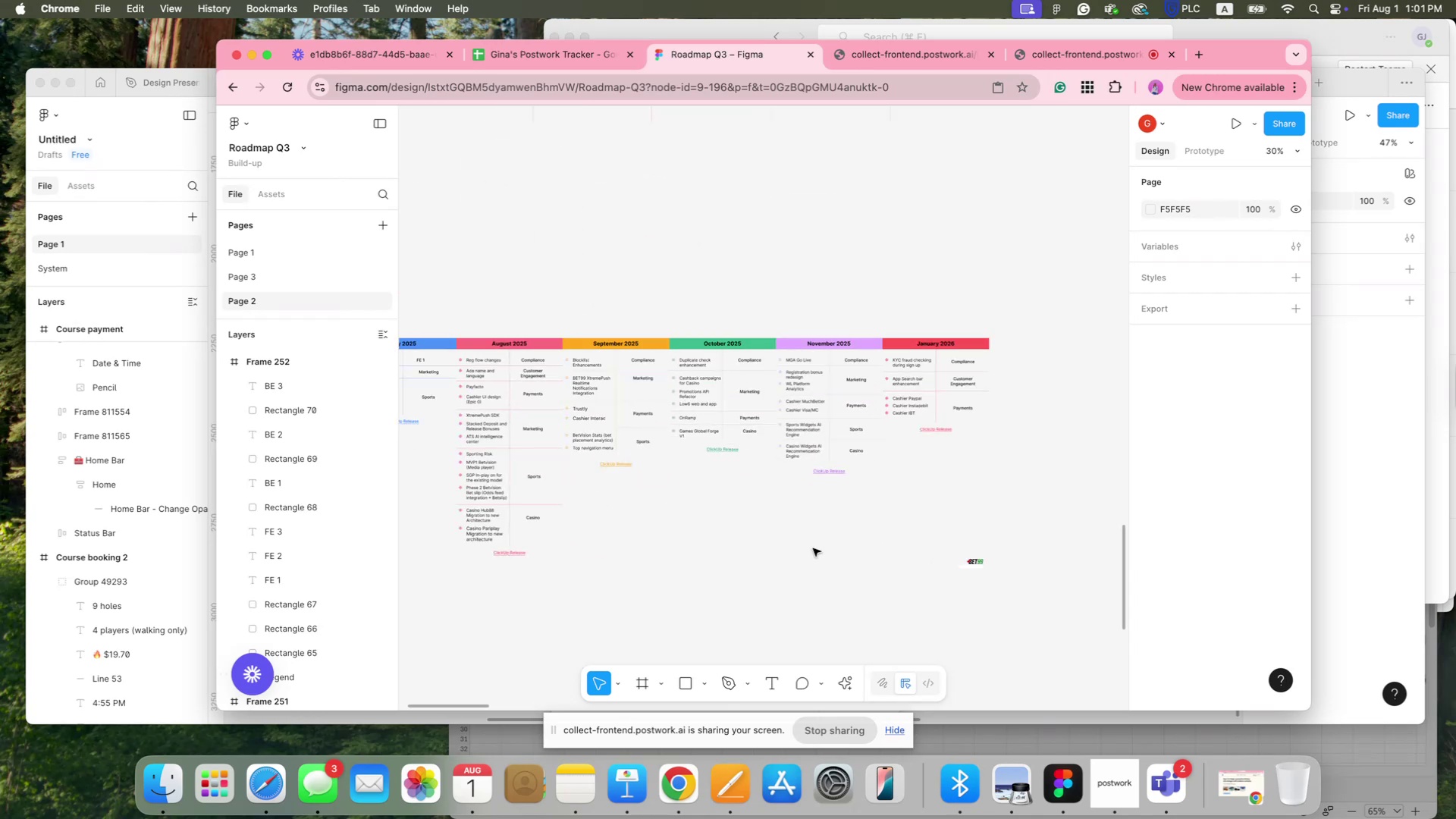 
hold_key(key=Space, duration=0.77)
 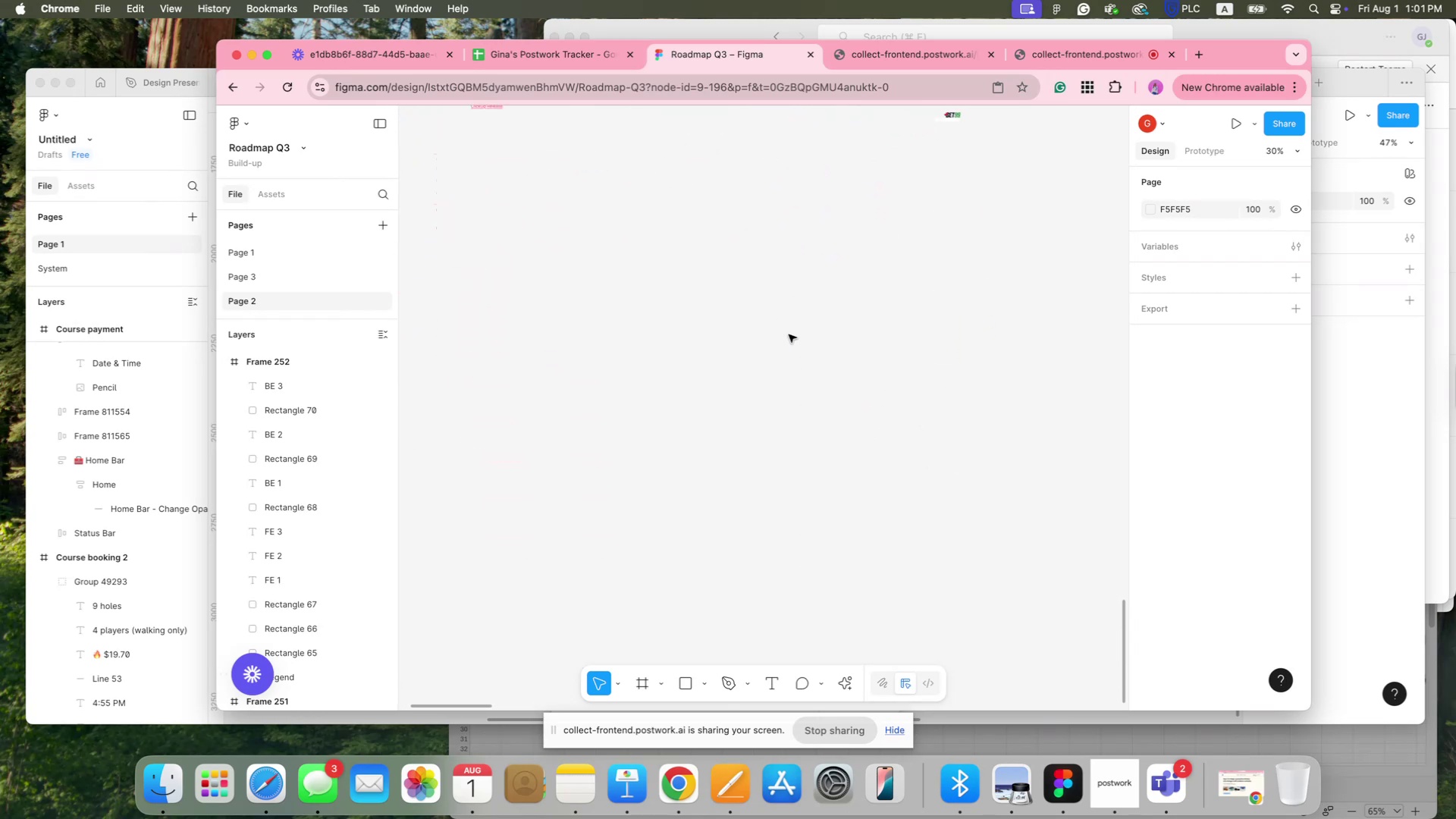 
left_click_drag(start_coordinate=[808, 561], to_coordinate=[786, 267])
 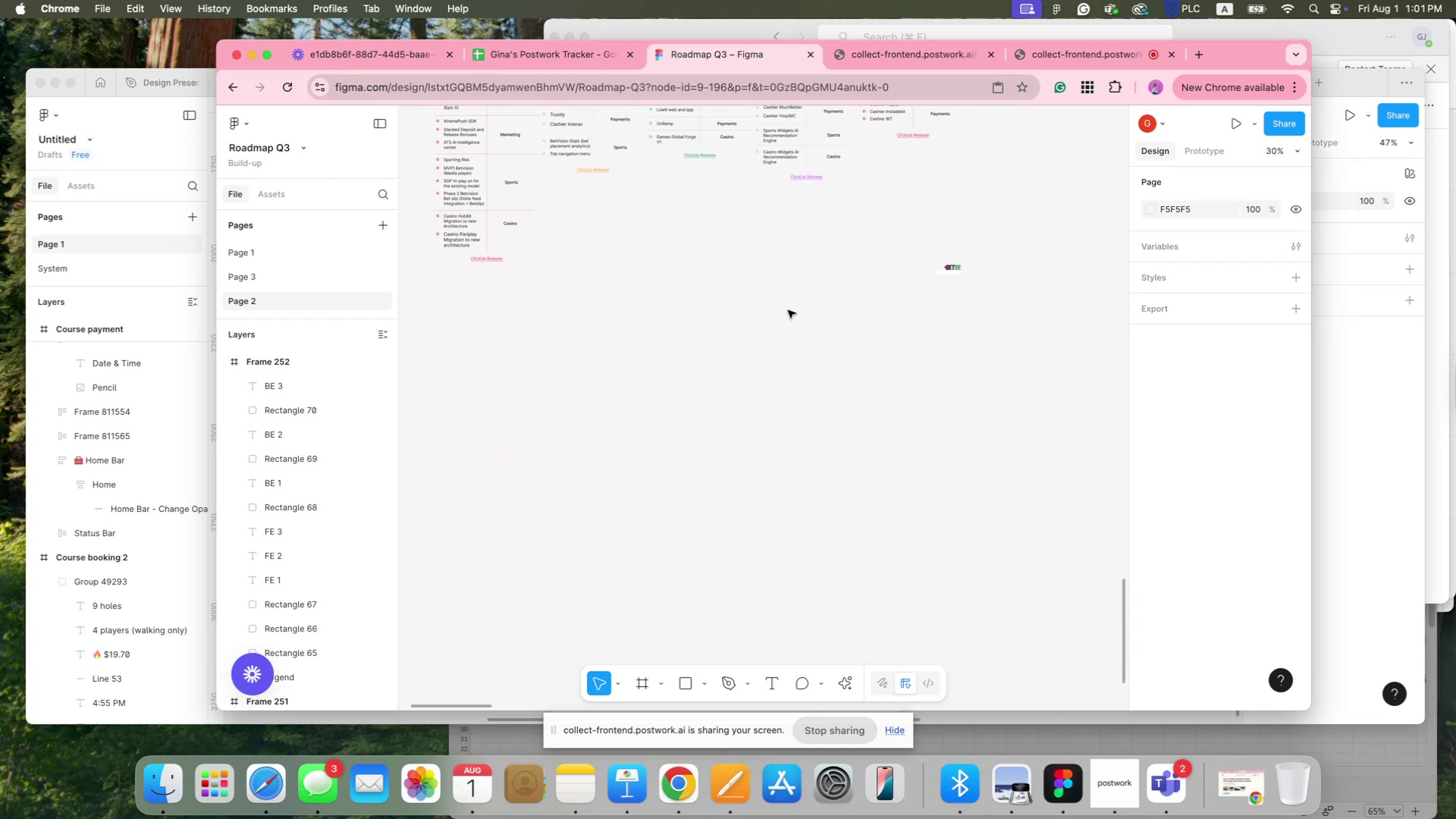 
scroll: coordinate [789, 334], scroll_direction: down, amount: 5.0
 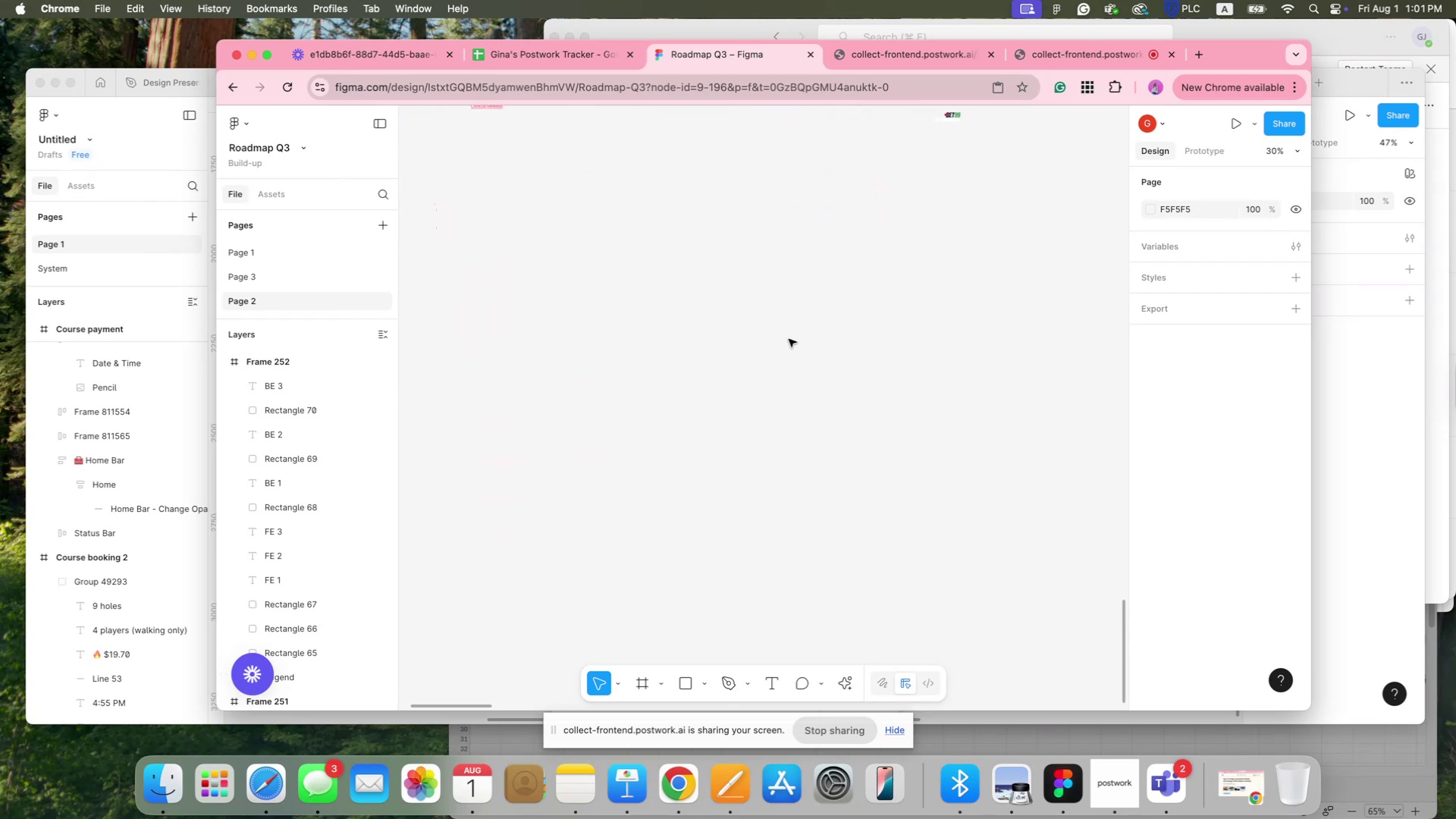 
hold_key(key=CommandLeft, duration=0.52)
 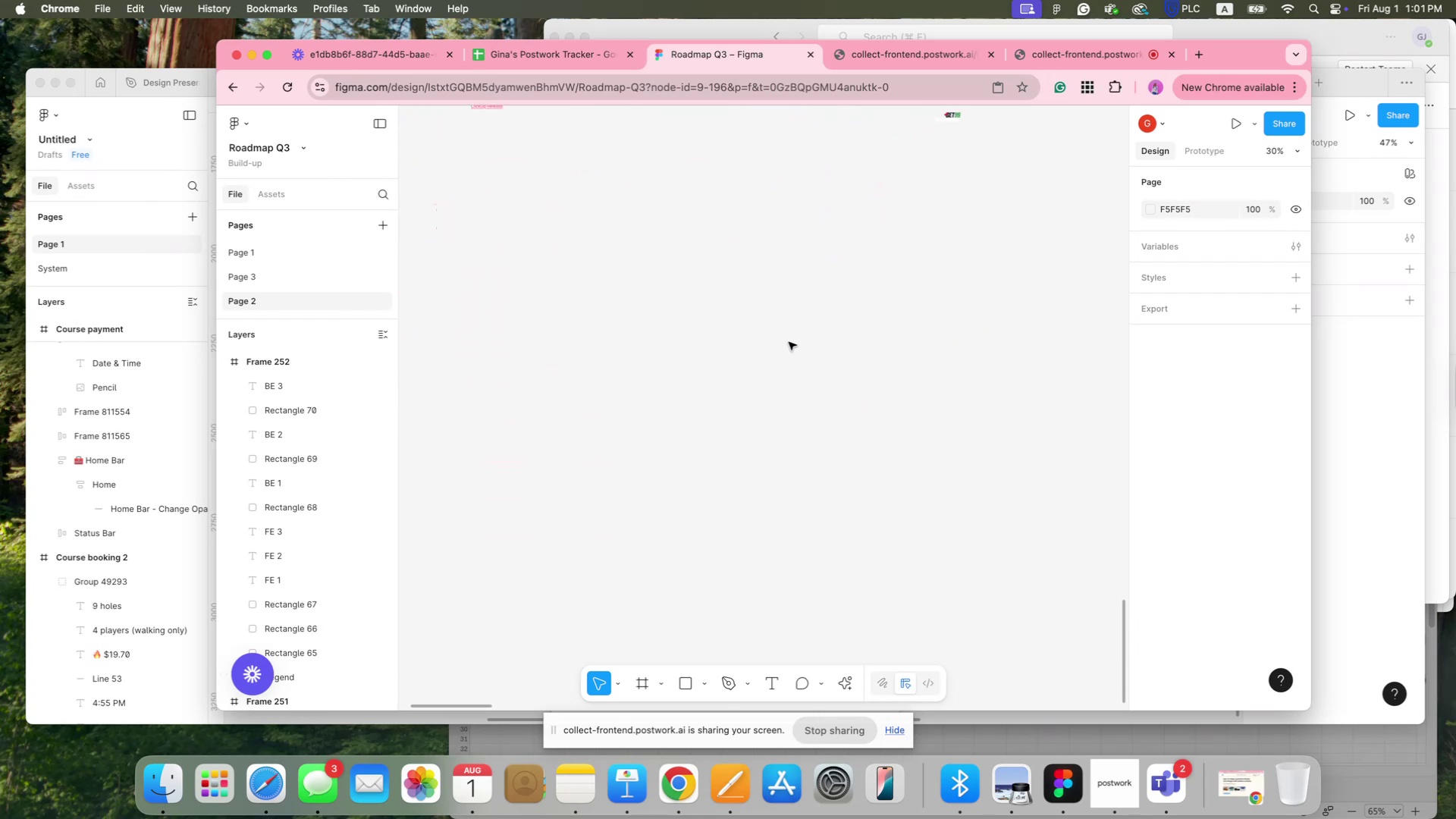 
scroll: coordinate [789, 347], scroll_direction: down, amount: 13.0
 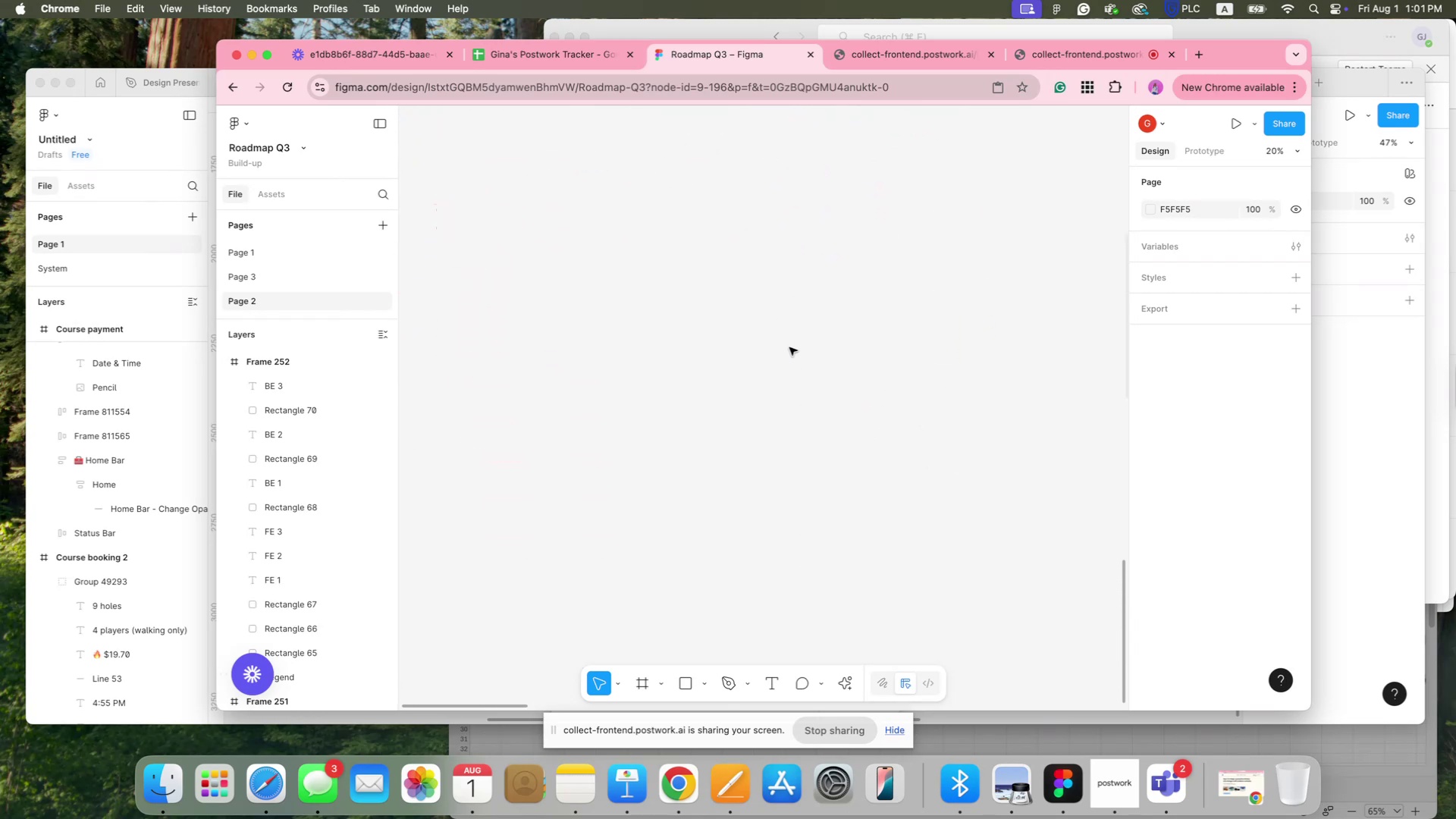 
hold_key(key=CommandLeft, duration=0.68)
 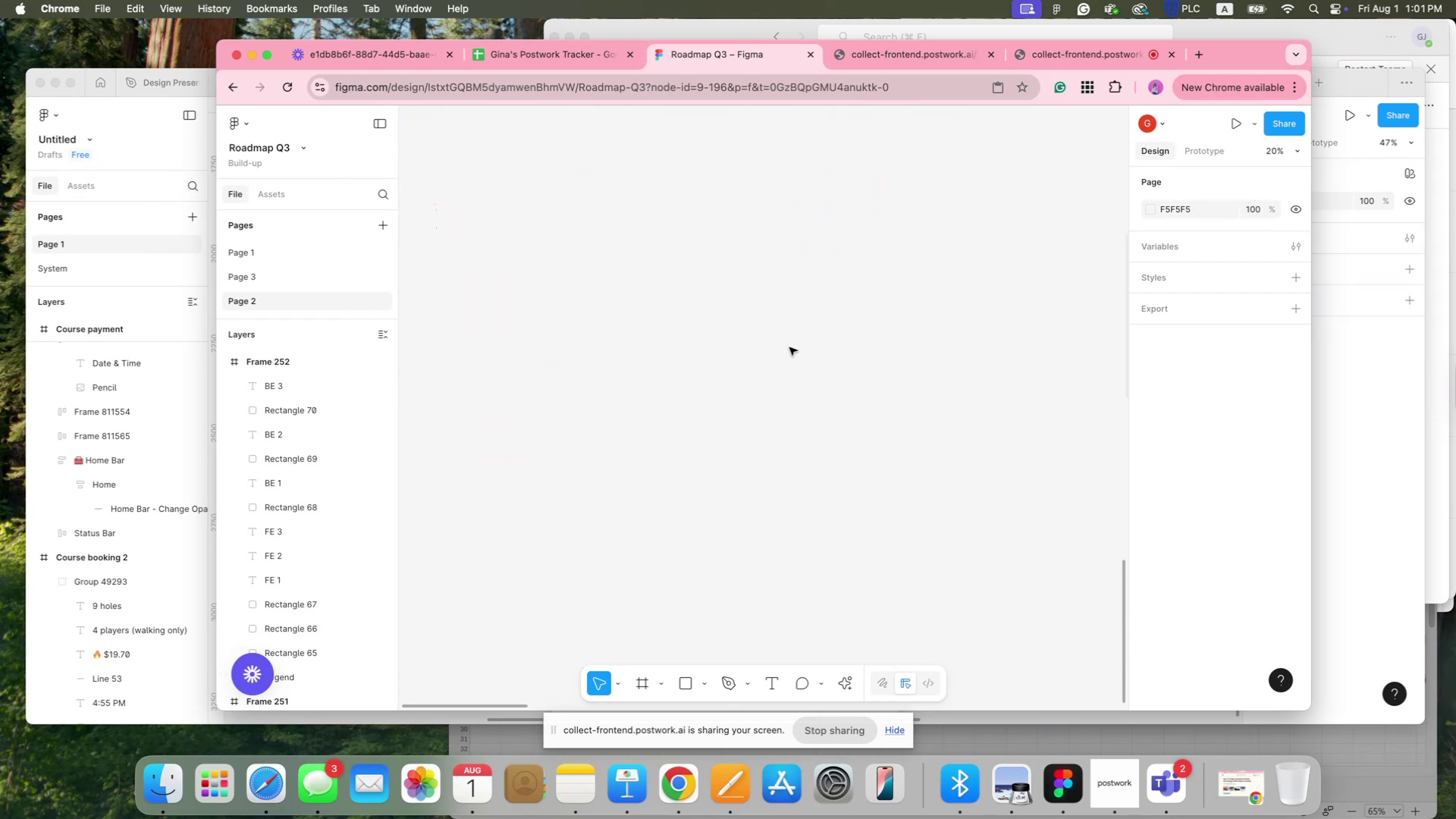 
hold_key(key=CommandLeft, duration=0.79)
scroll: coordinate [789, 348], scroll_direction: down, amount: 13.0
 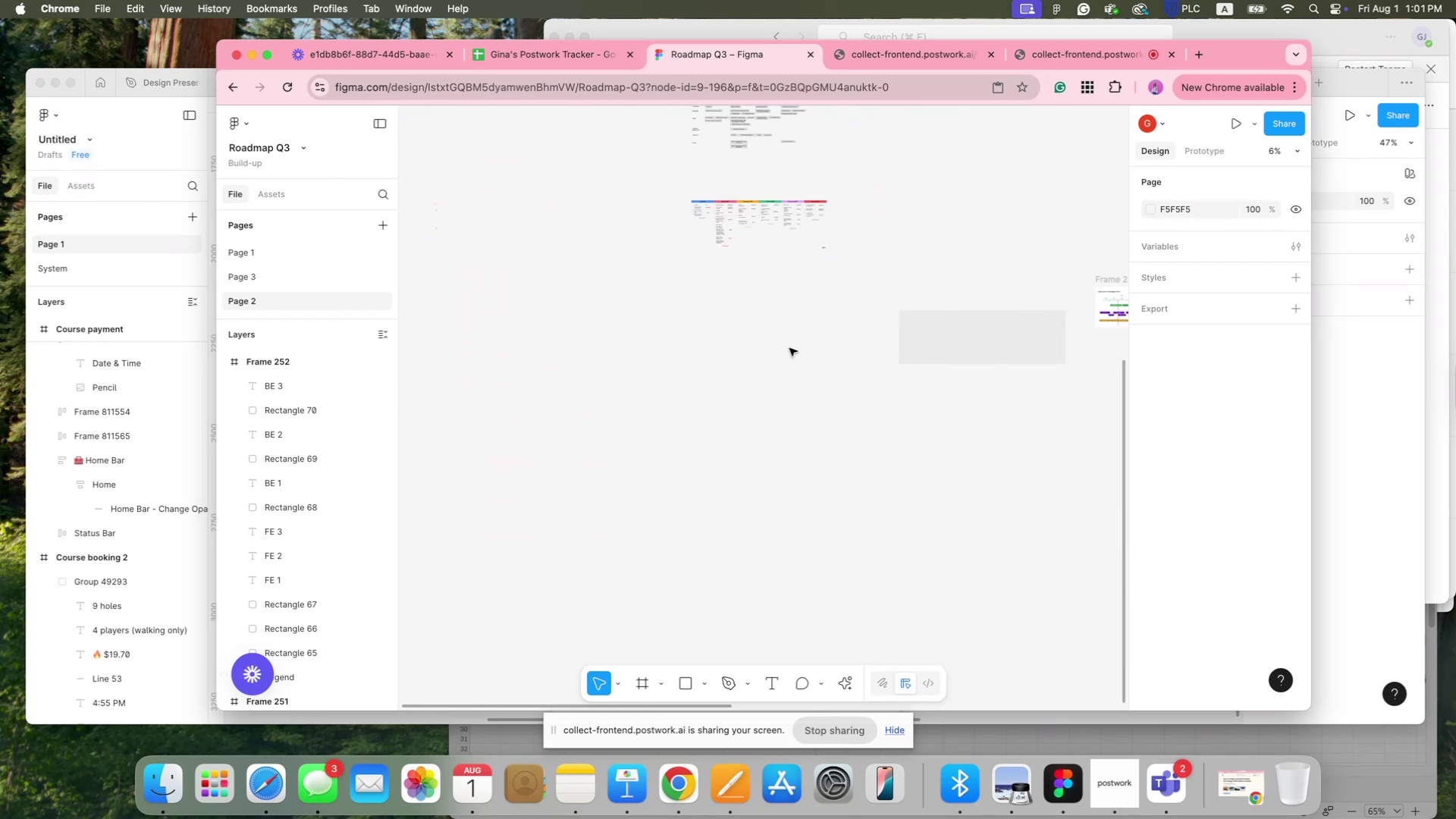 
key(Meta+CommandLeft)
 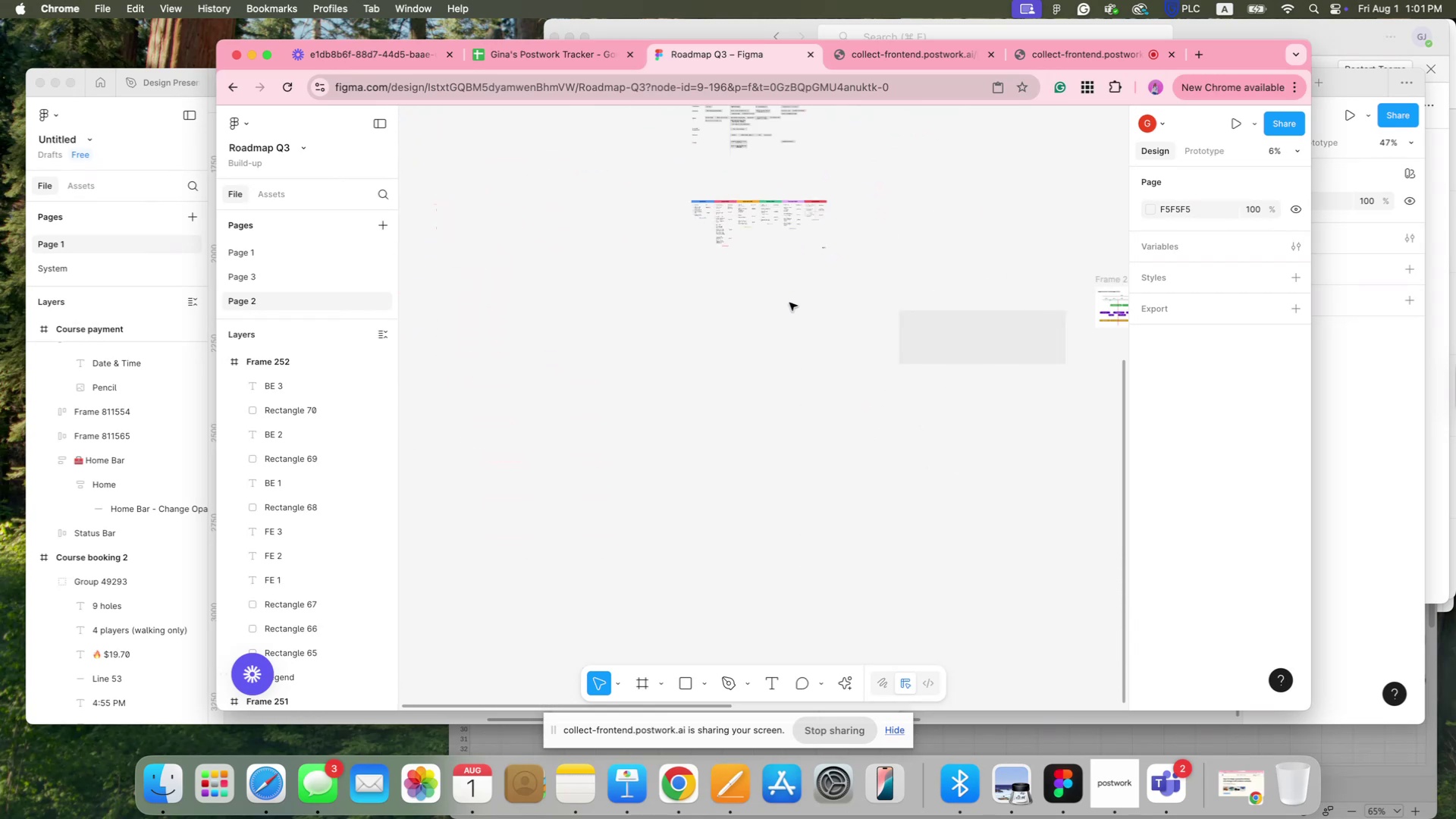 
hold_key(key=Space, duration=0.79)
 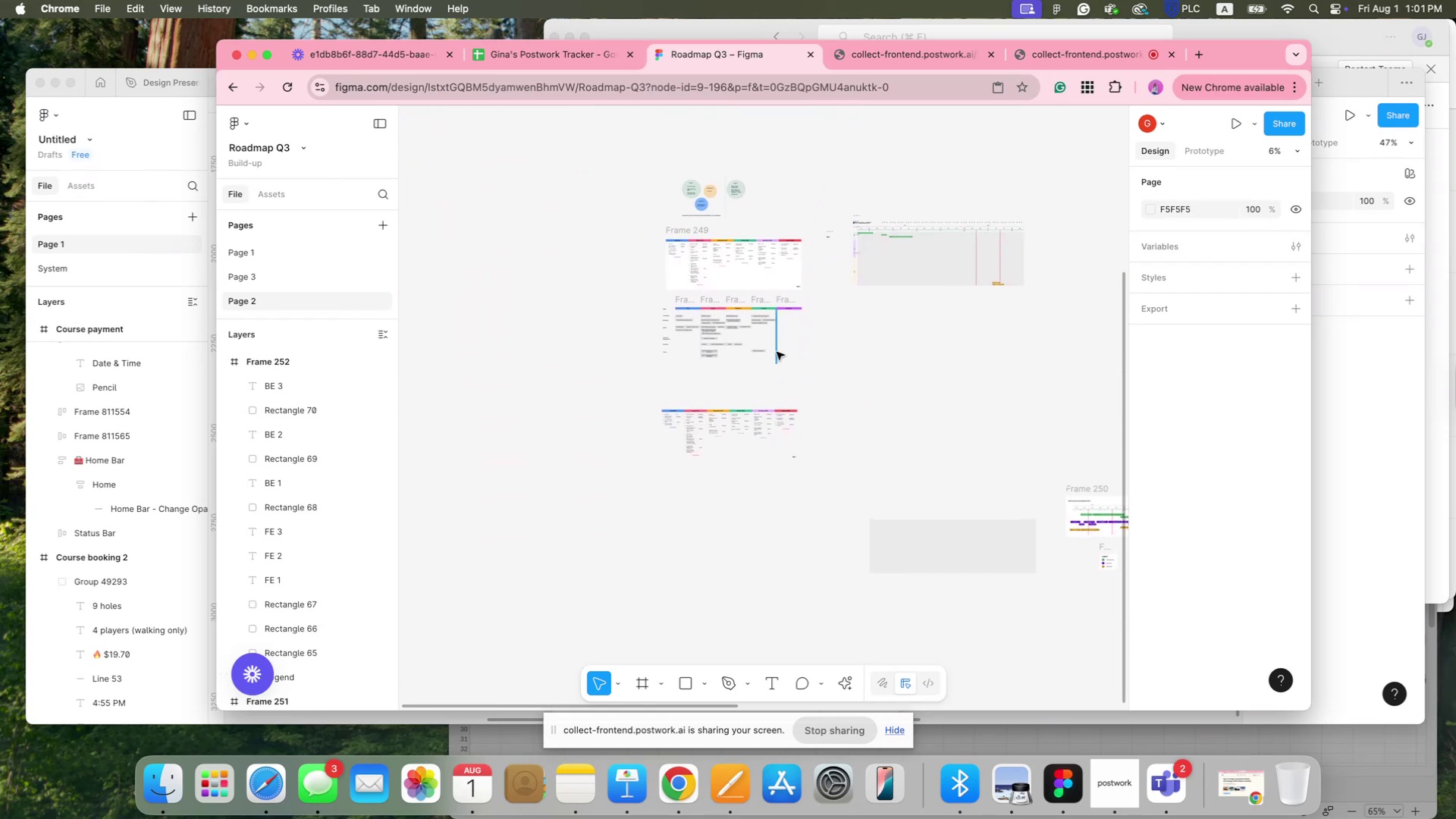 
left_click_drag(start_coordinate=[789, 301], to_coordinate=[760, 510])
 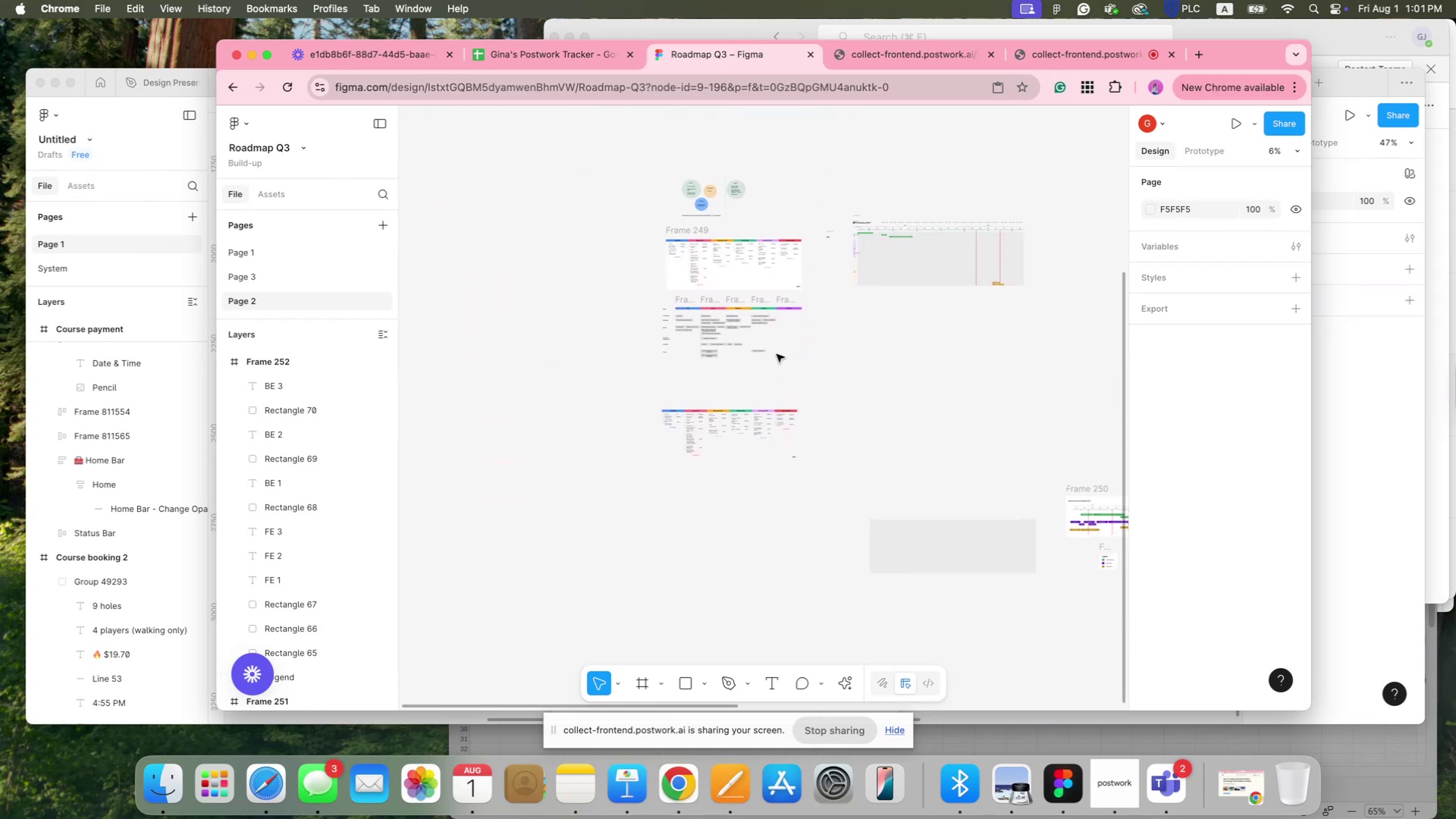 
hold_key(key=CommandLeft, duration=0.68)
scroll: coordinate [777, 352], scroll_direction: up, amount: 9.0
 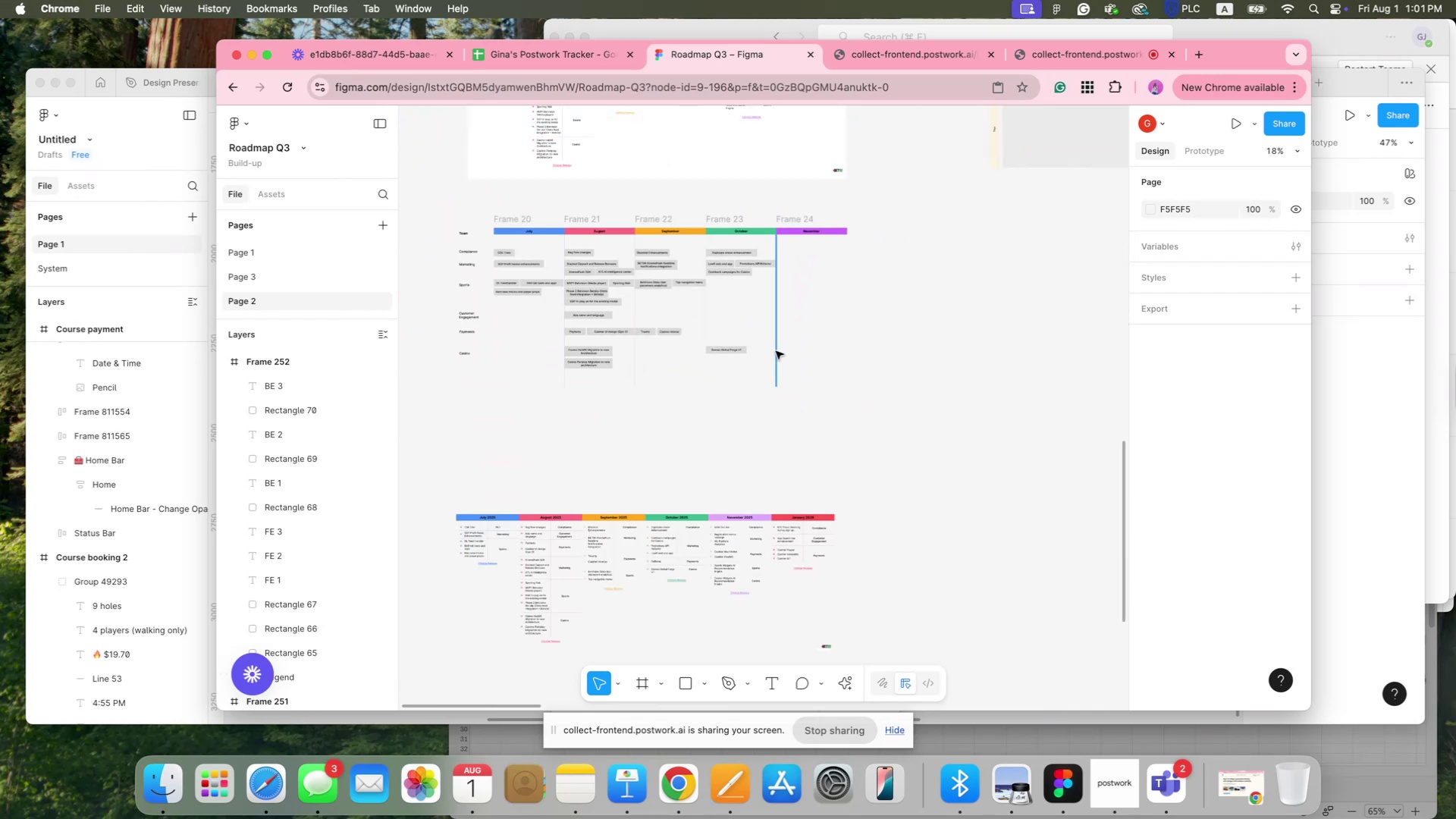 
hold_key(key=Space, duration=1.08)
 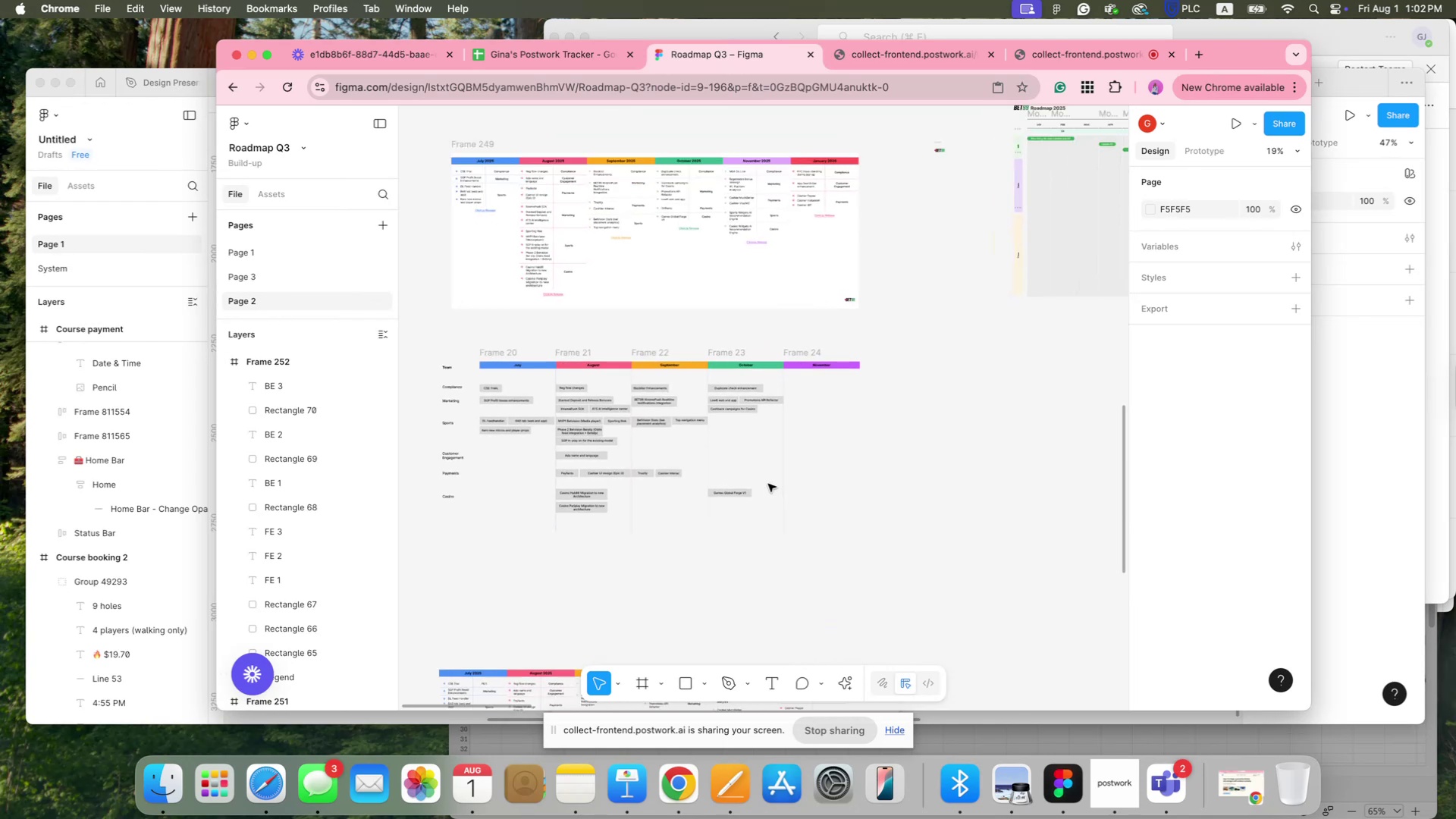 
left_click_drag(start_coordinate=[762, 341], to_coordinate=[768, 484])
 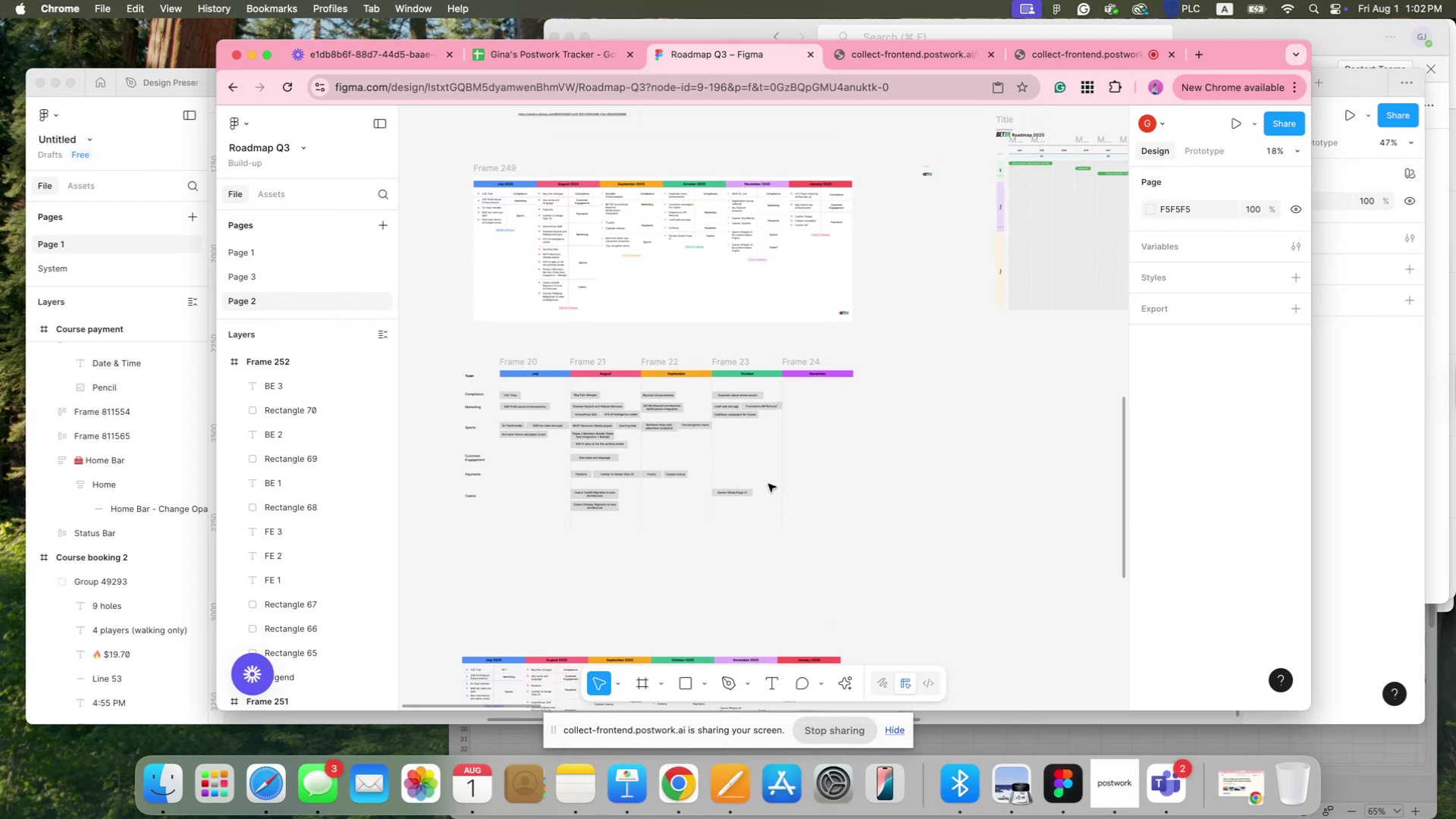 
hold_key(key=CommandLeft, duration=1.82)
scroll: coordinate [768, 484], scroll_direction: up, amount: 6.0
 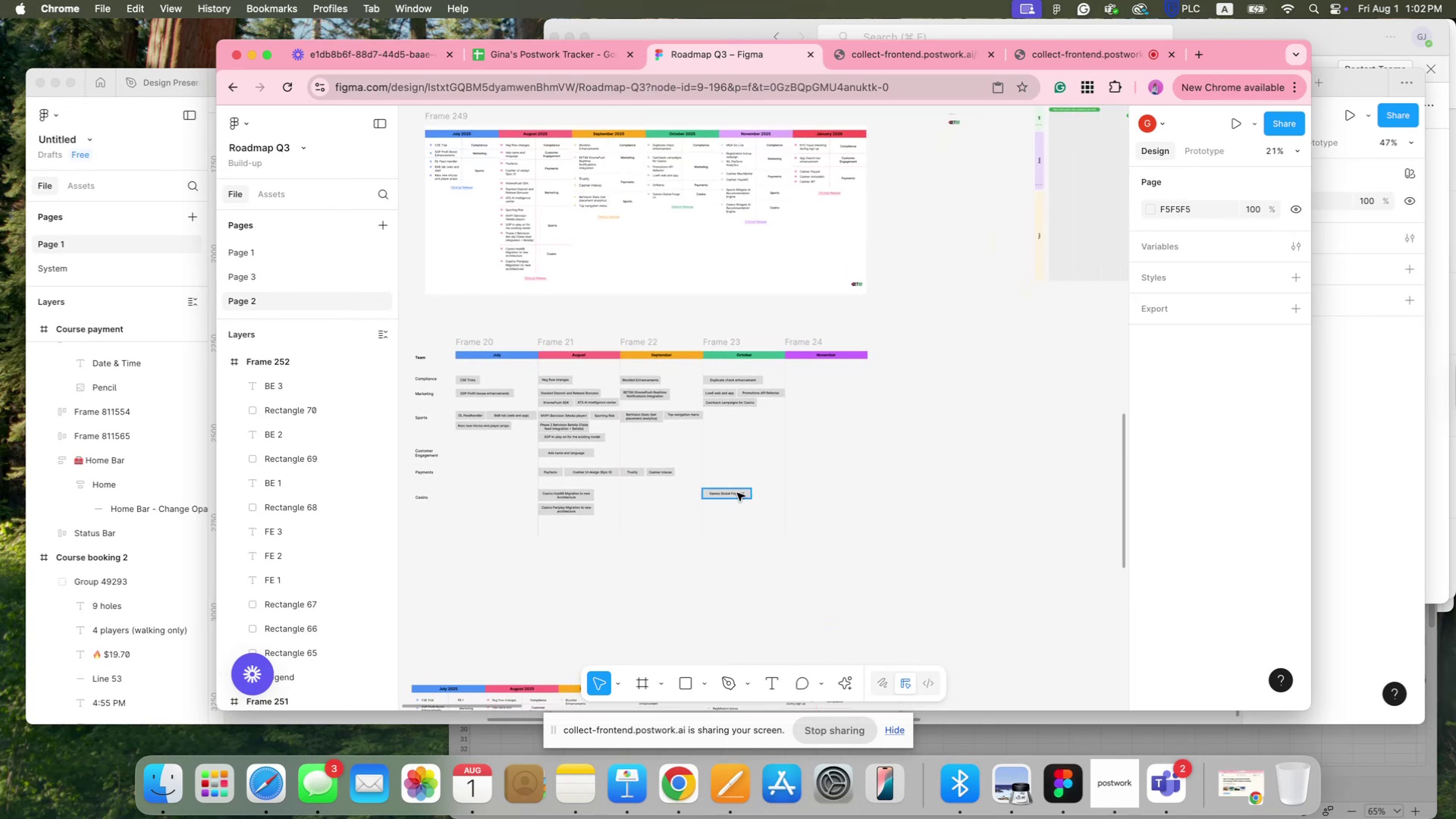 
left_click([737, 493])
 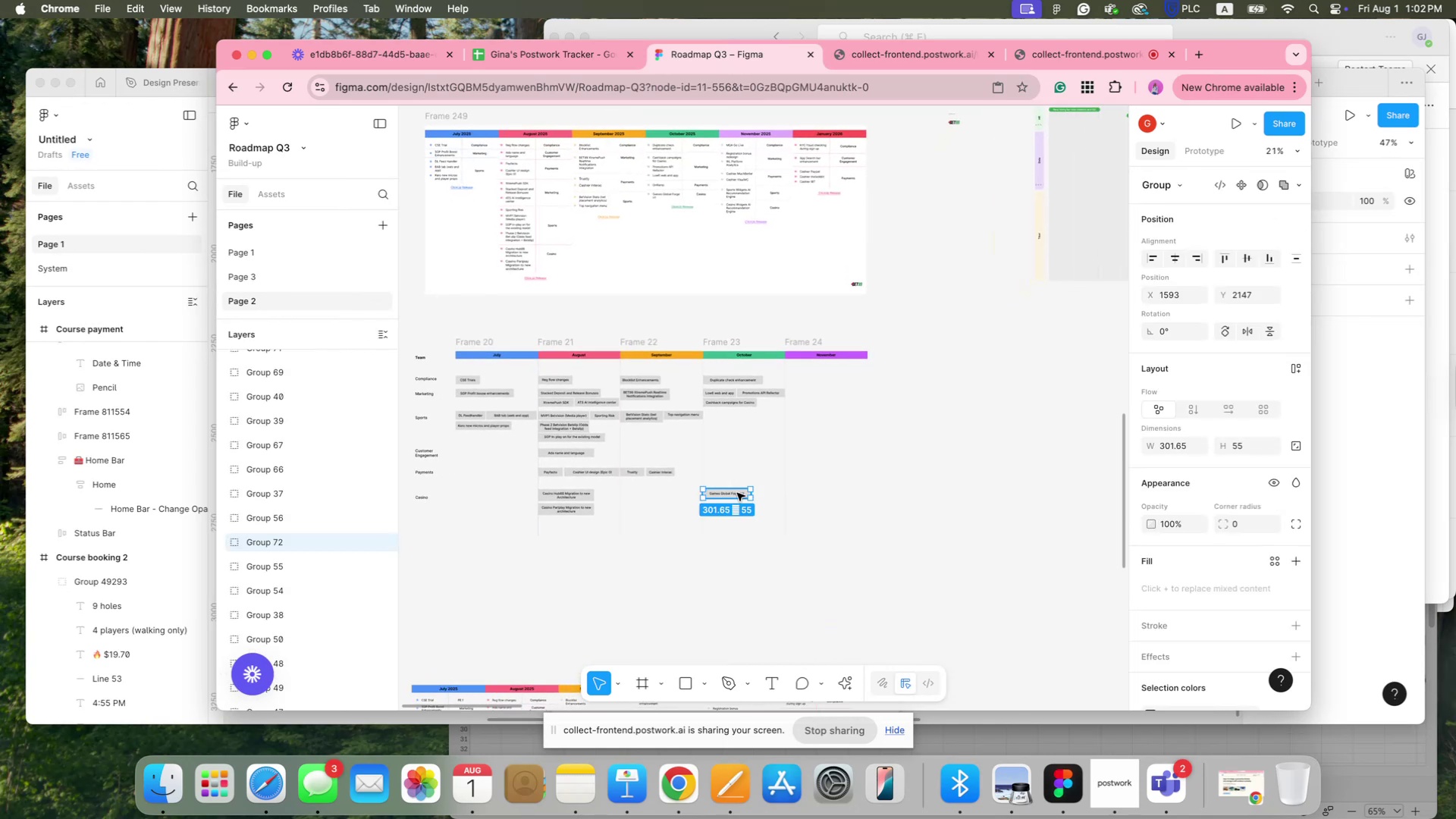 
key(Meta+C)
 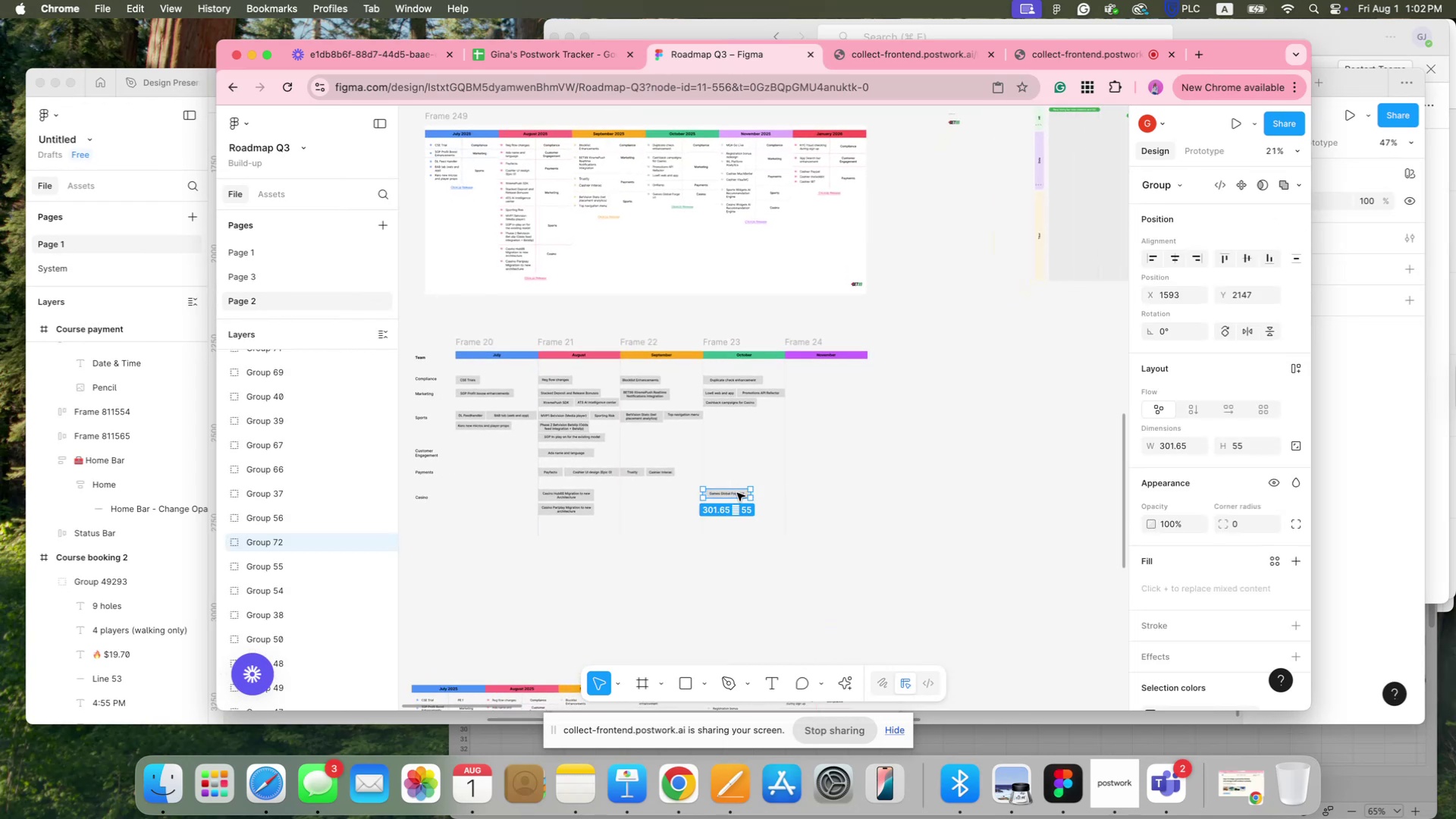 
key(Meta+V)
 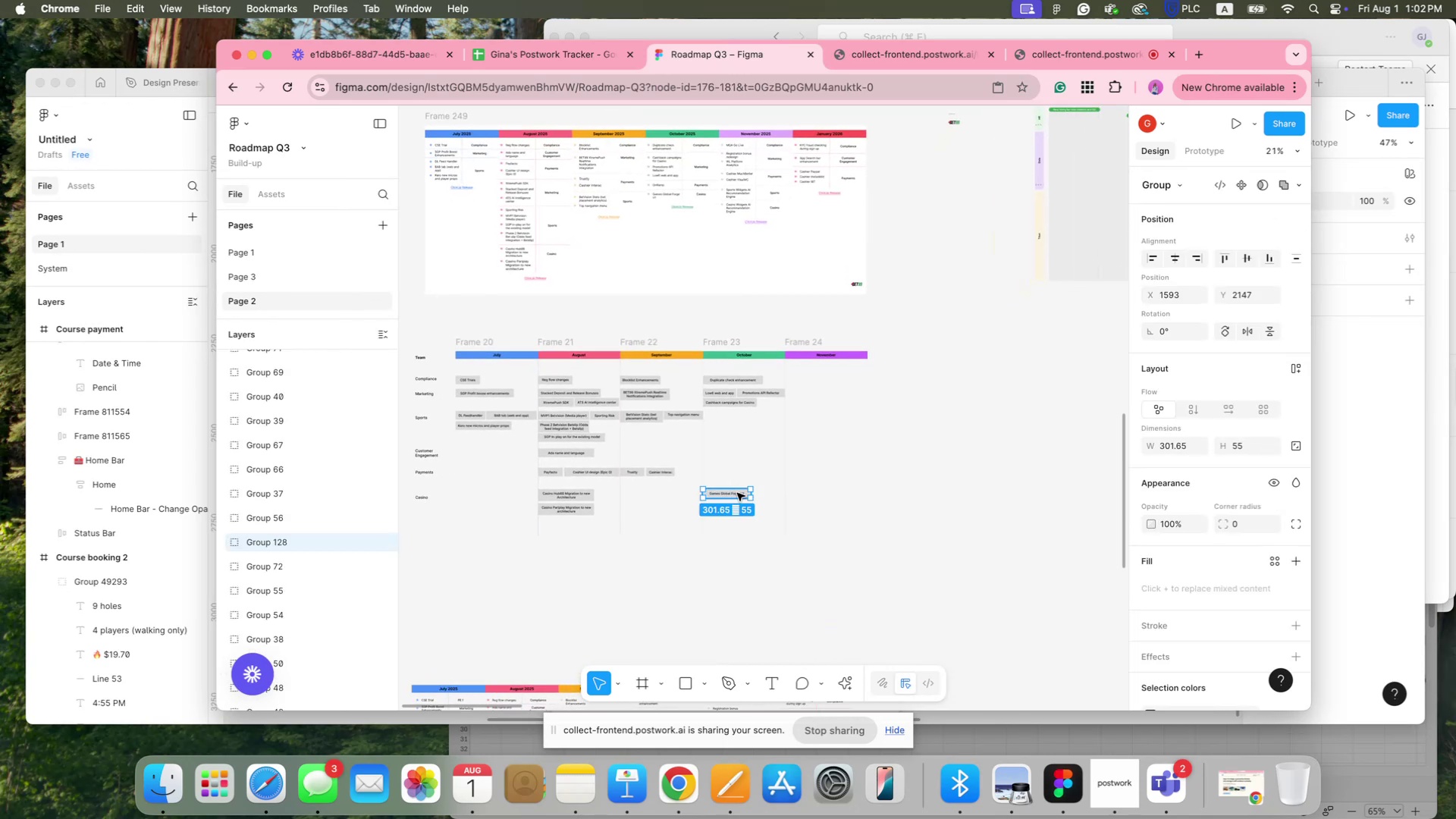 
left_click_drag(start_coordinate=[737, 493], to_coordinate=[738, 472])
 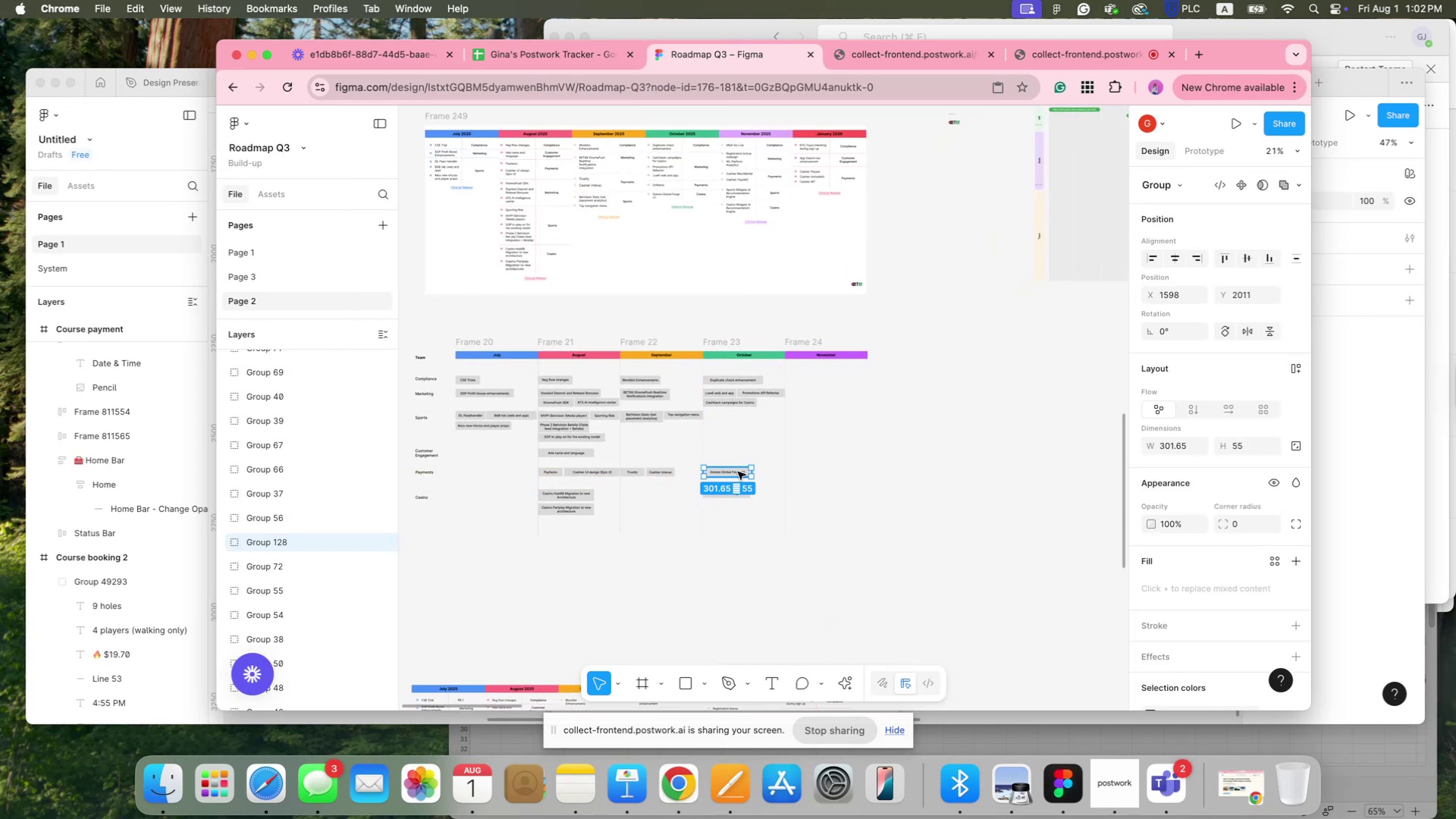 
hold_key(key=CommandLeft, duration=1.08)
 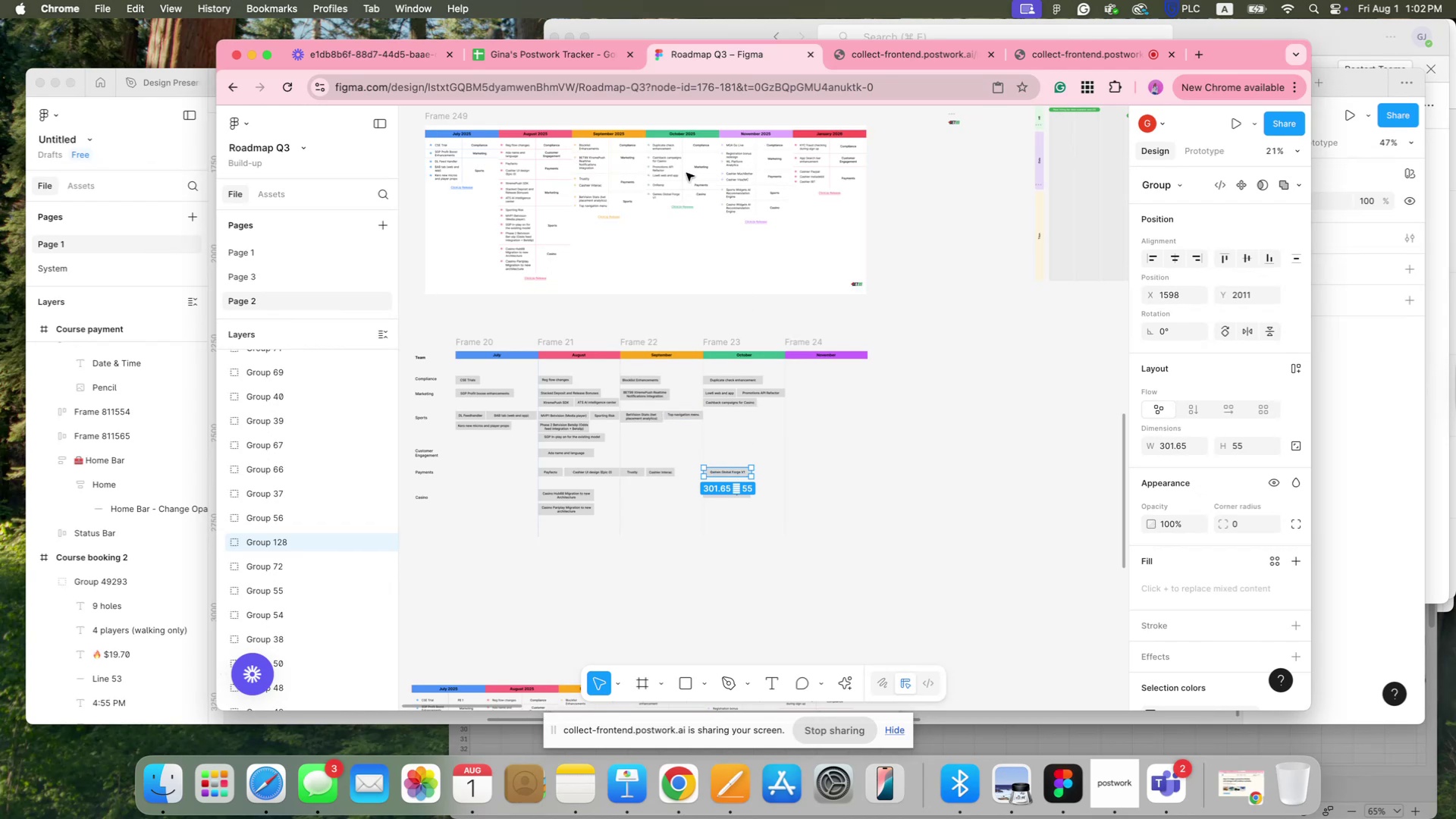 
double_click([659, 186])
 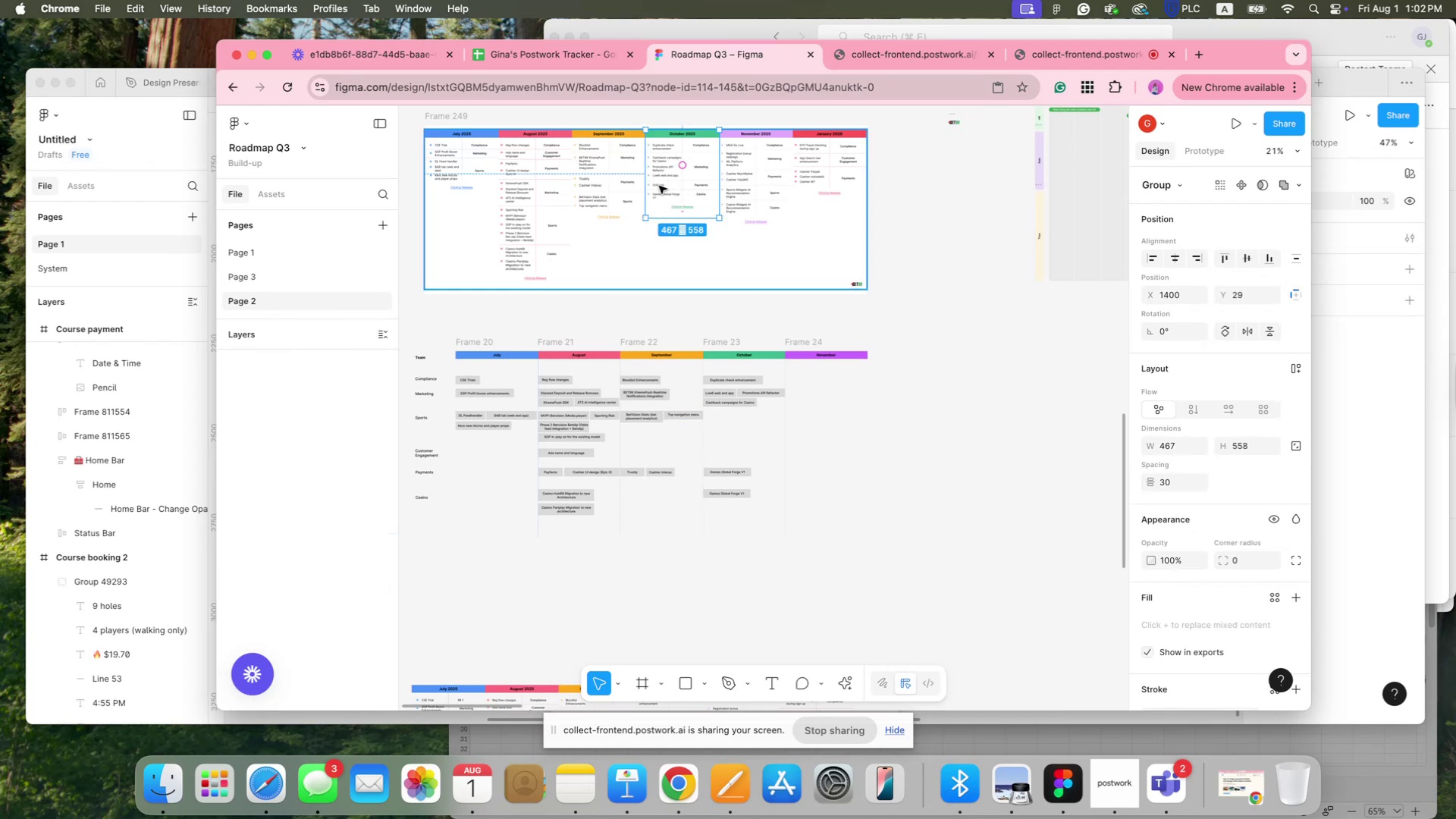 
triple_click([659, 186])
 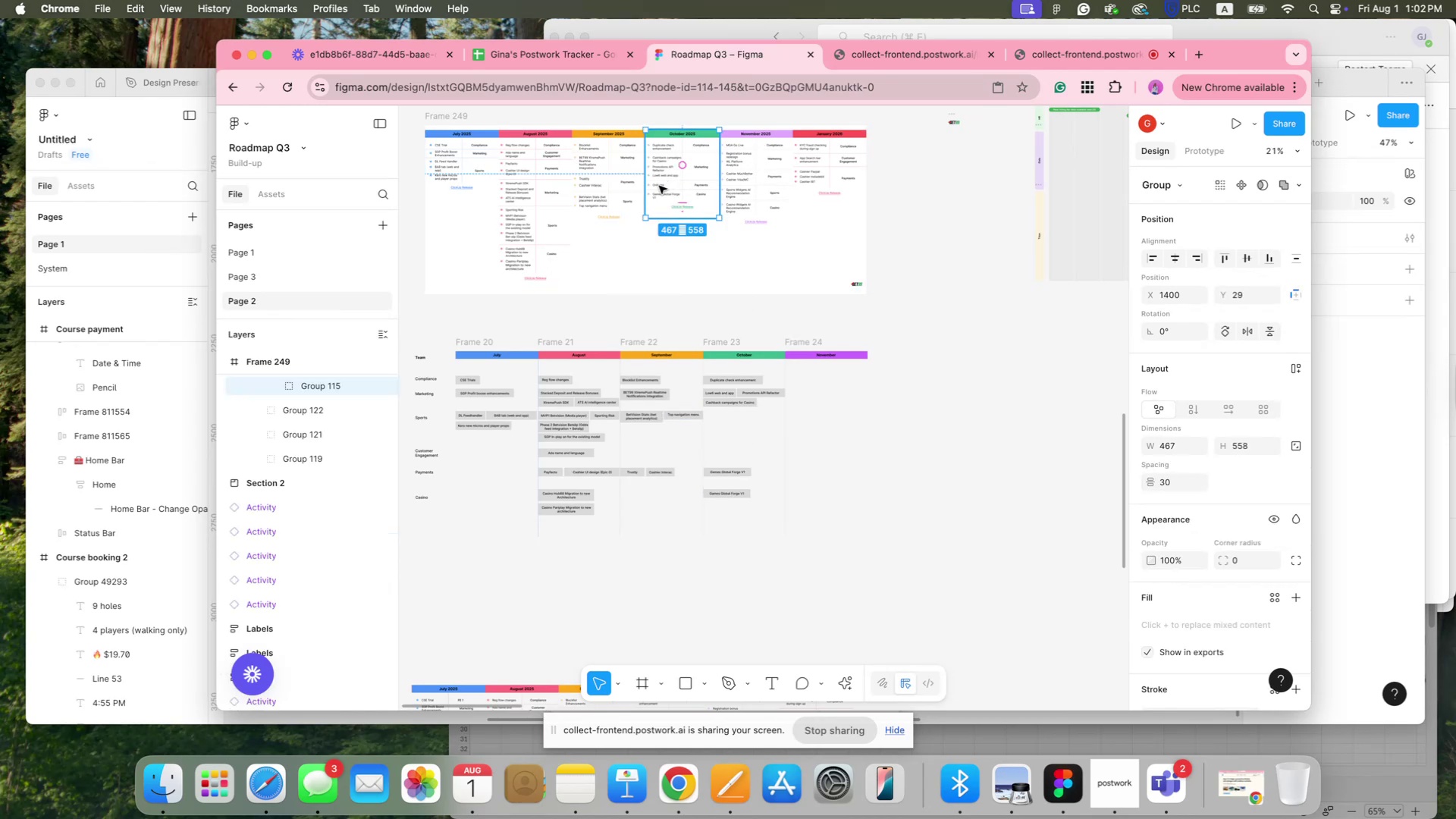 
double_click([659, 186])
 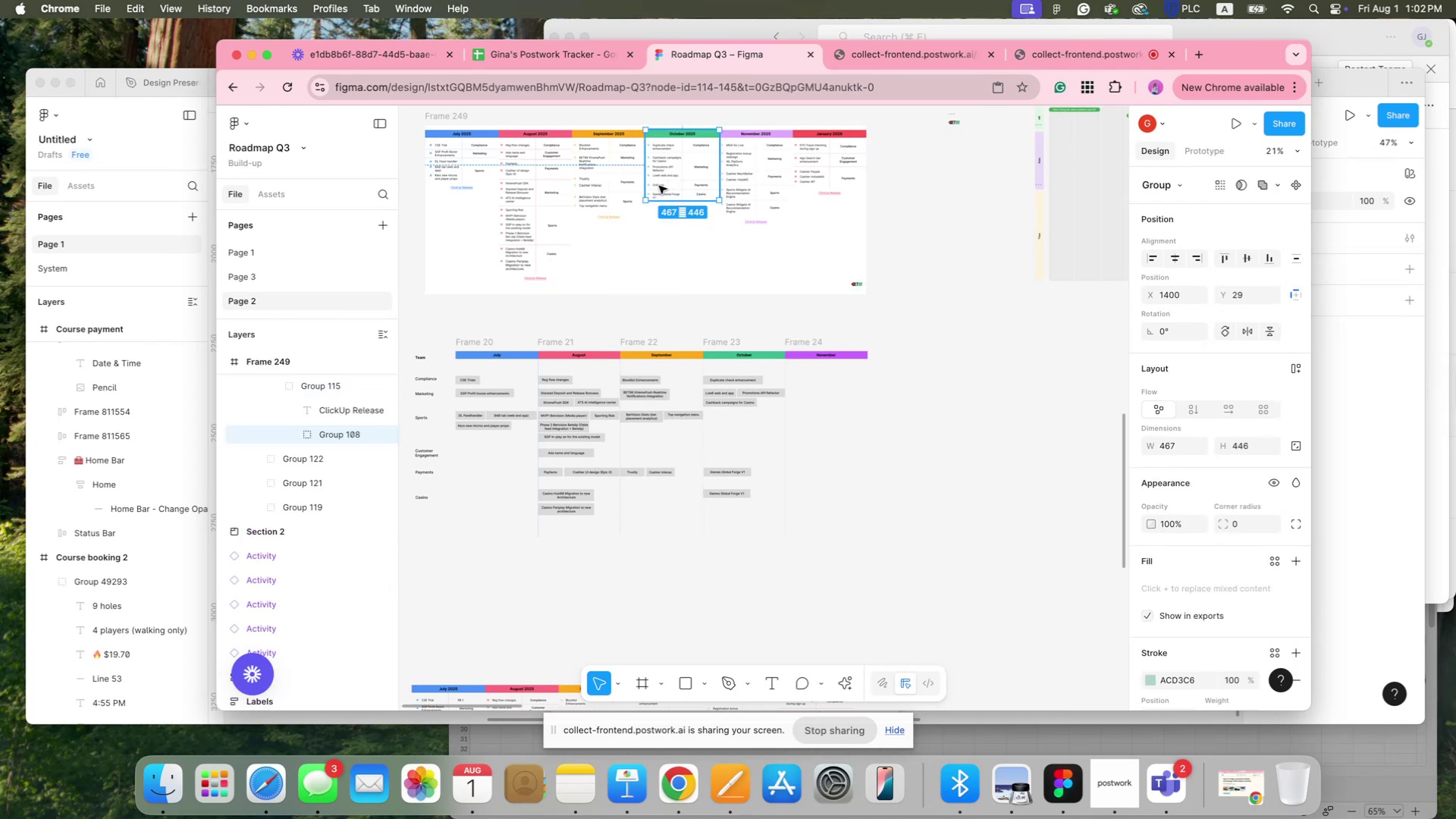 
triple_click([659, 186])
 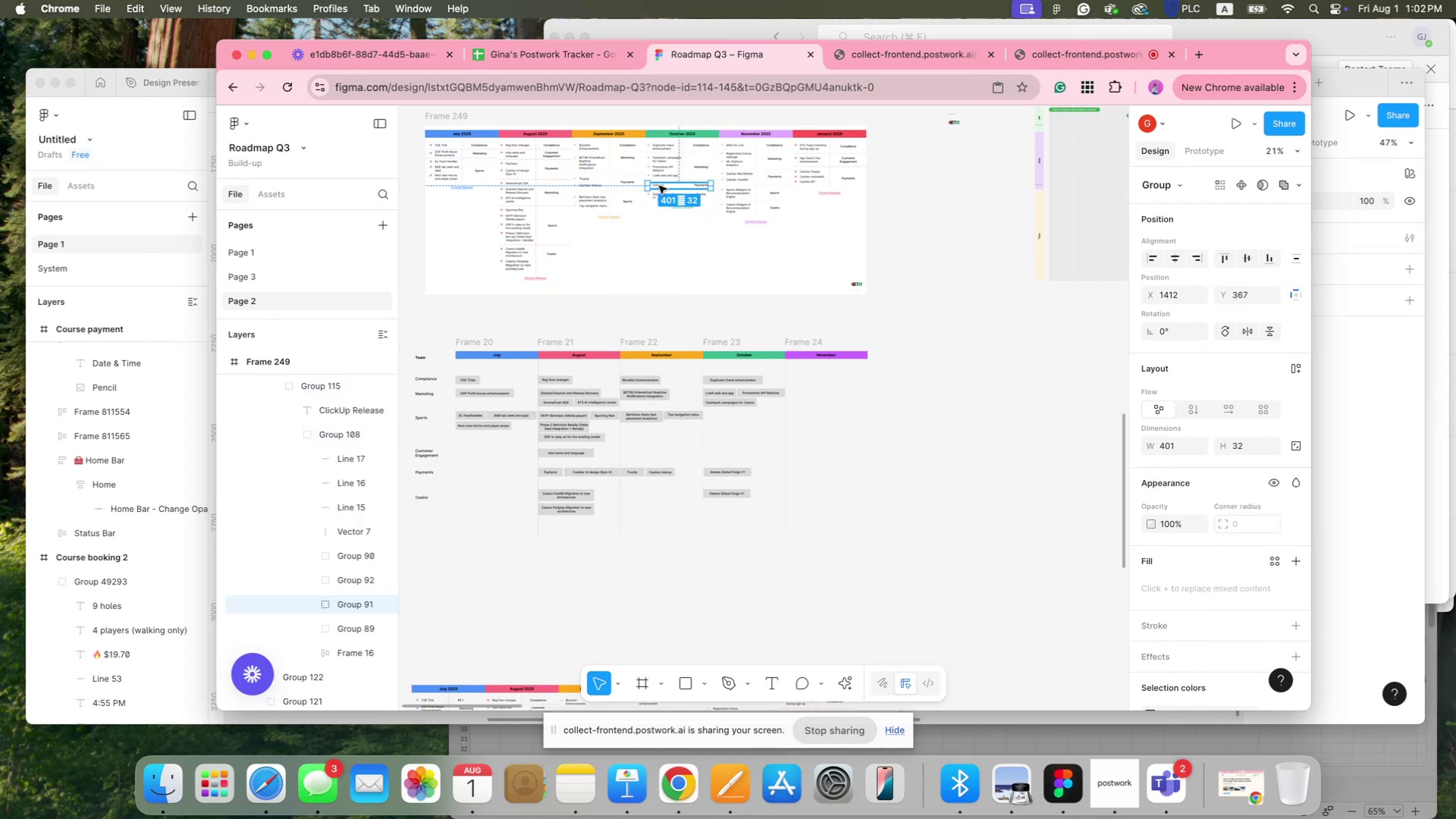 
triple_click([659, 186])
 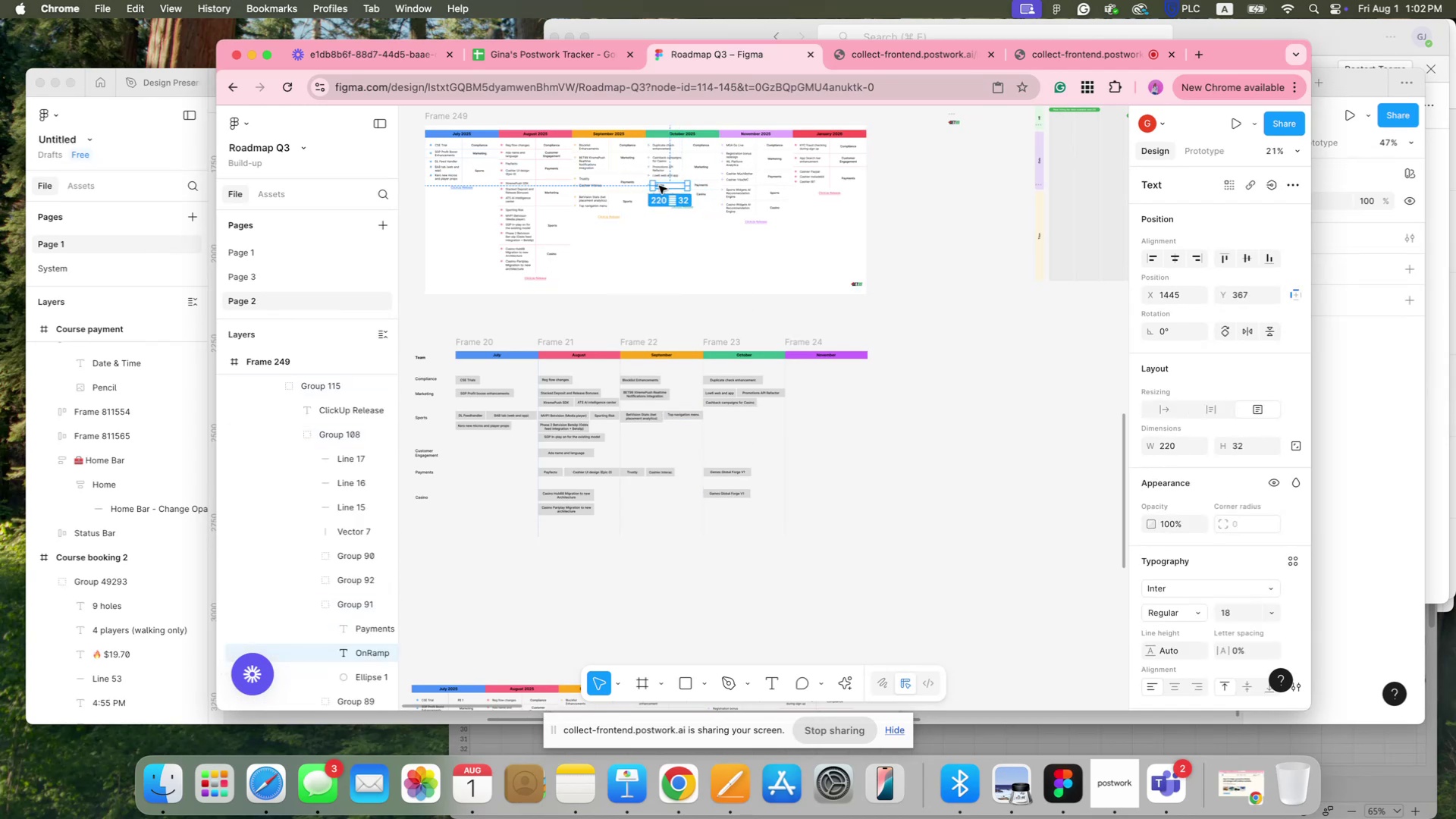 
double_click([659, 186])
 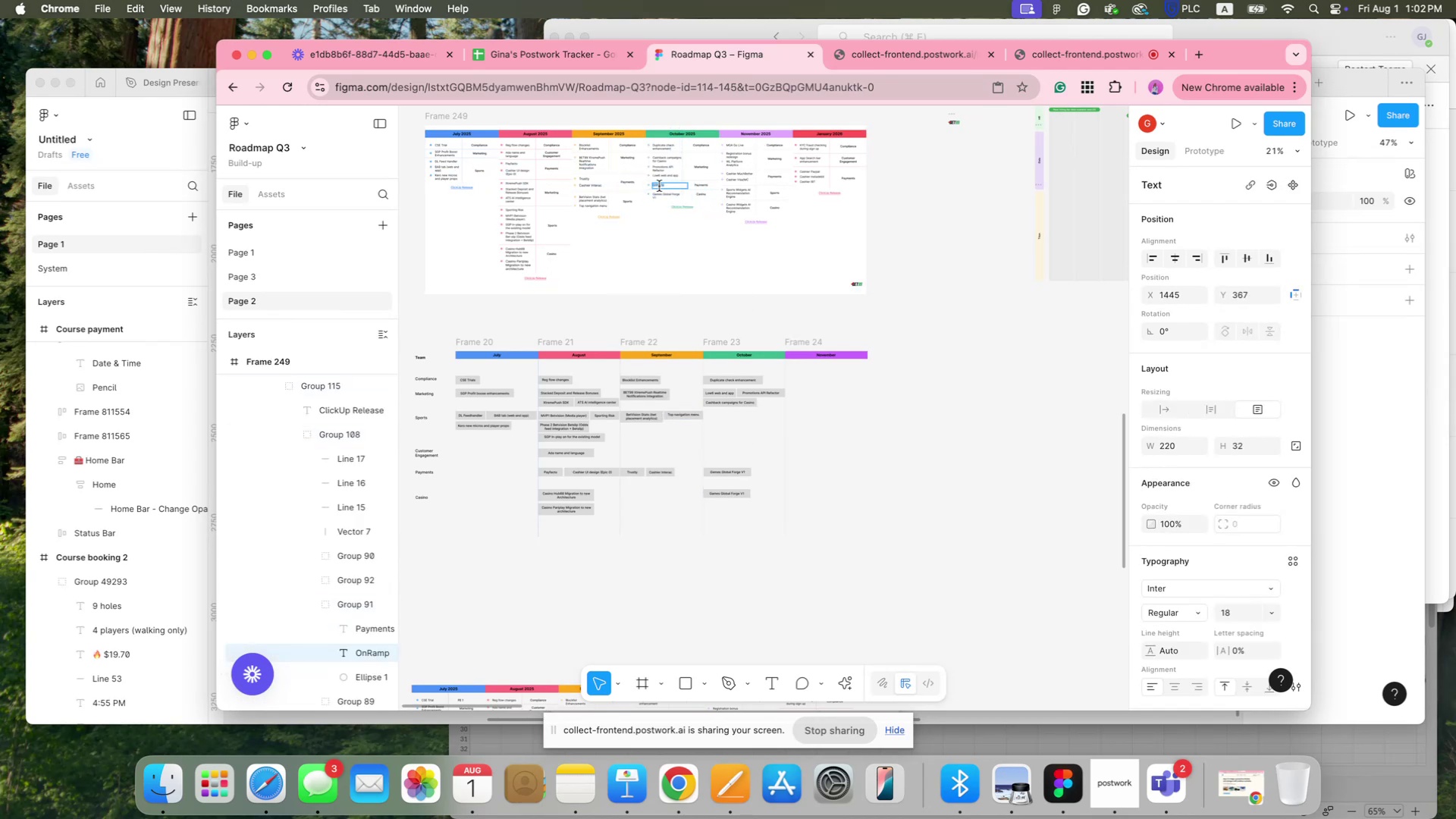 
triple_click([659, 186])
 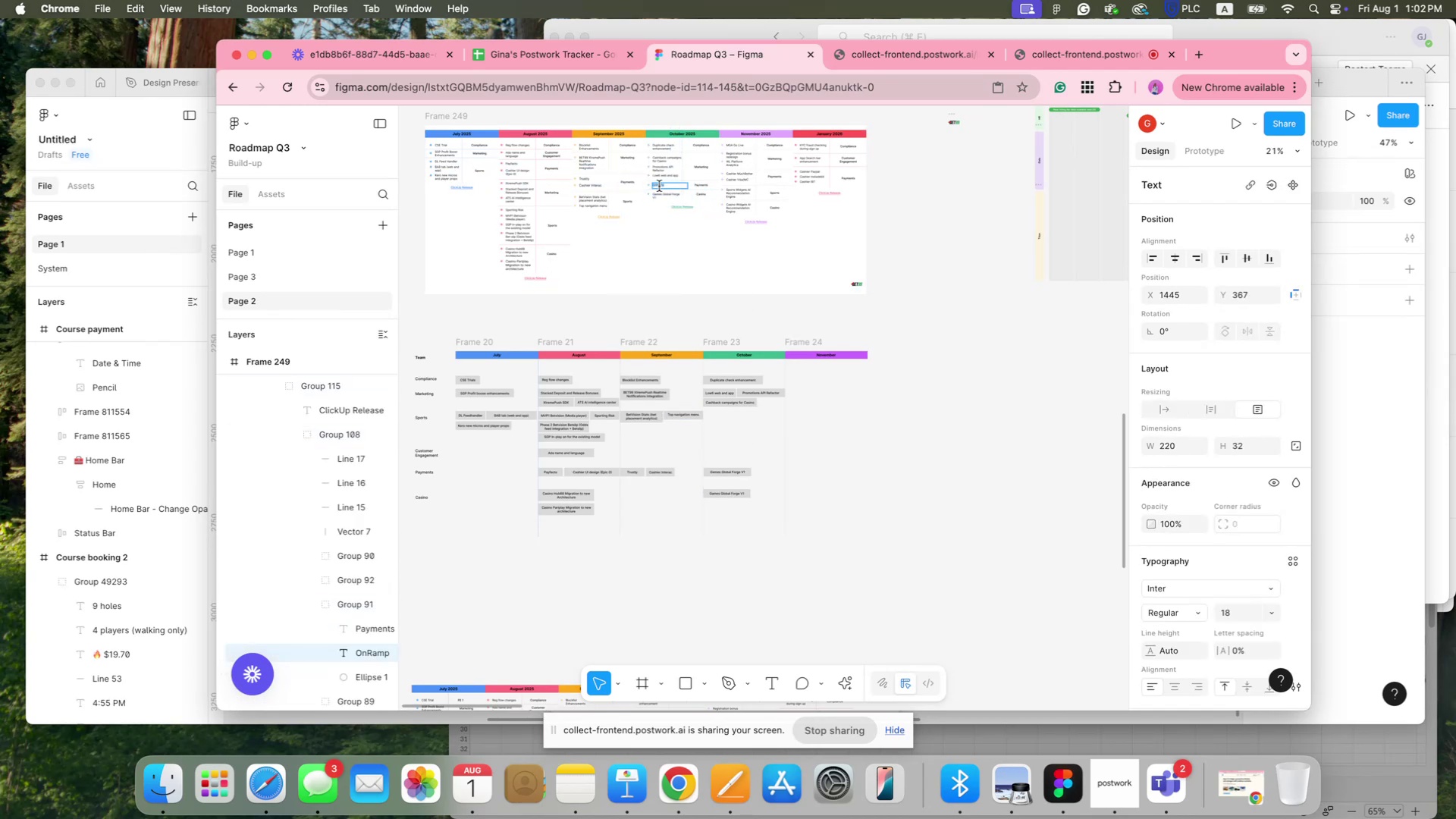 
key(Meta+C)
 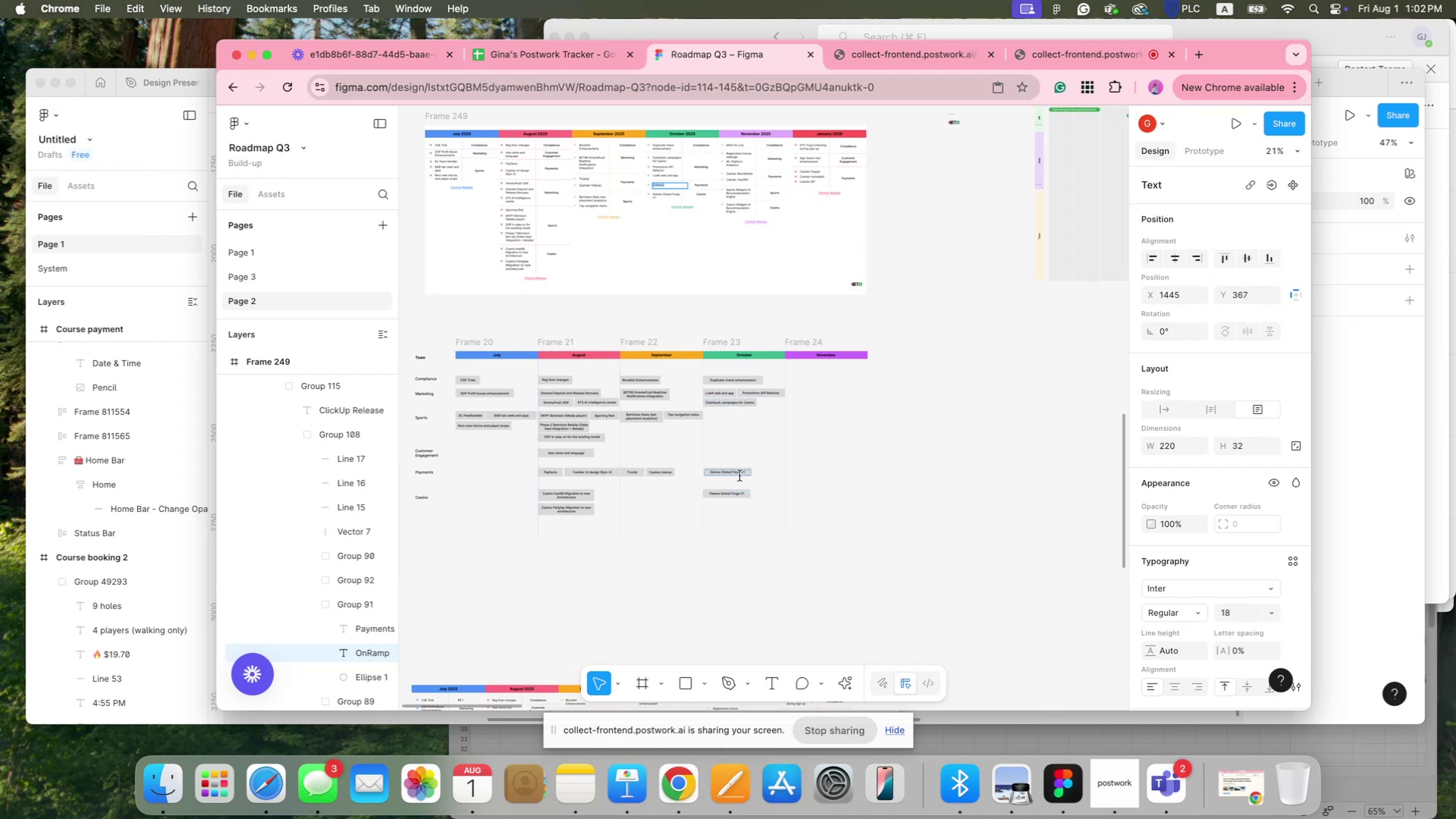 
double_click([739, 475])
 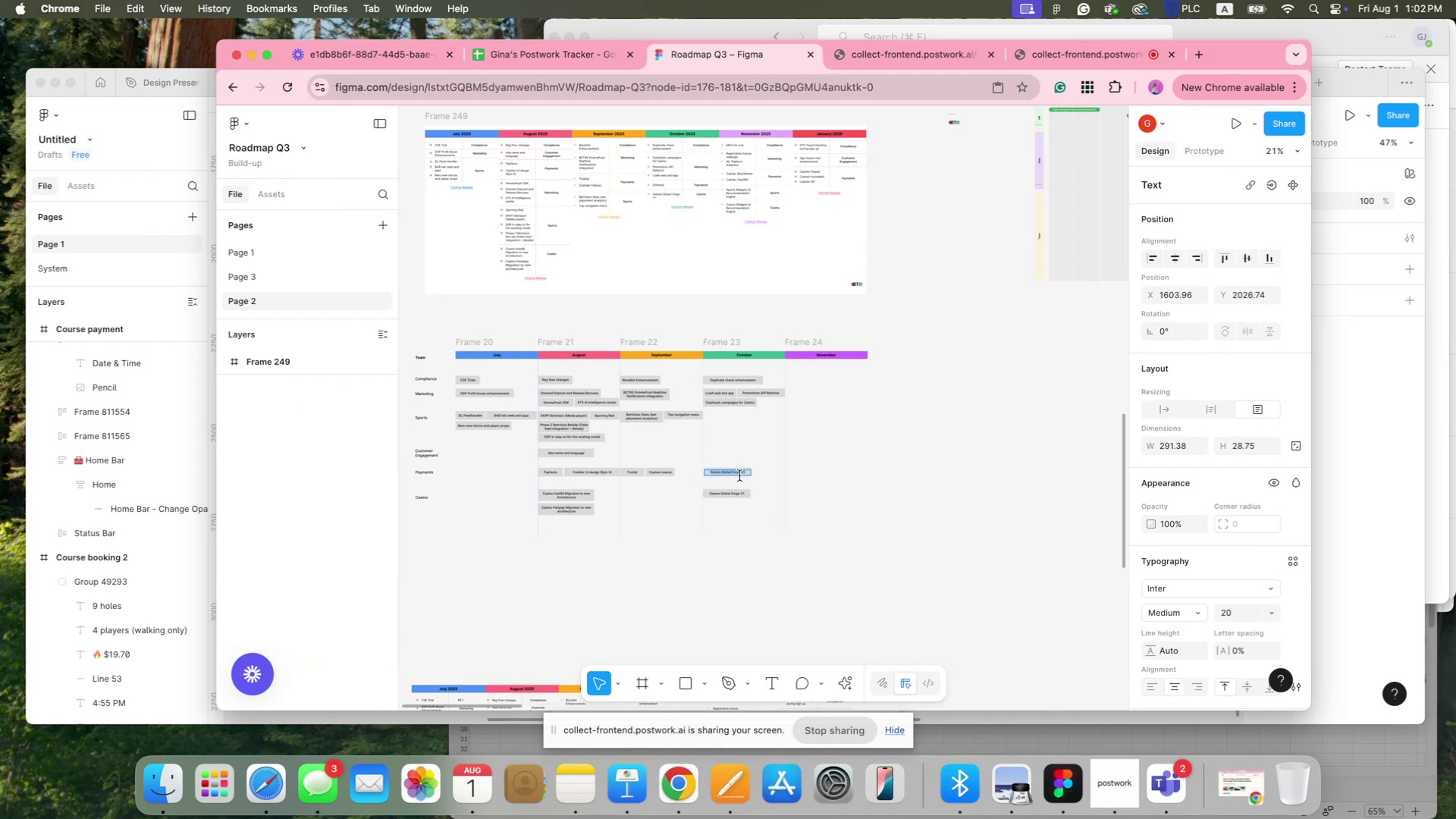 
triple_click([739, 475])
 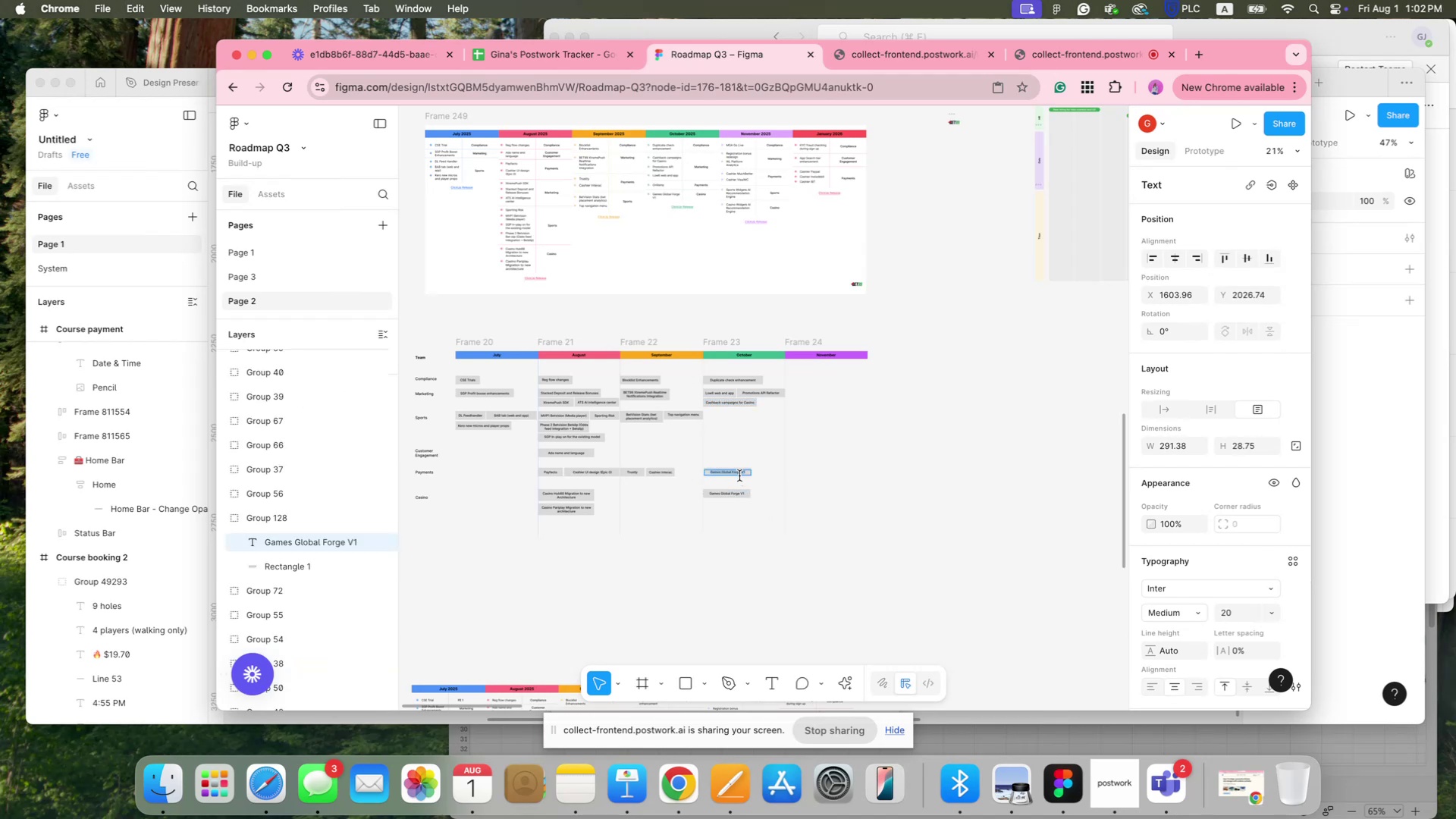 
key(Meta+V)
 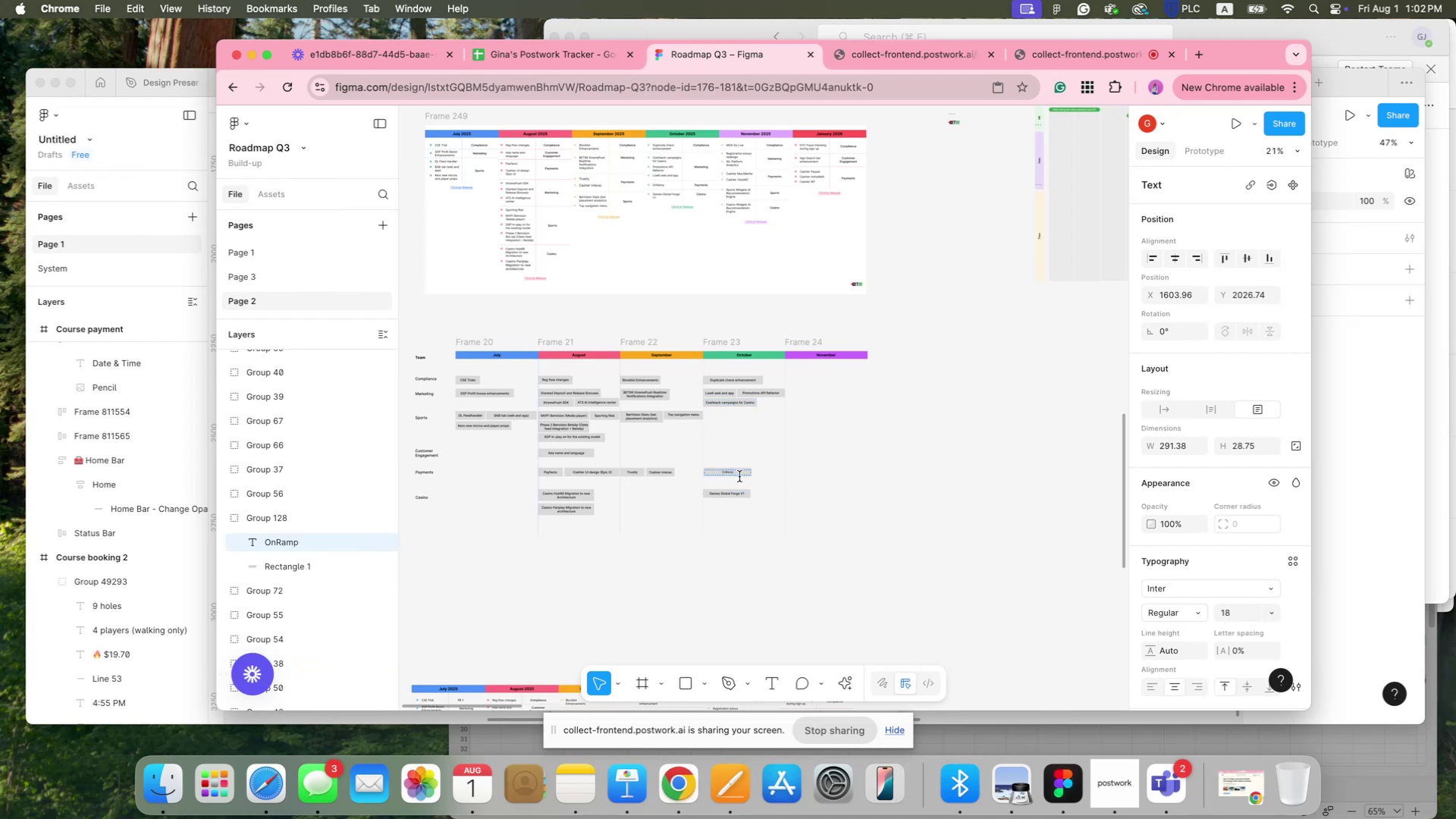 
hold_key(key=CommandLeft, duration=0.72)
scroll: coordinate [739, 476], scroll_direction: up, amount: 26.0
 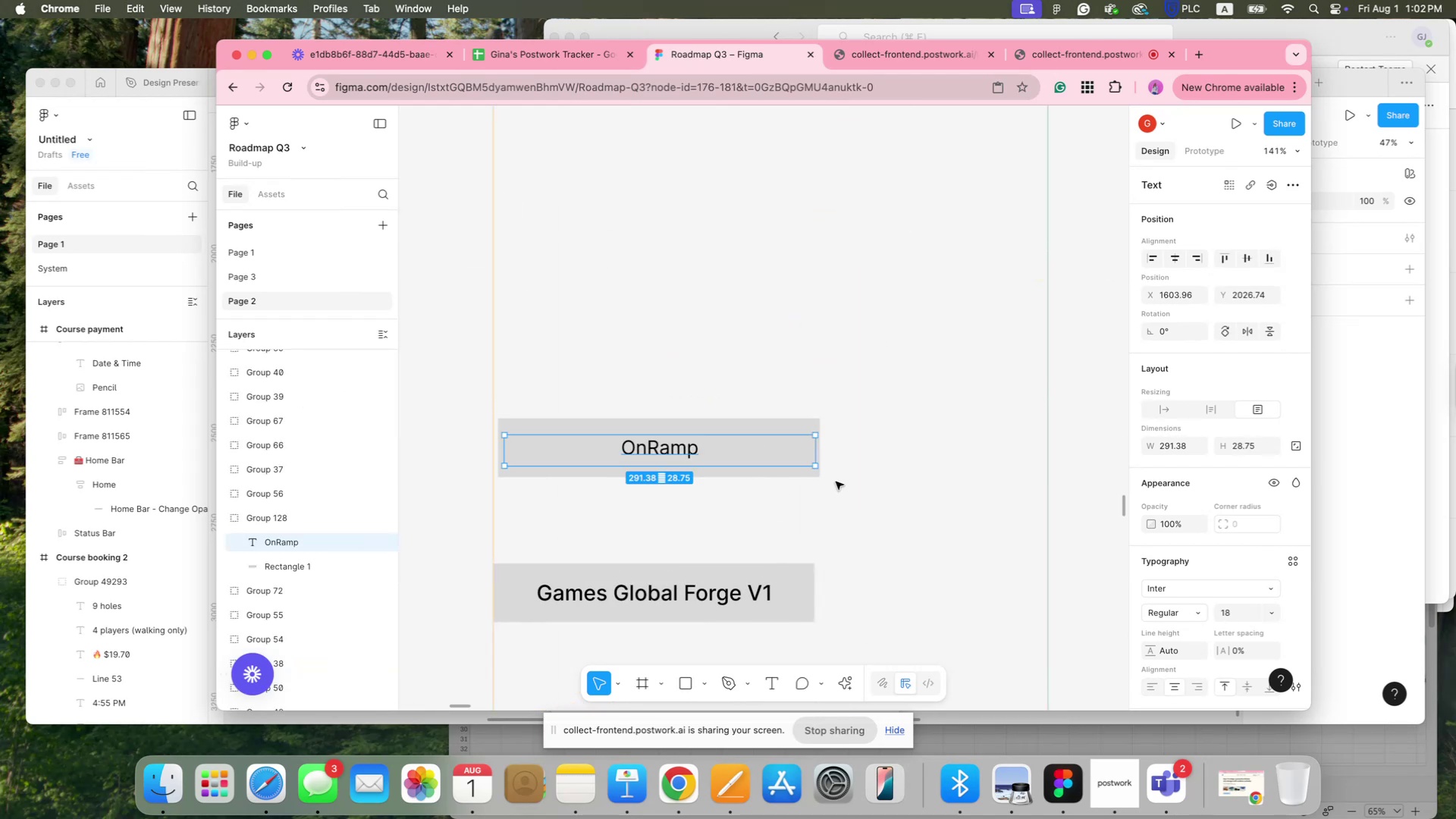 
double_click([808, 458])
 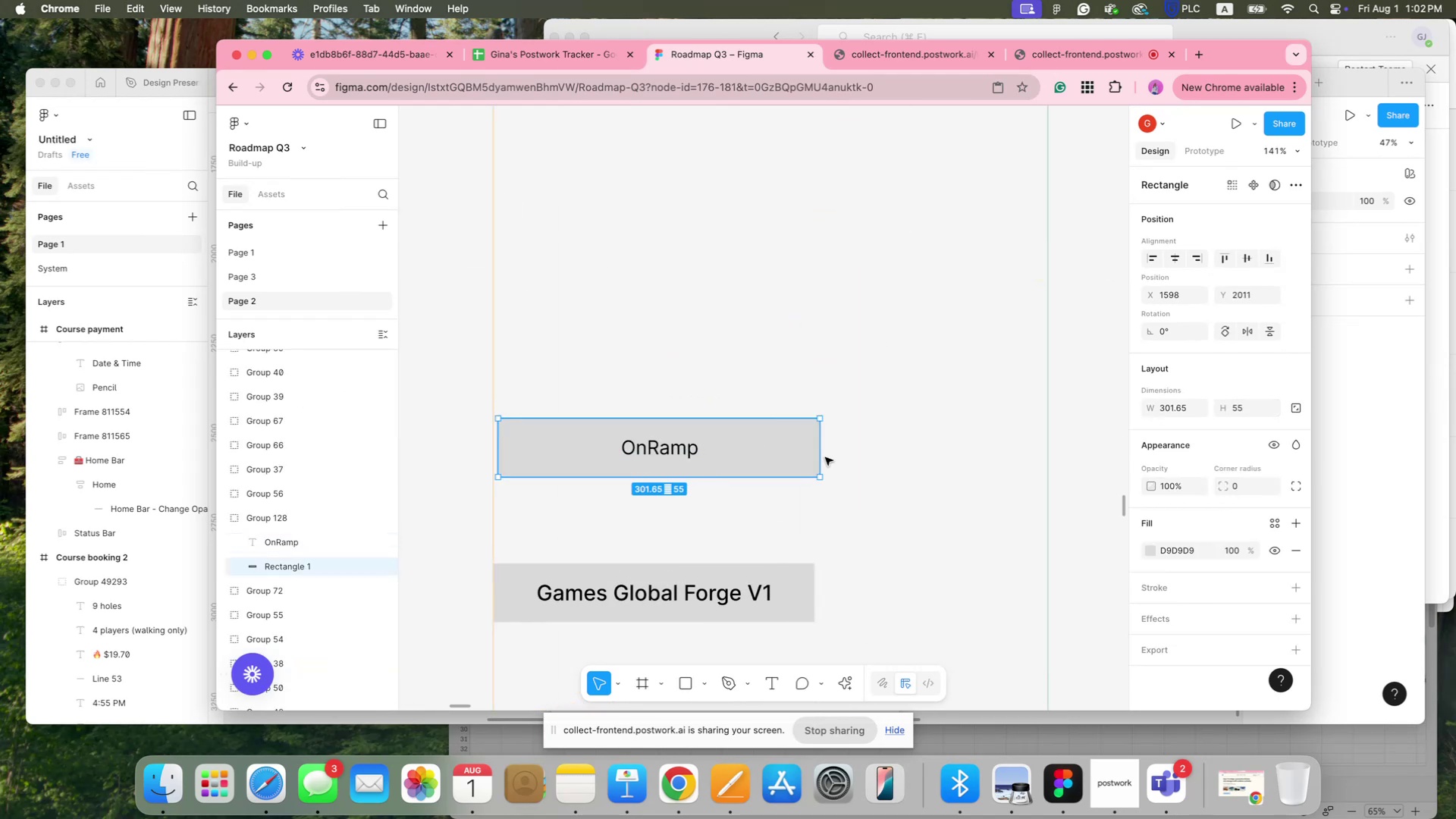 
left_click_drag(start_coordinate=[821, 457], to_coordinate=[731, 458])
 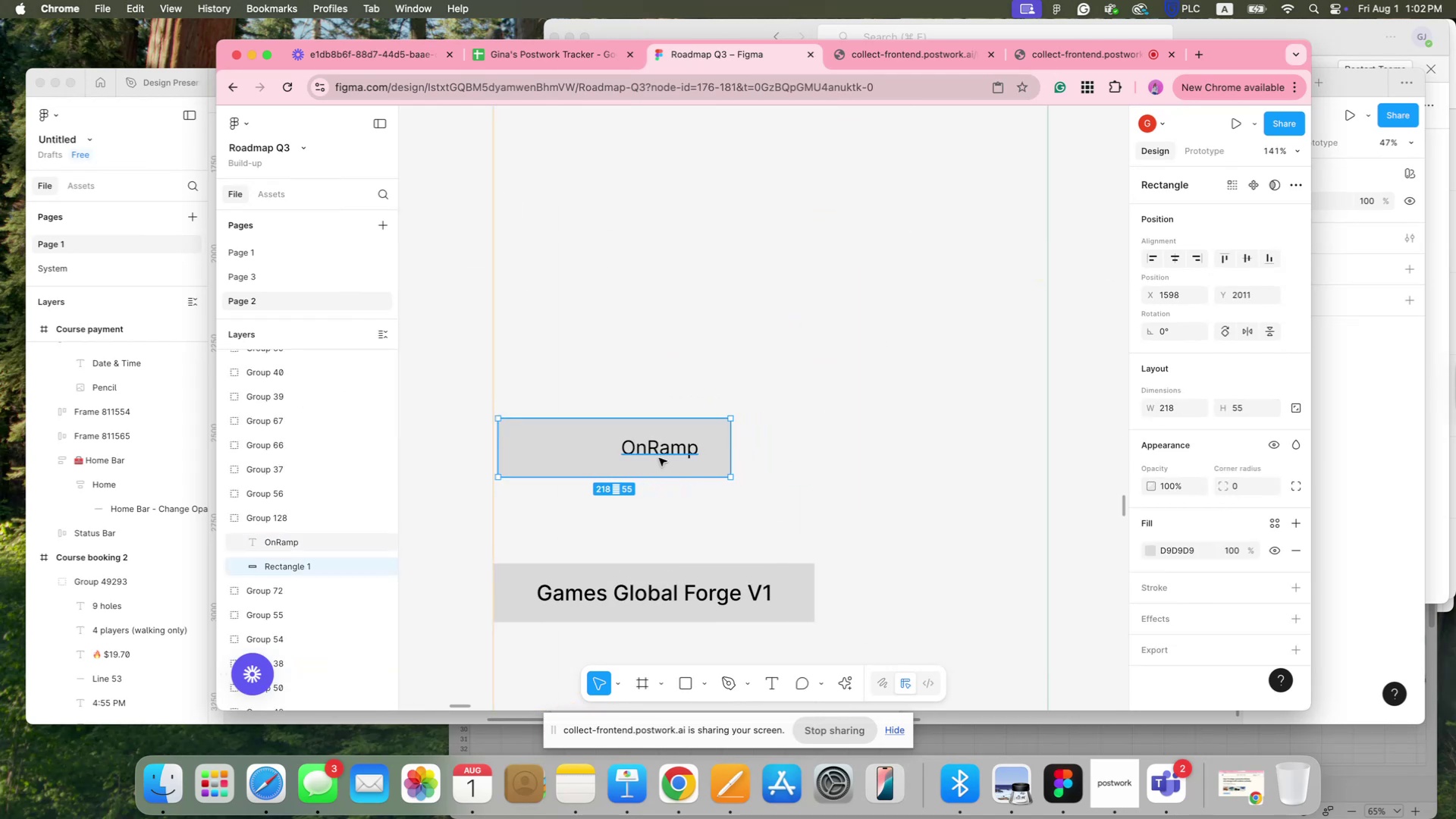 
left_click([659, 458])
 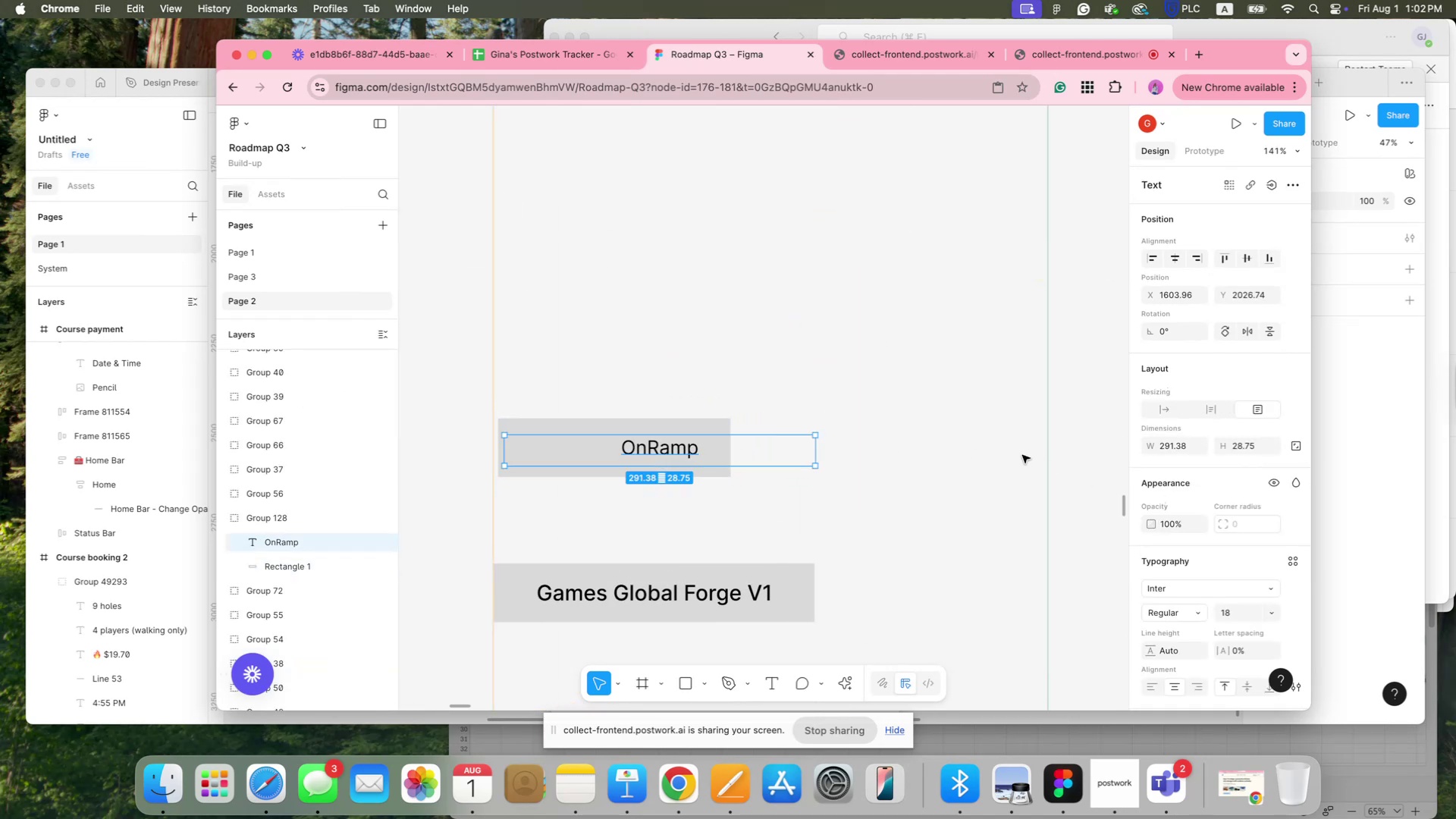 
left_click([782, 467])
 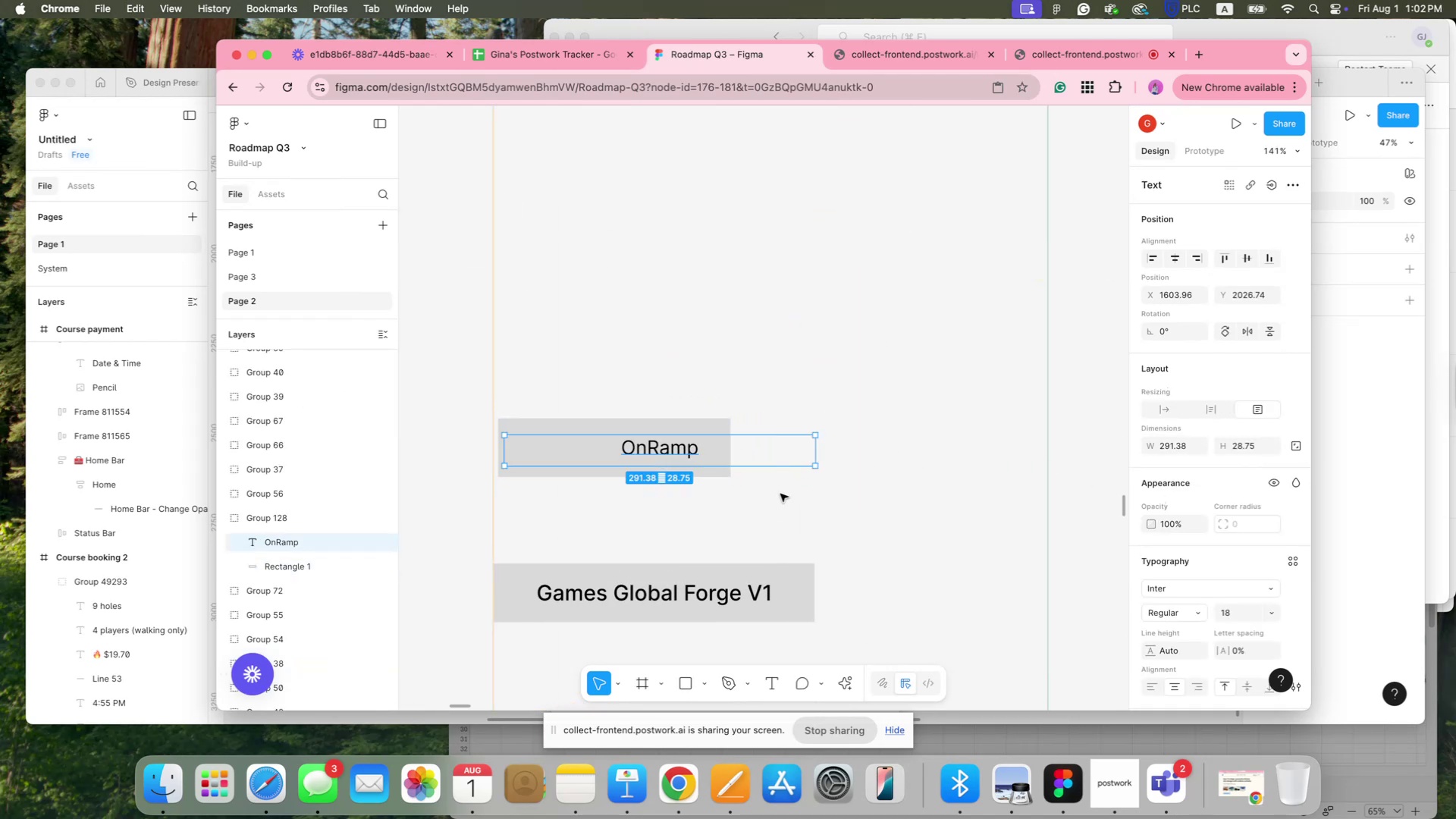 
left_click([780, 494])
 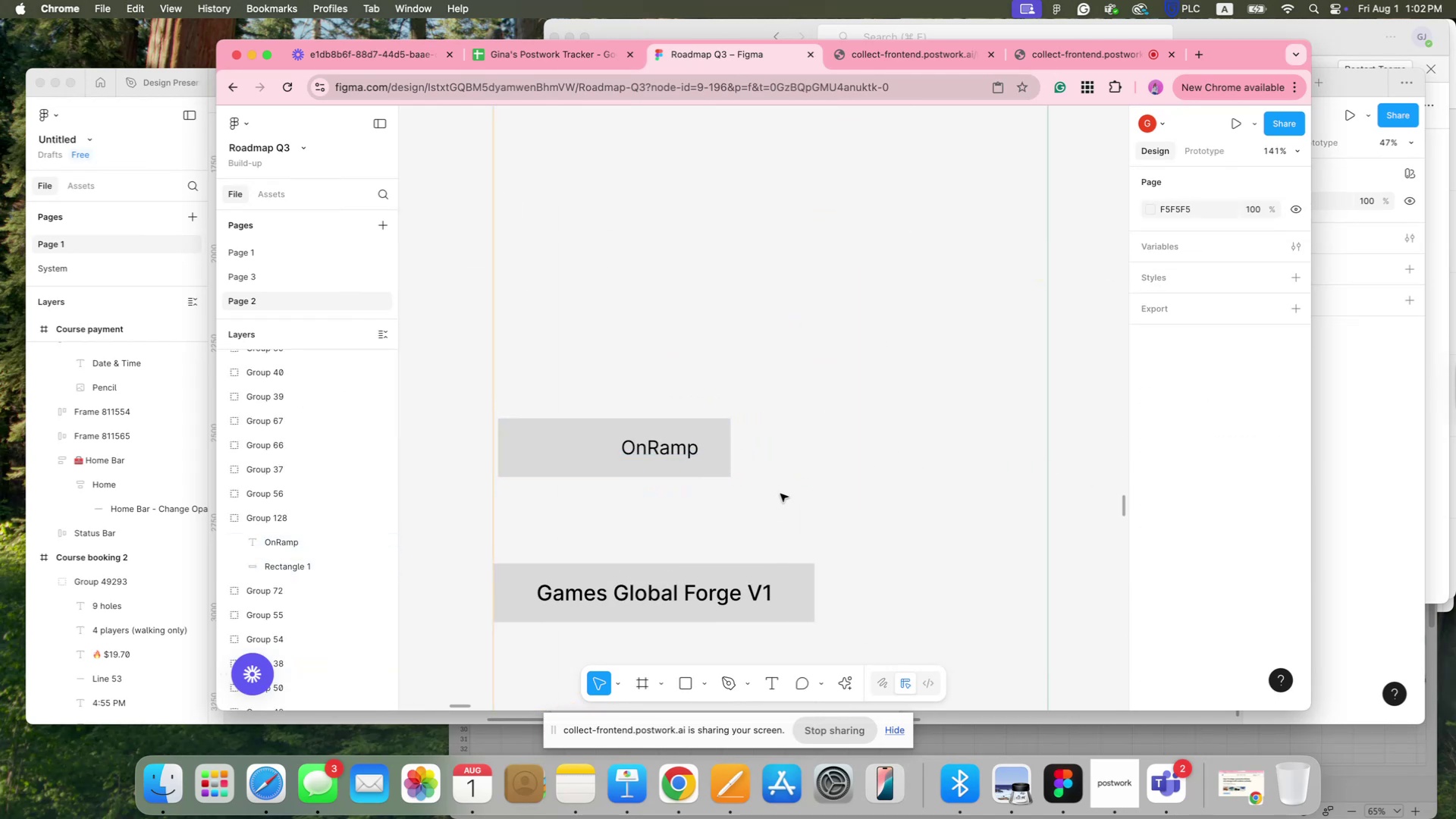 
key(Meta+Z)
 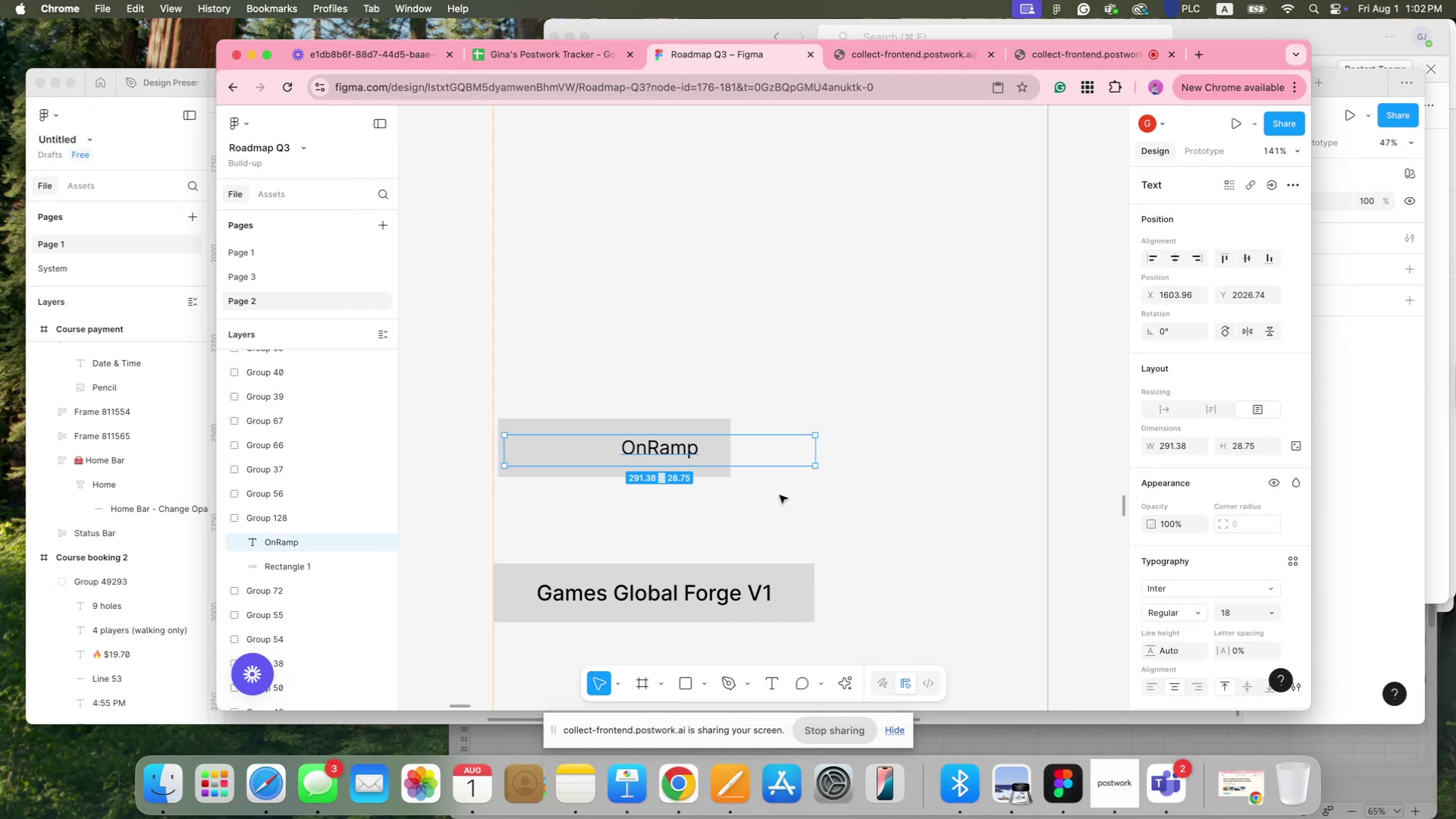 
key(Meta+Z)
 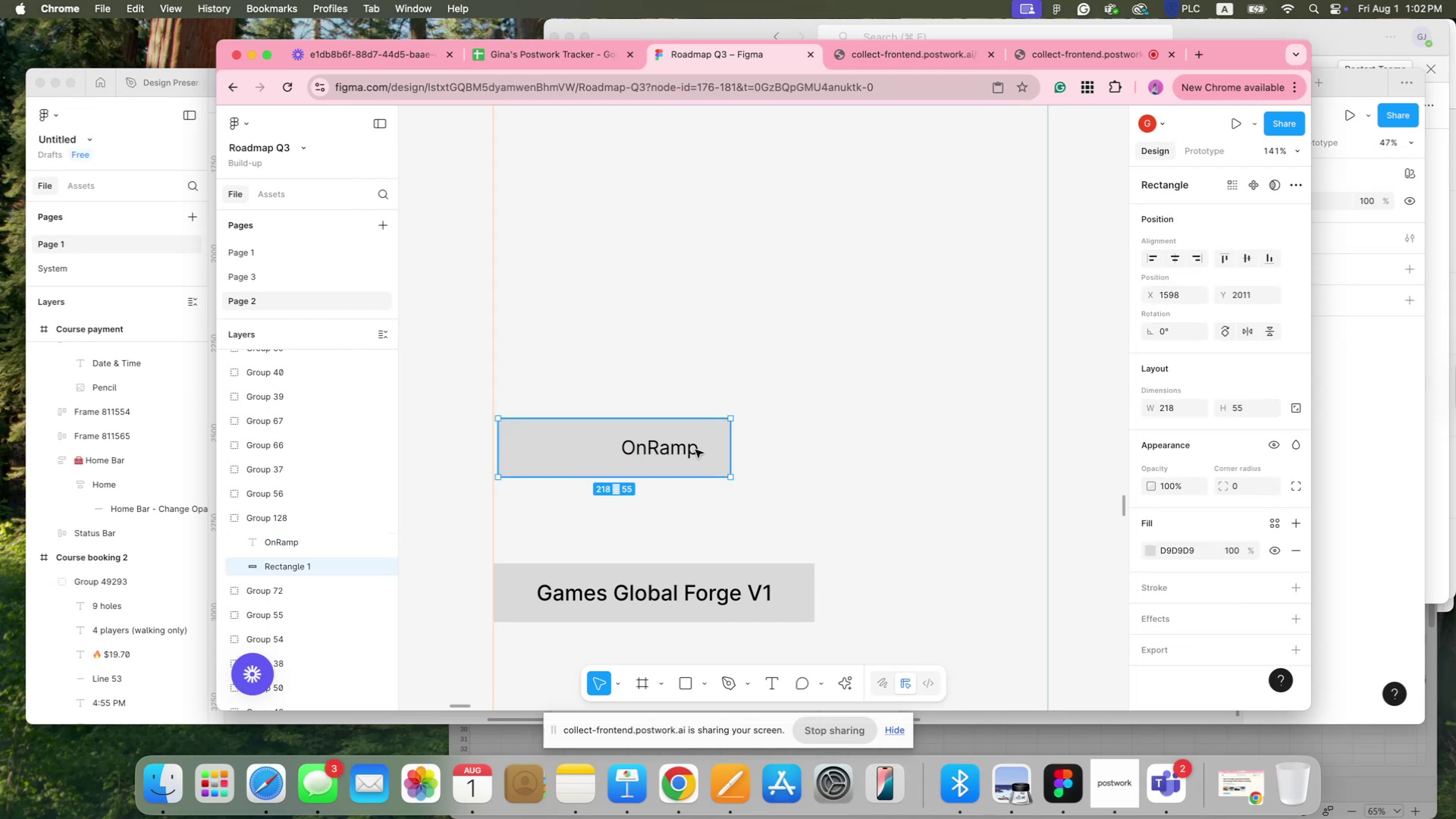 
left_click([672, 453])
 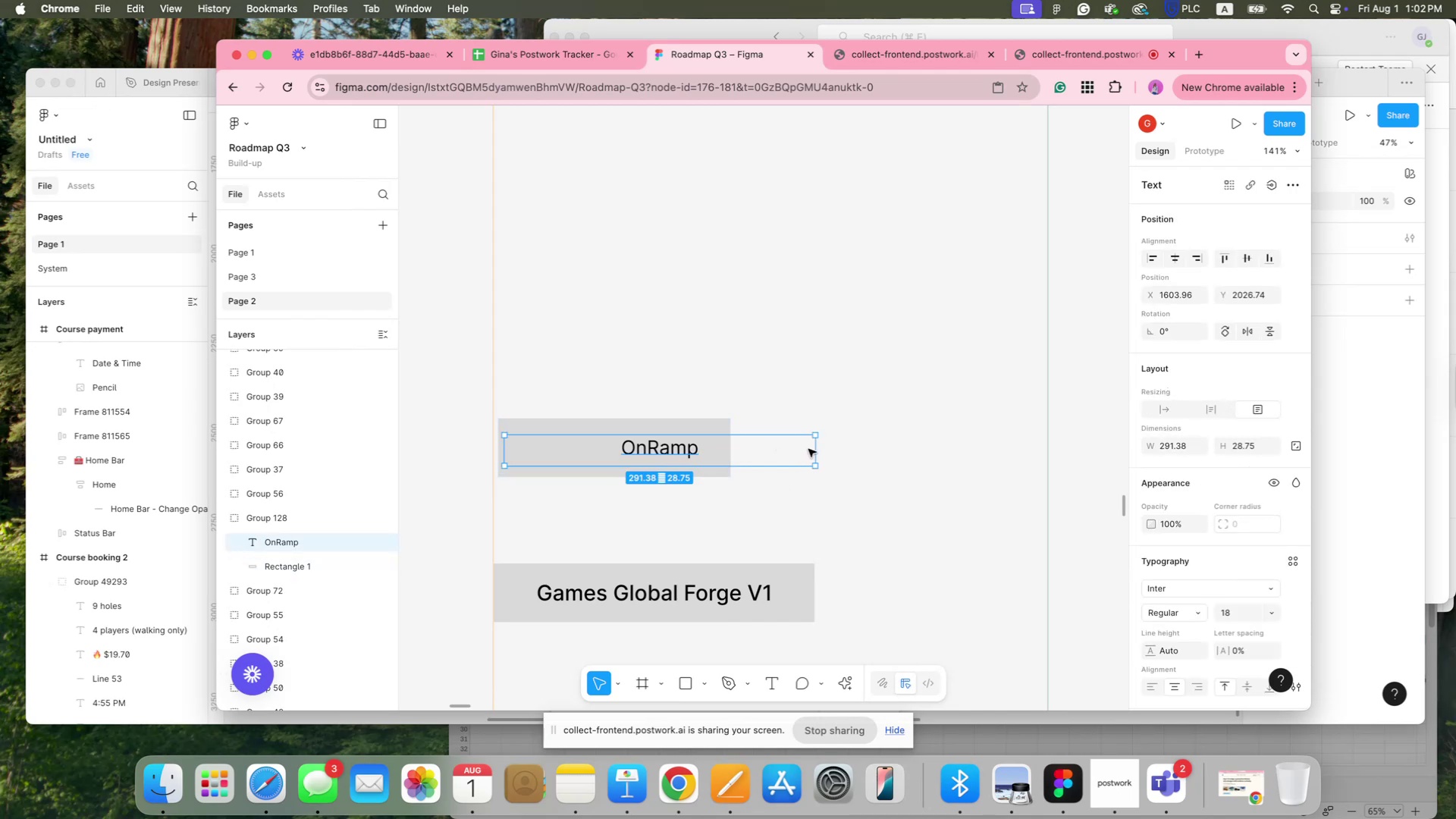 
left_click_drag(start_coordinate=[814, 450], to_coordinate=[719, 447])
 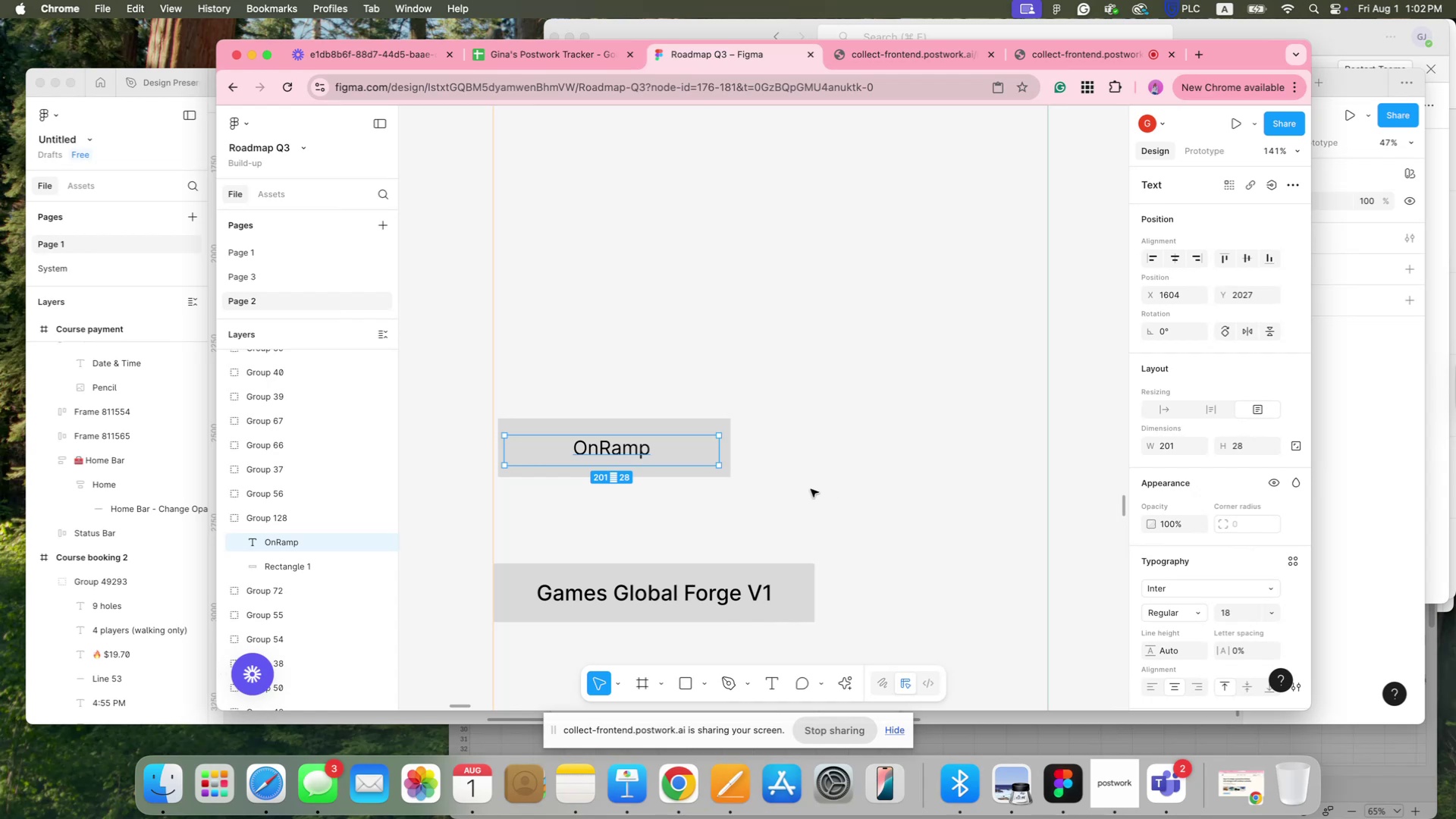 
wait(5.66)
 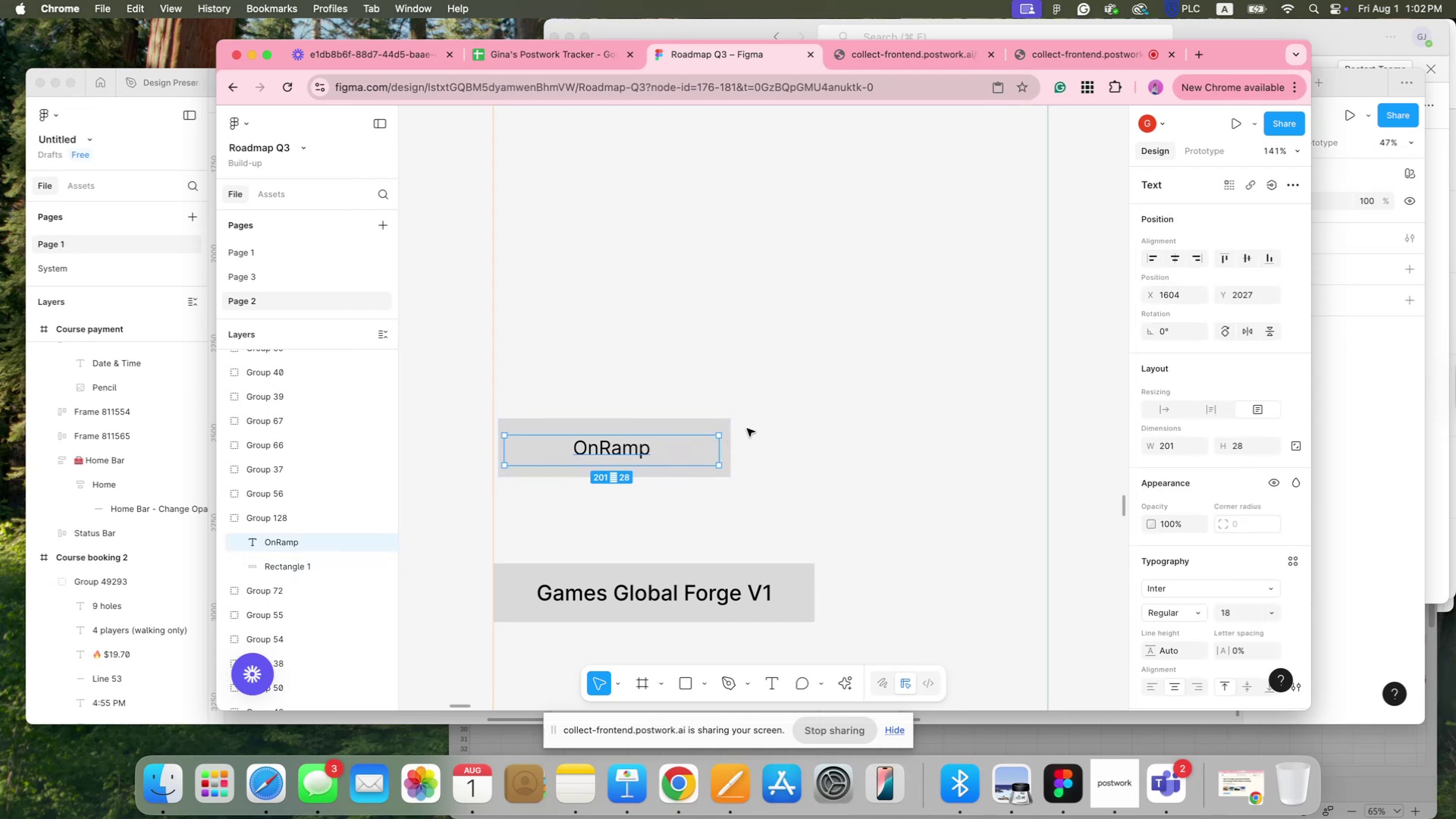 
left_click([571, 428])
 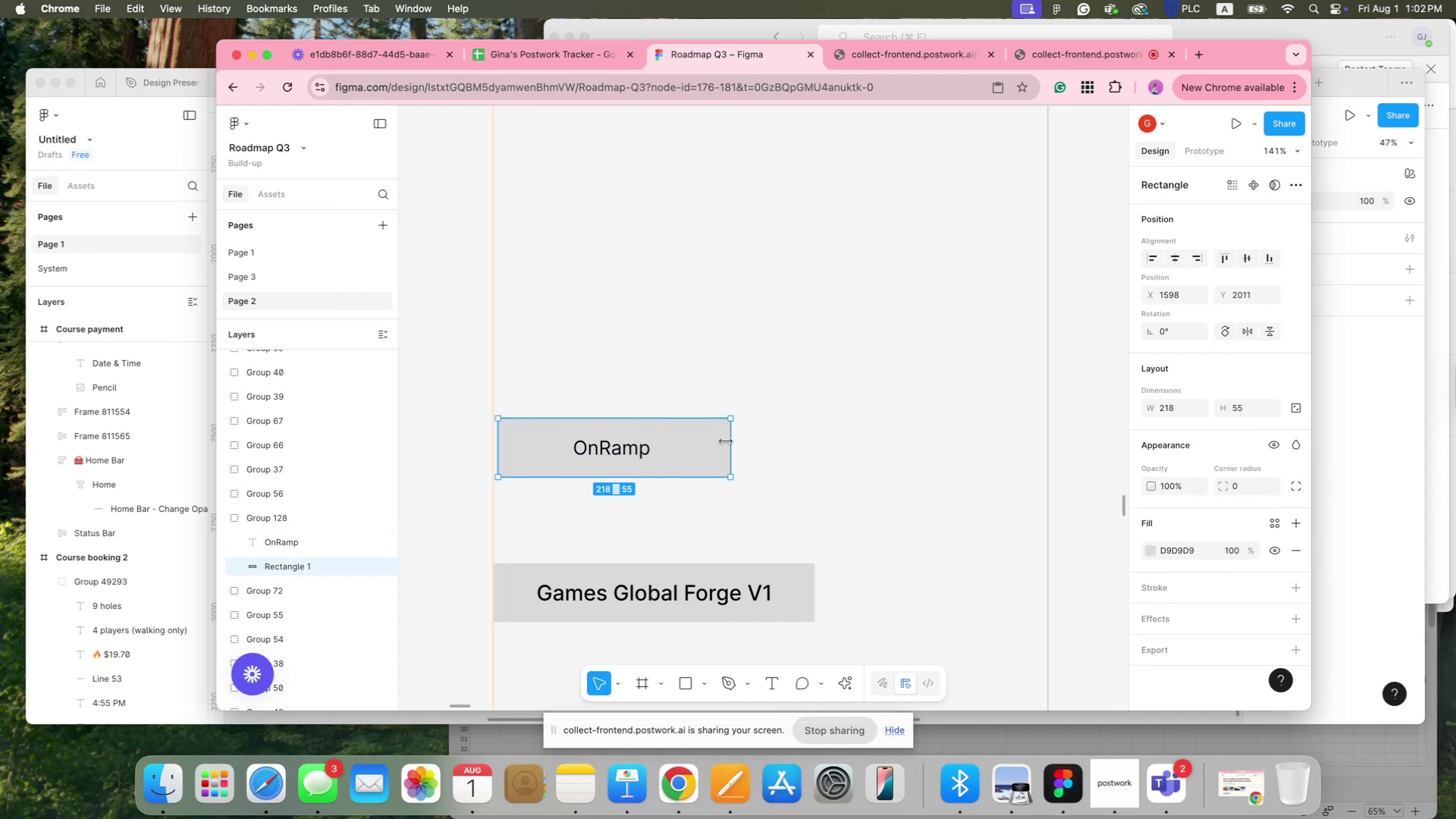 
left_click_drag(start_coordinate=[729, 439], to_coordinate=[681, 442])
 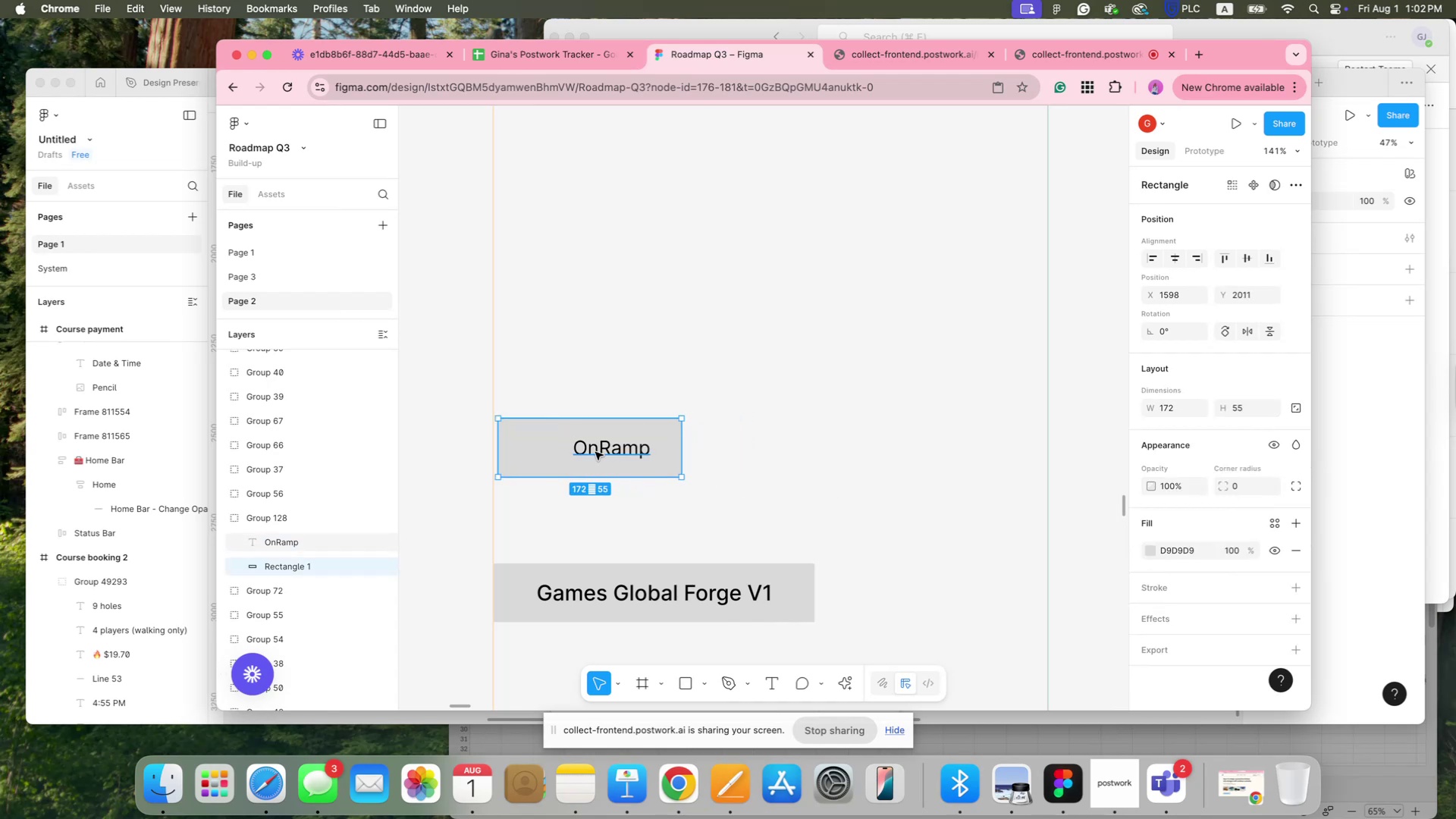 
left_click([595, 452])
 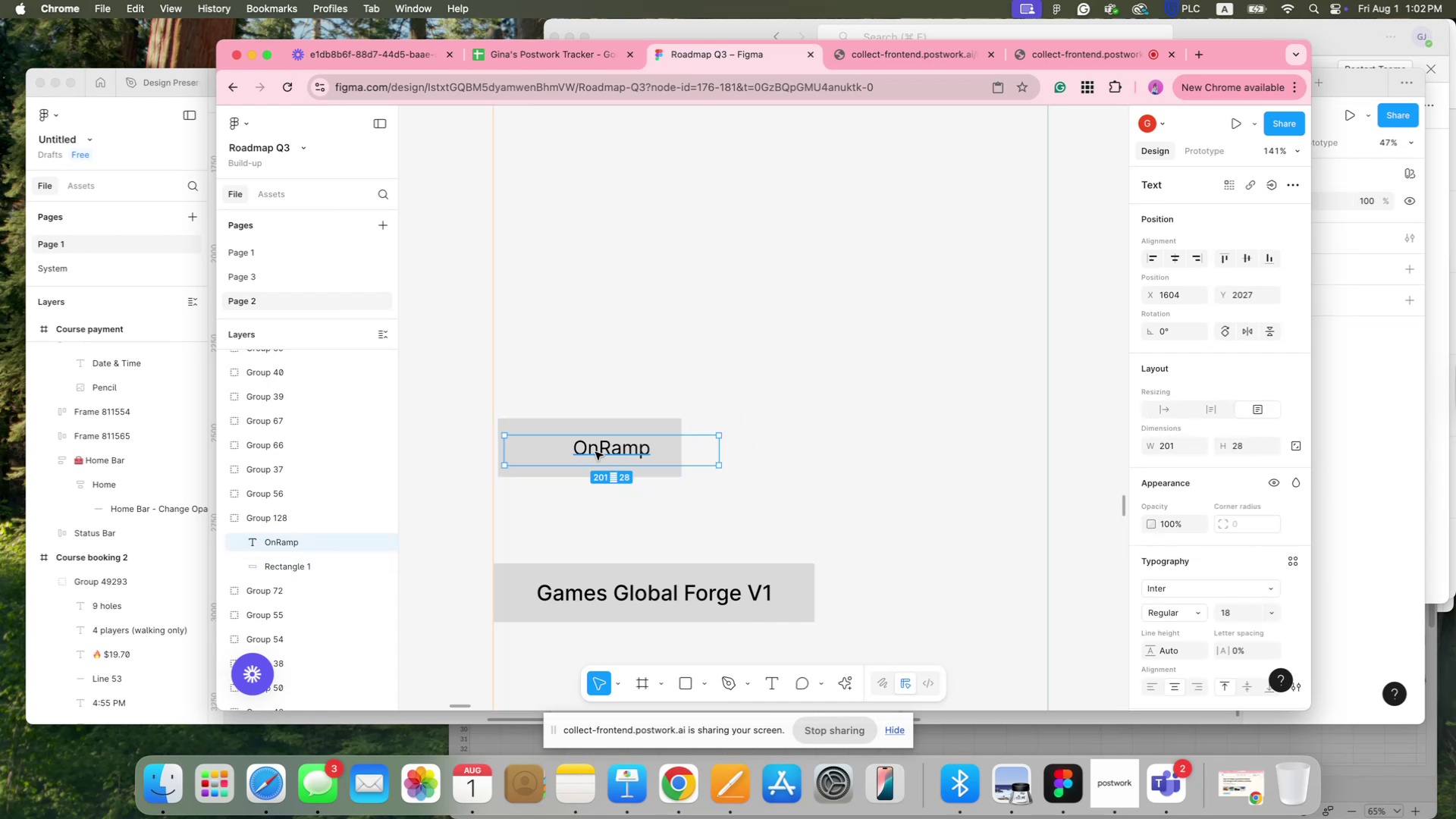 
left_click_drag(start_coordinate=[595, 452], to_coordinate=[698, 441])
 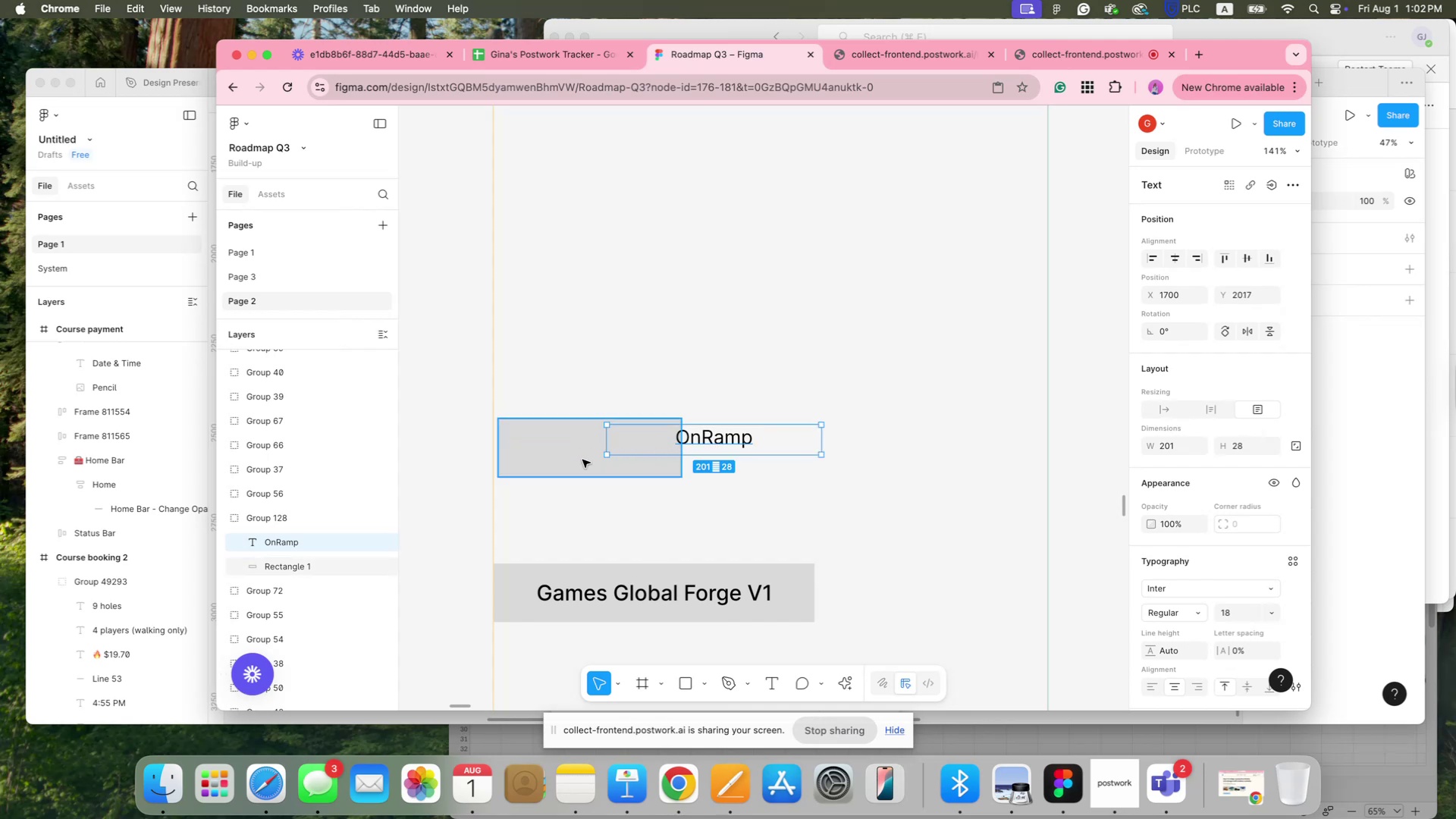 
hold_key(key=ShiftLeft, duration=0.74)
left_click([558, 458])
 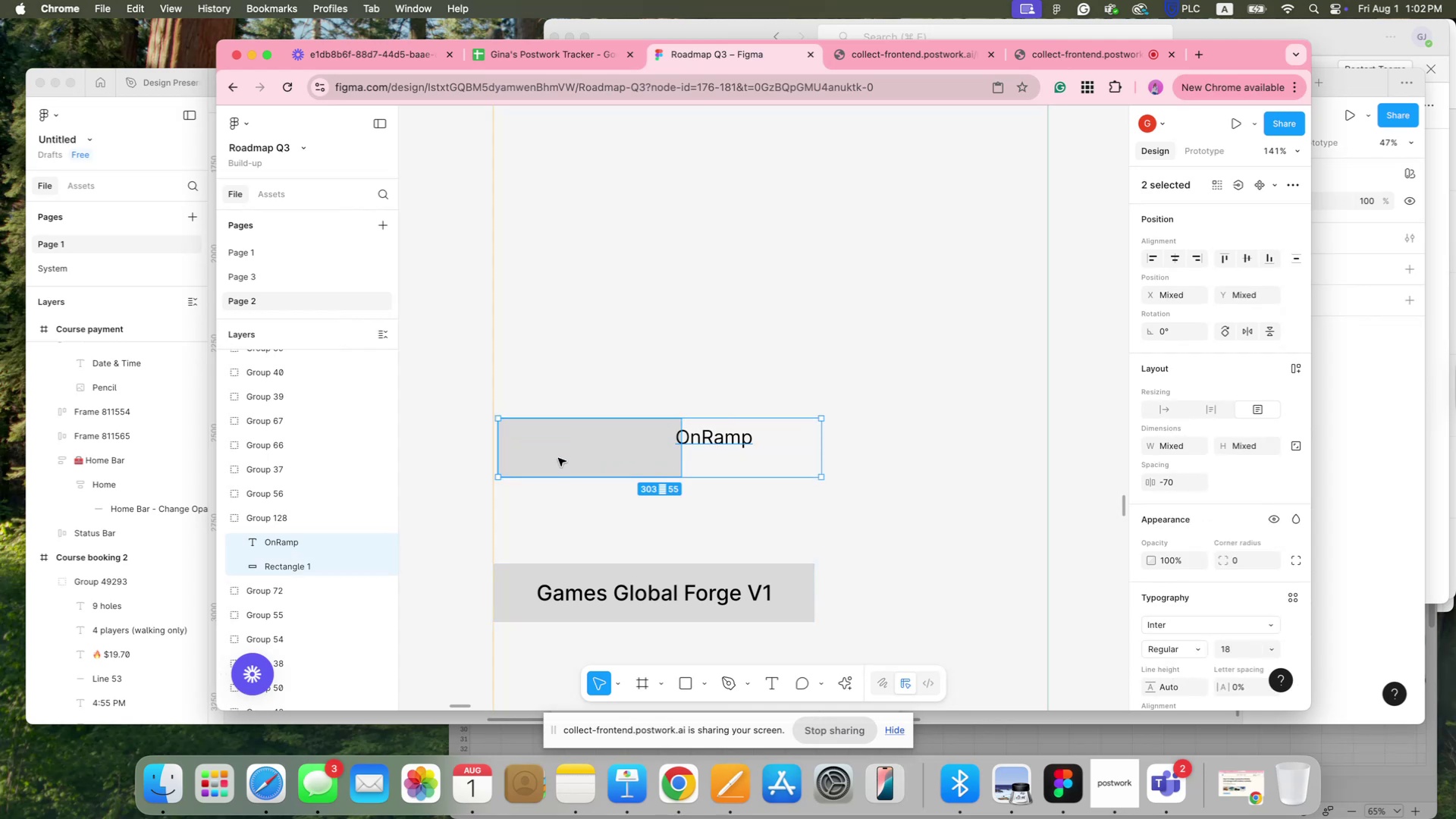 
key(Shift+A)
 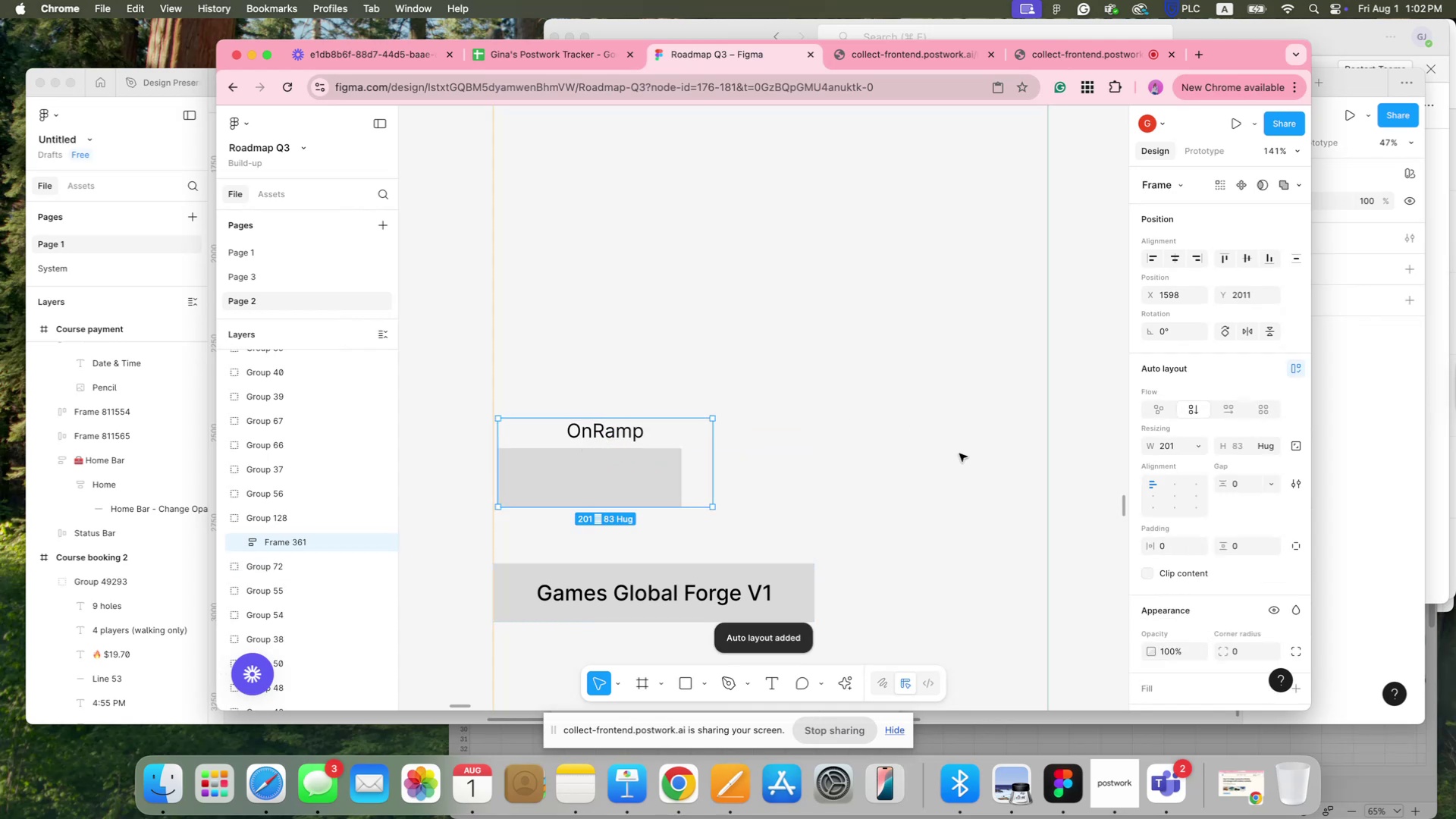 
left_click([959, 453])
 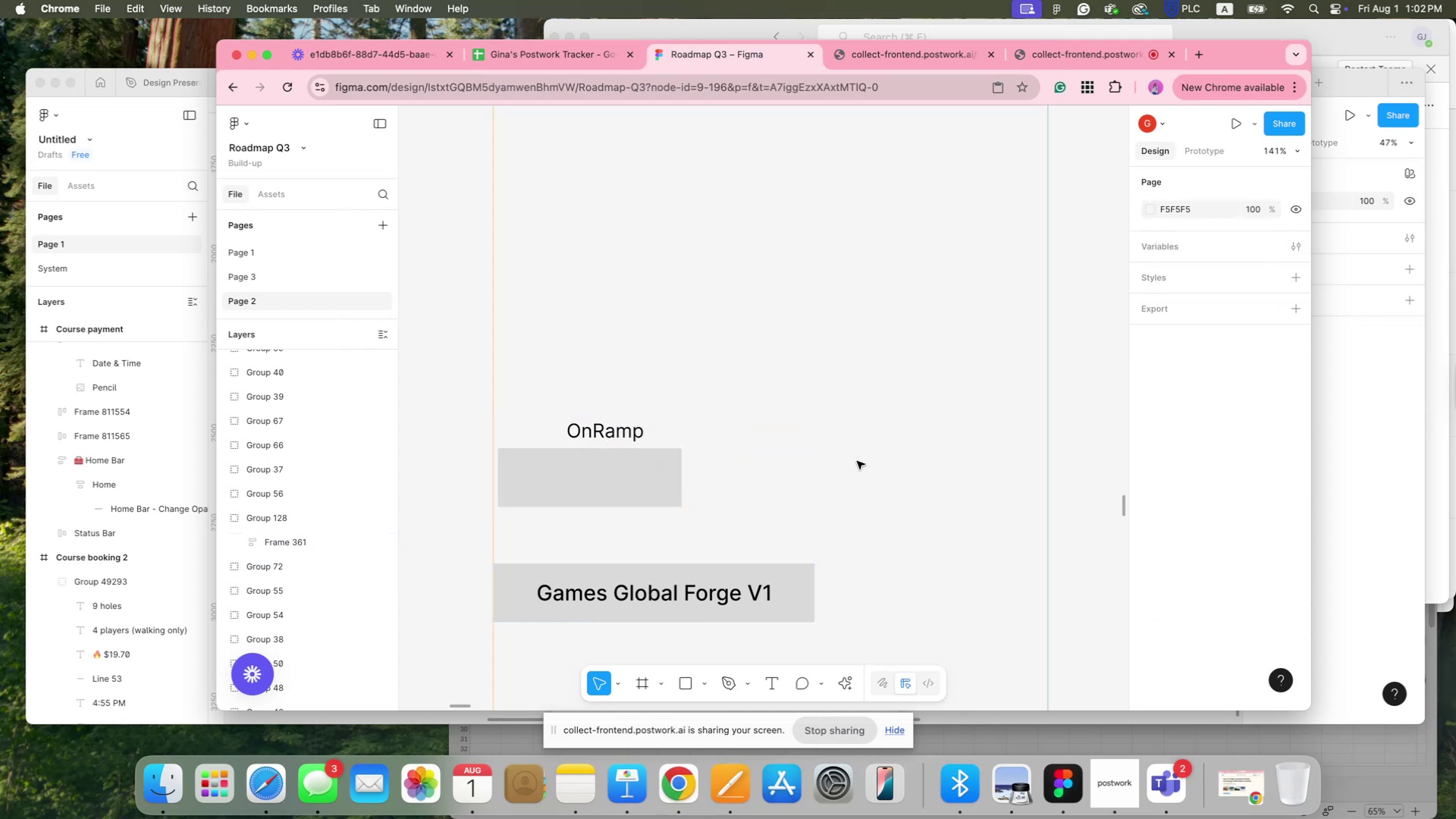 
key(Meta+Z)
 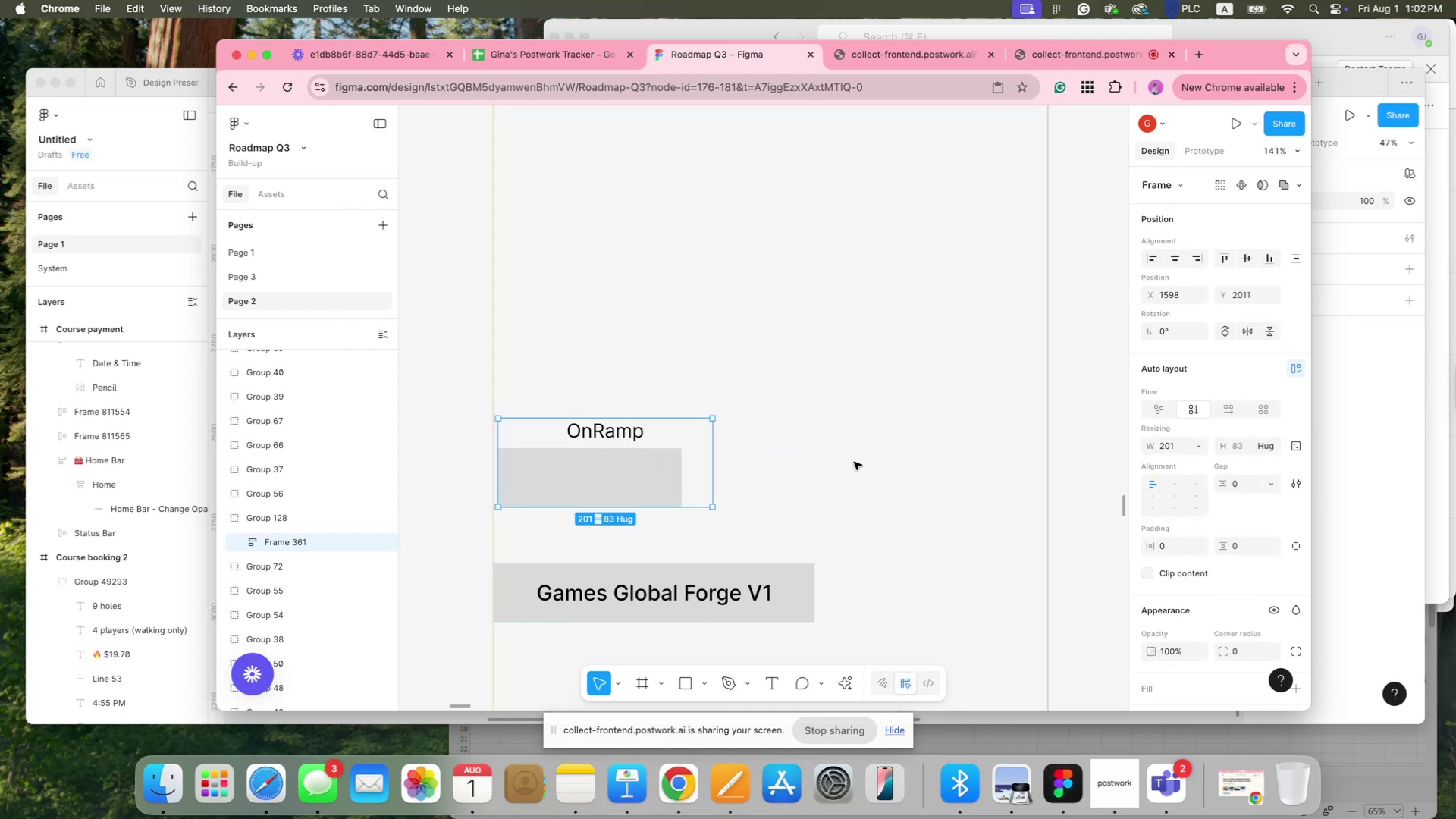 
key(Meta+Z)
 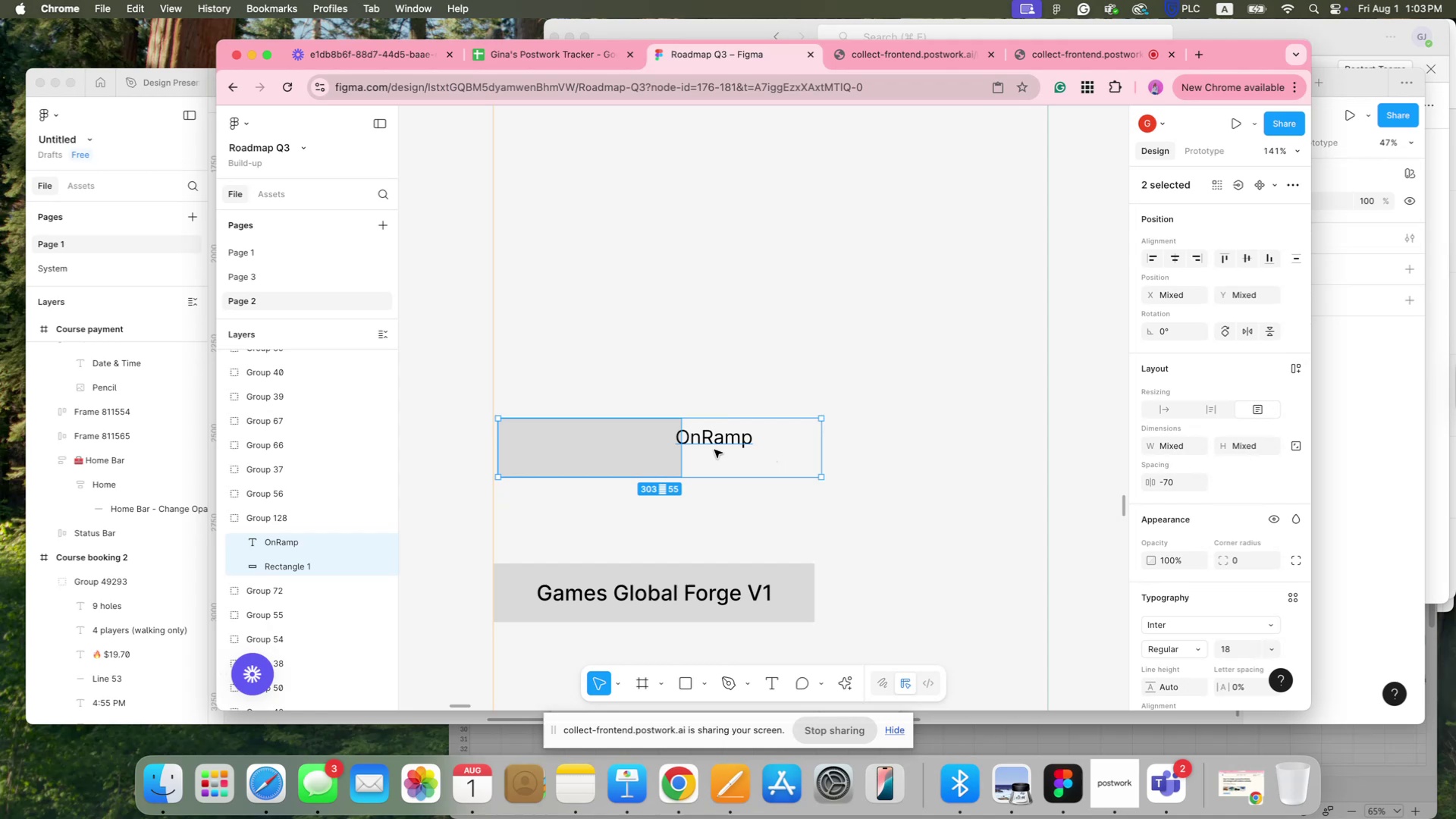 
left_click([927, 470])
 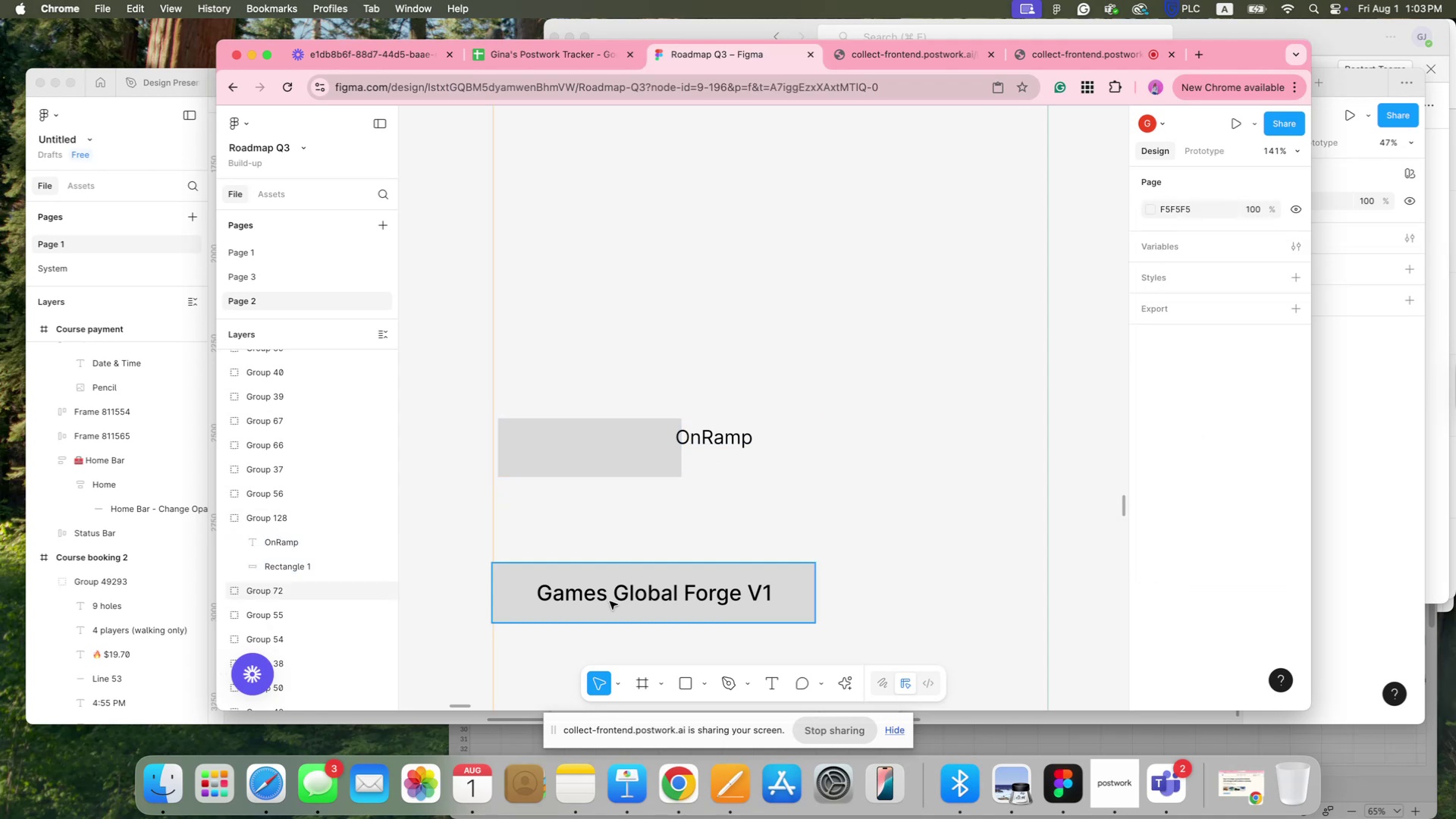 
left_click([610, 601])
 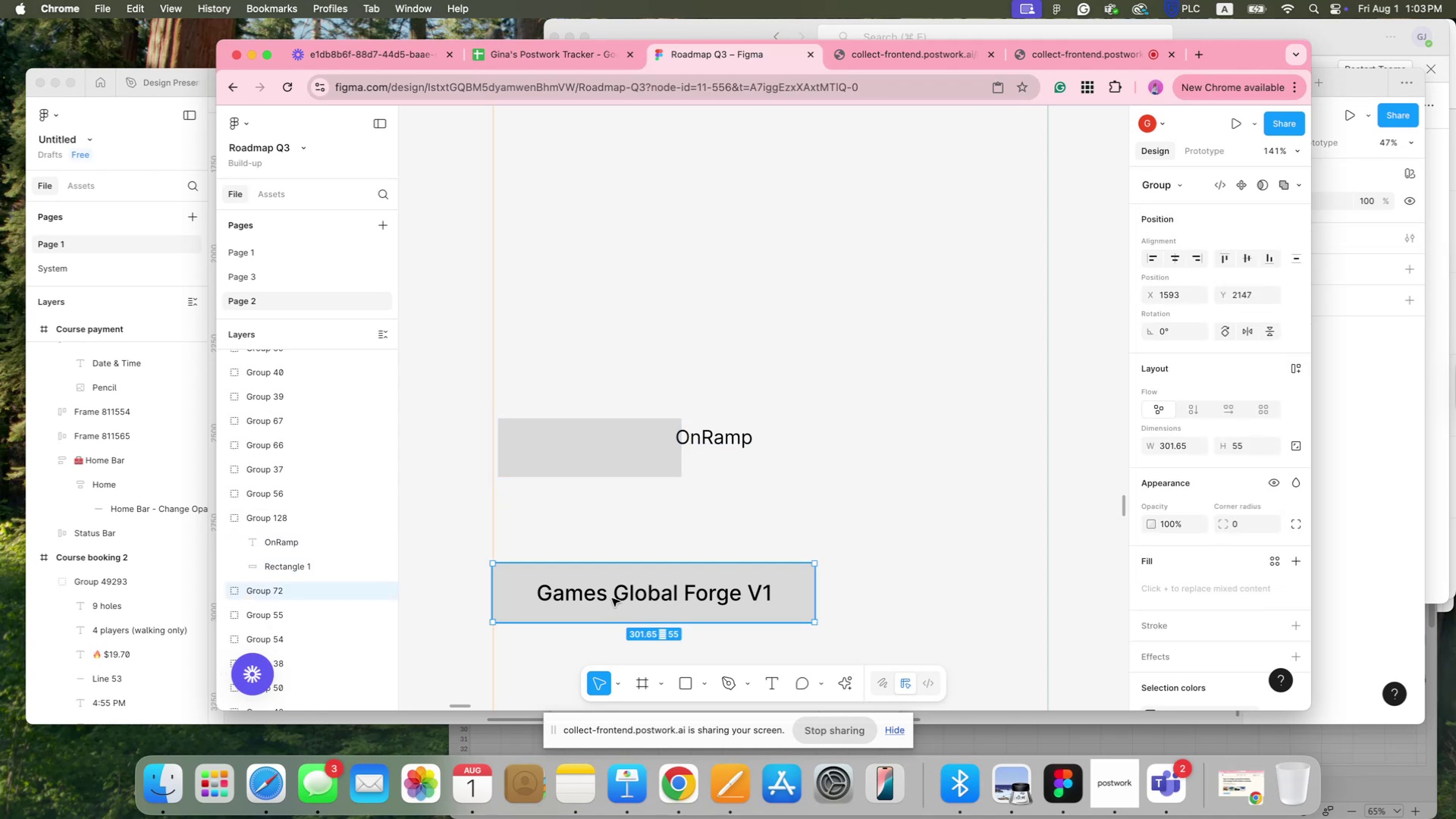 
double_click([612, 598])
 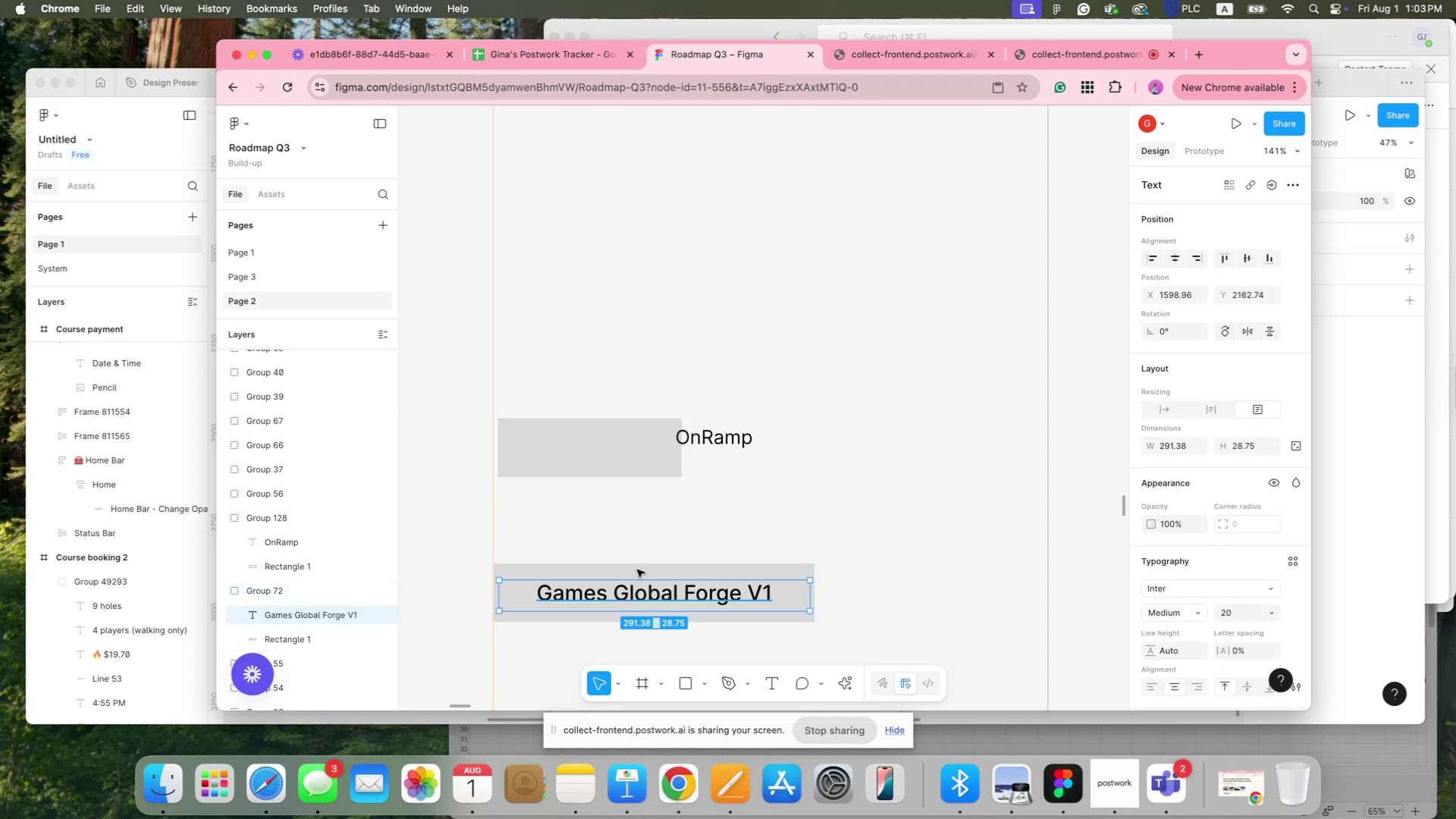 
left_click([664, 549])
 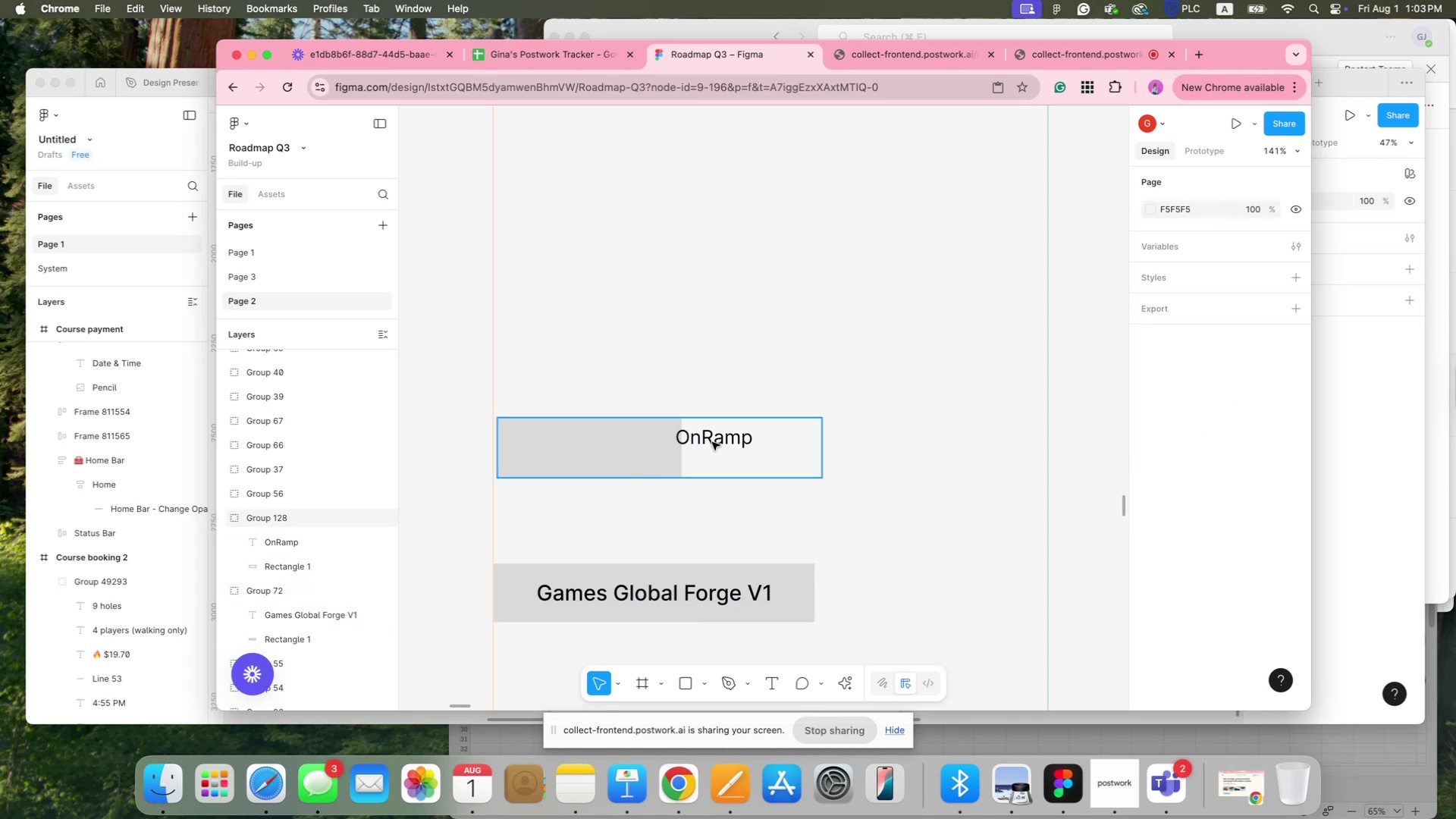 
double_click([712, 442])
 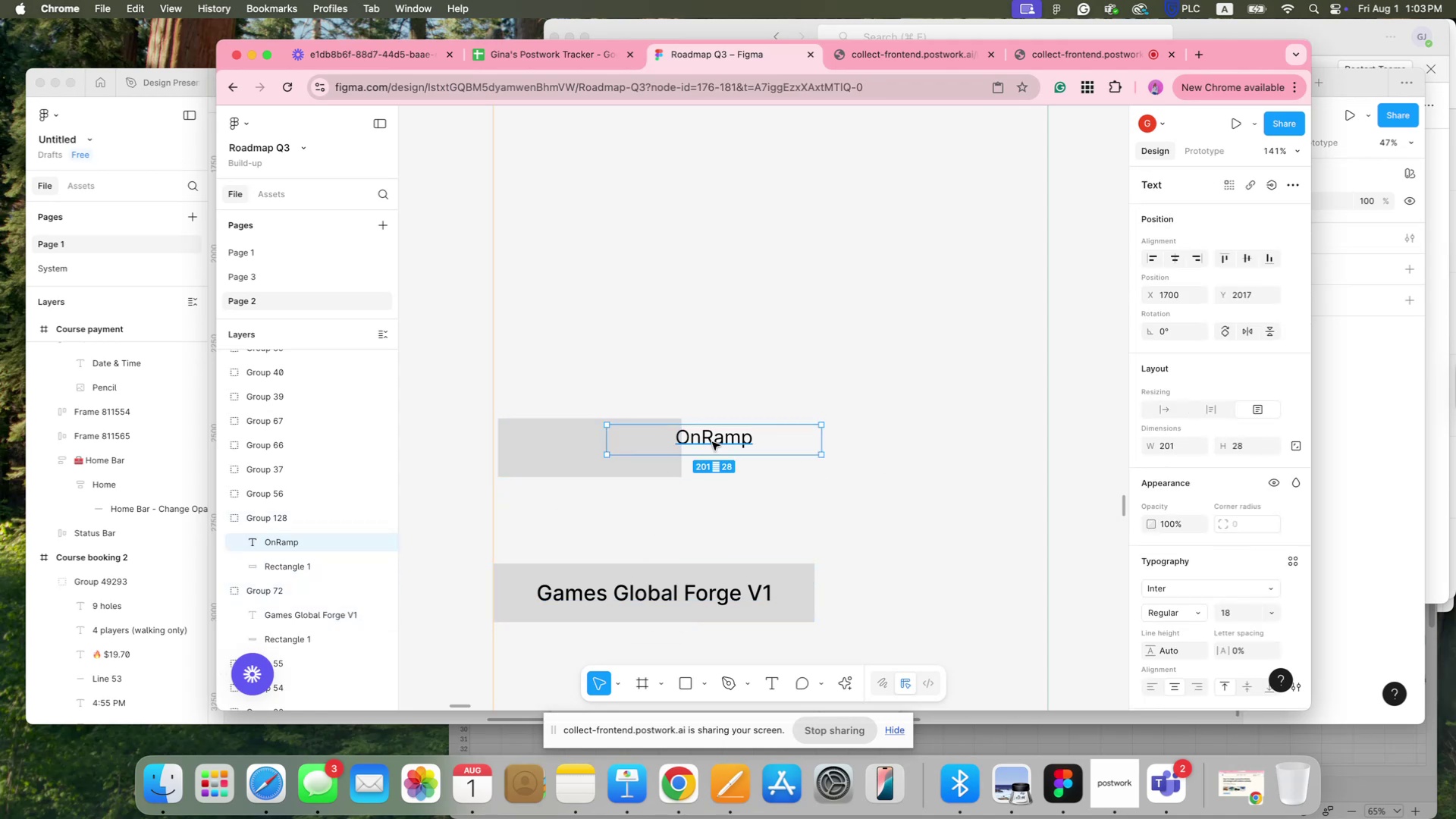 
left_click_drag(start_coordinate=[712, 442], to_coordinate=[589, 450])
 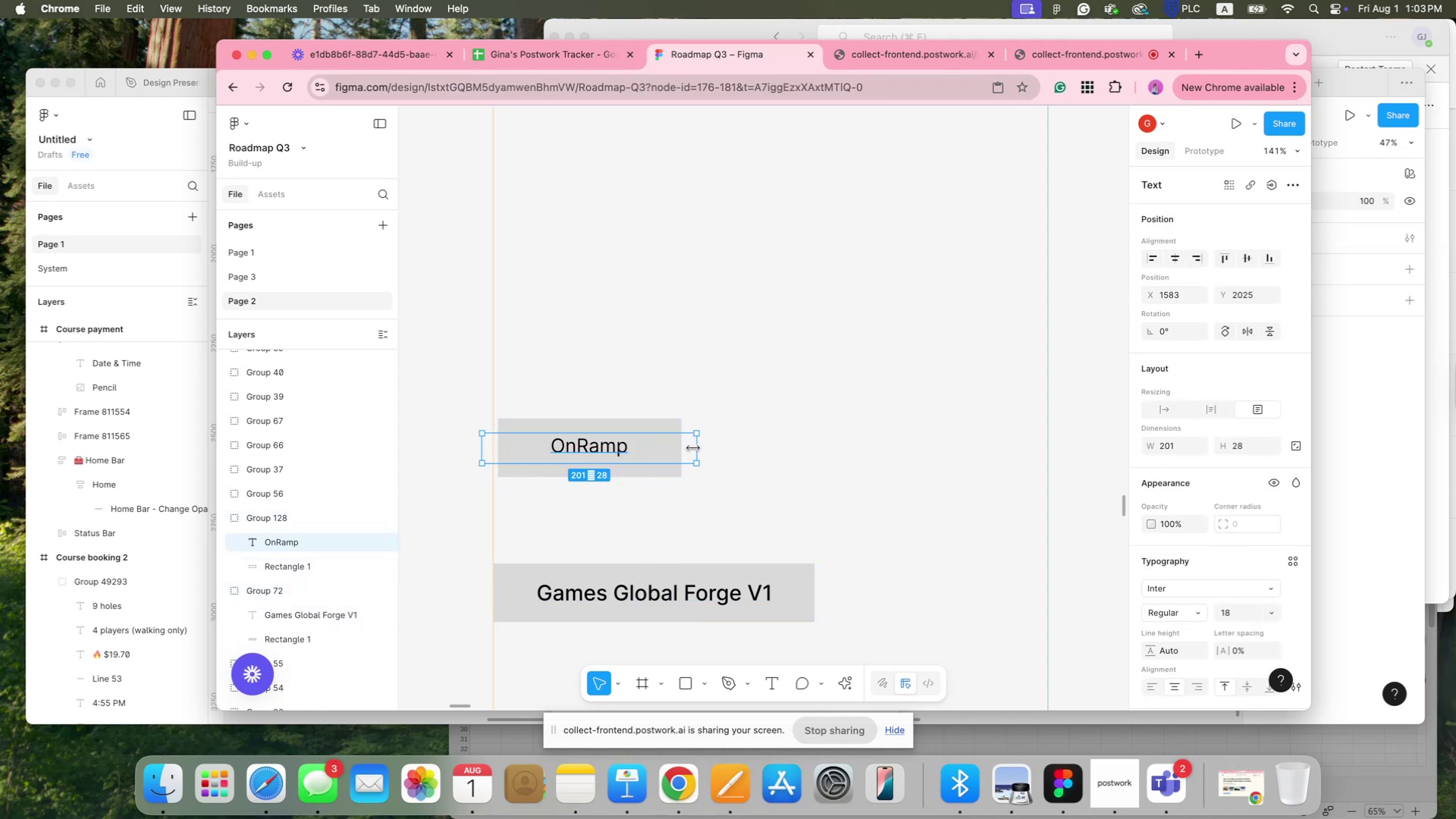 
left_click_drag(start_coordinate=[697, 448], to_coordinate=[679, 447])
 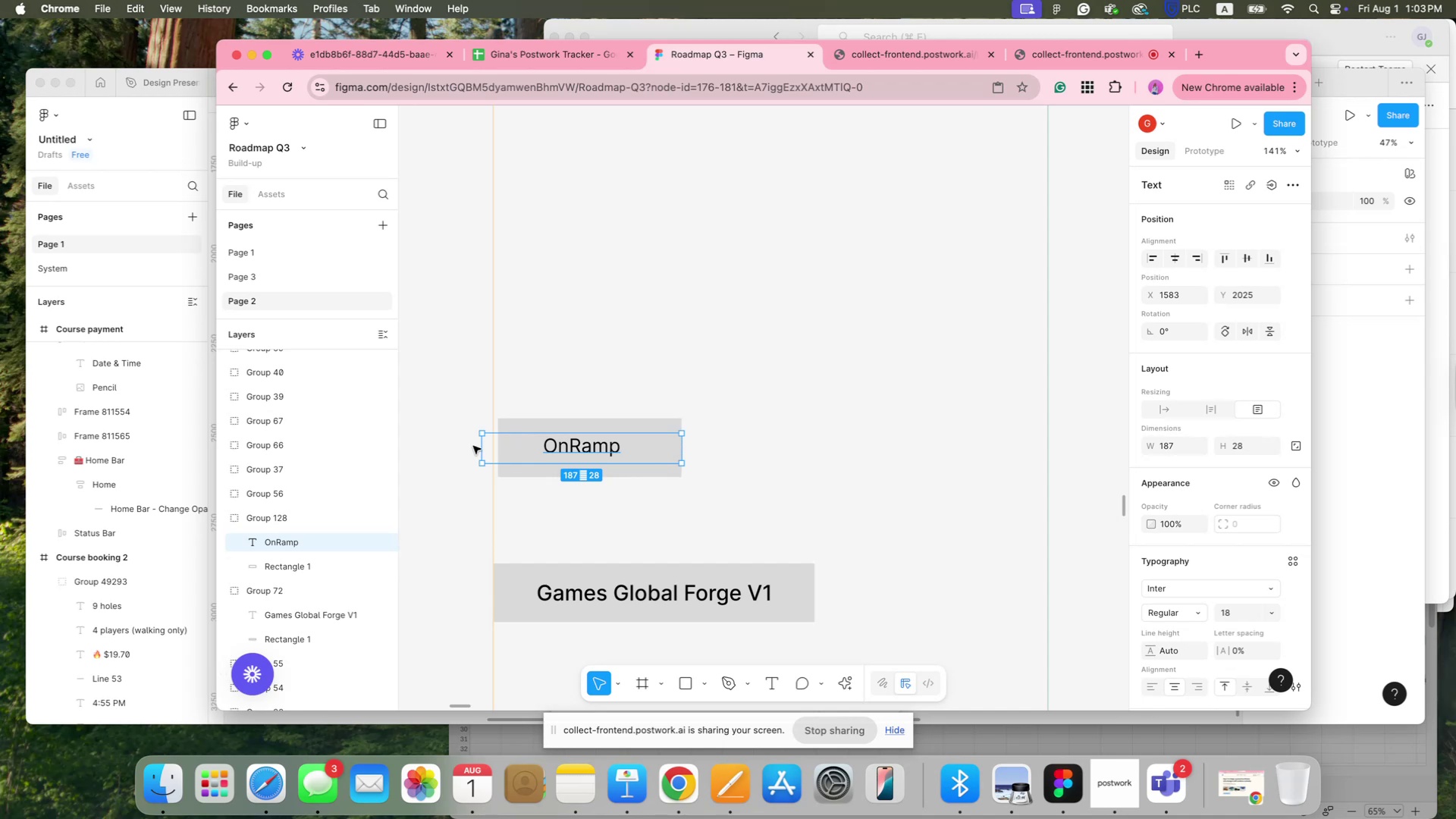 
left_click_drag(start_coordinate=[477, 446], to_coordinate=[500, 444])
 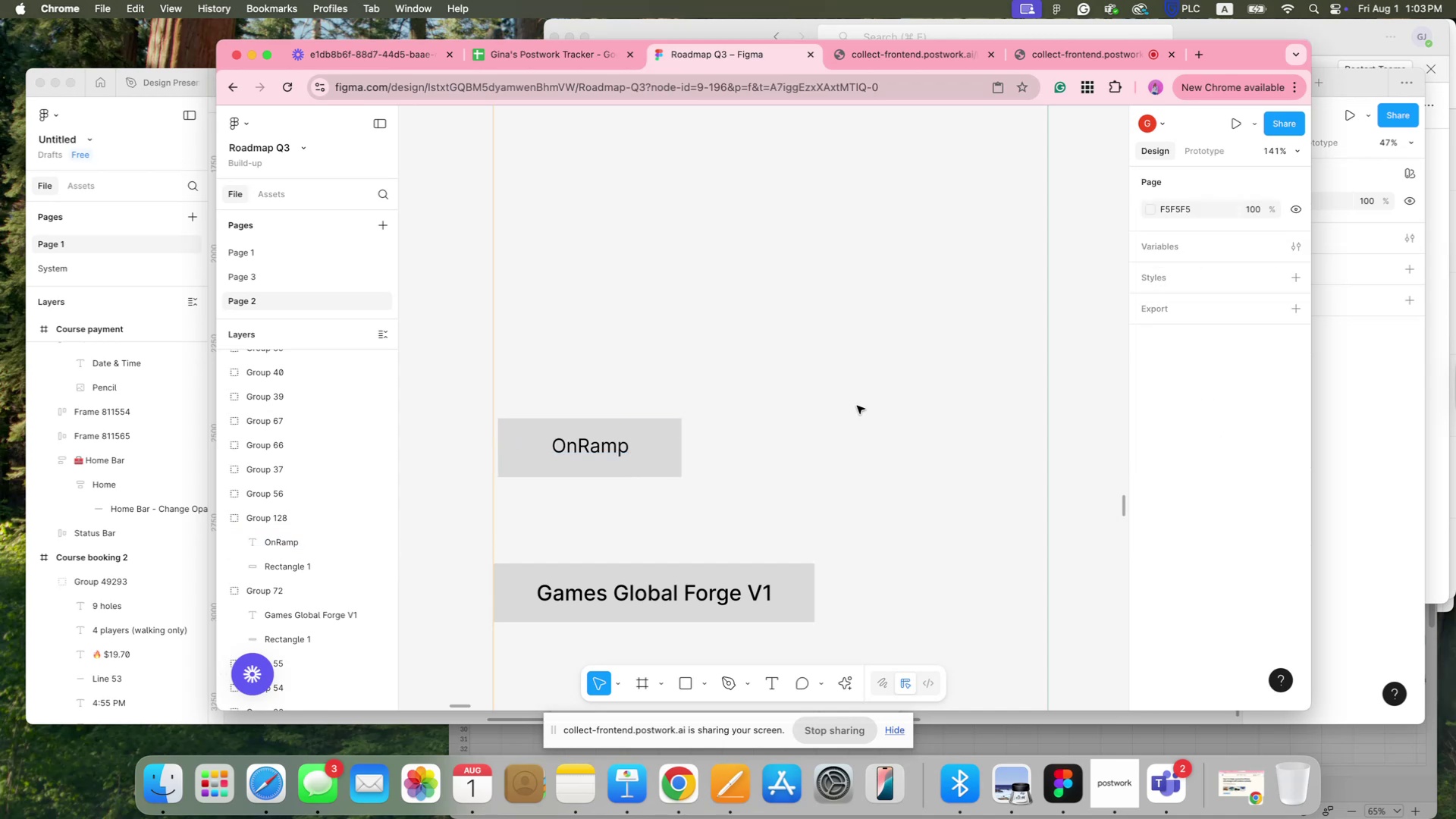 
double_click([857, 406])
 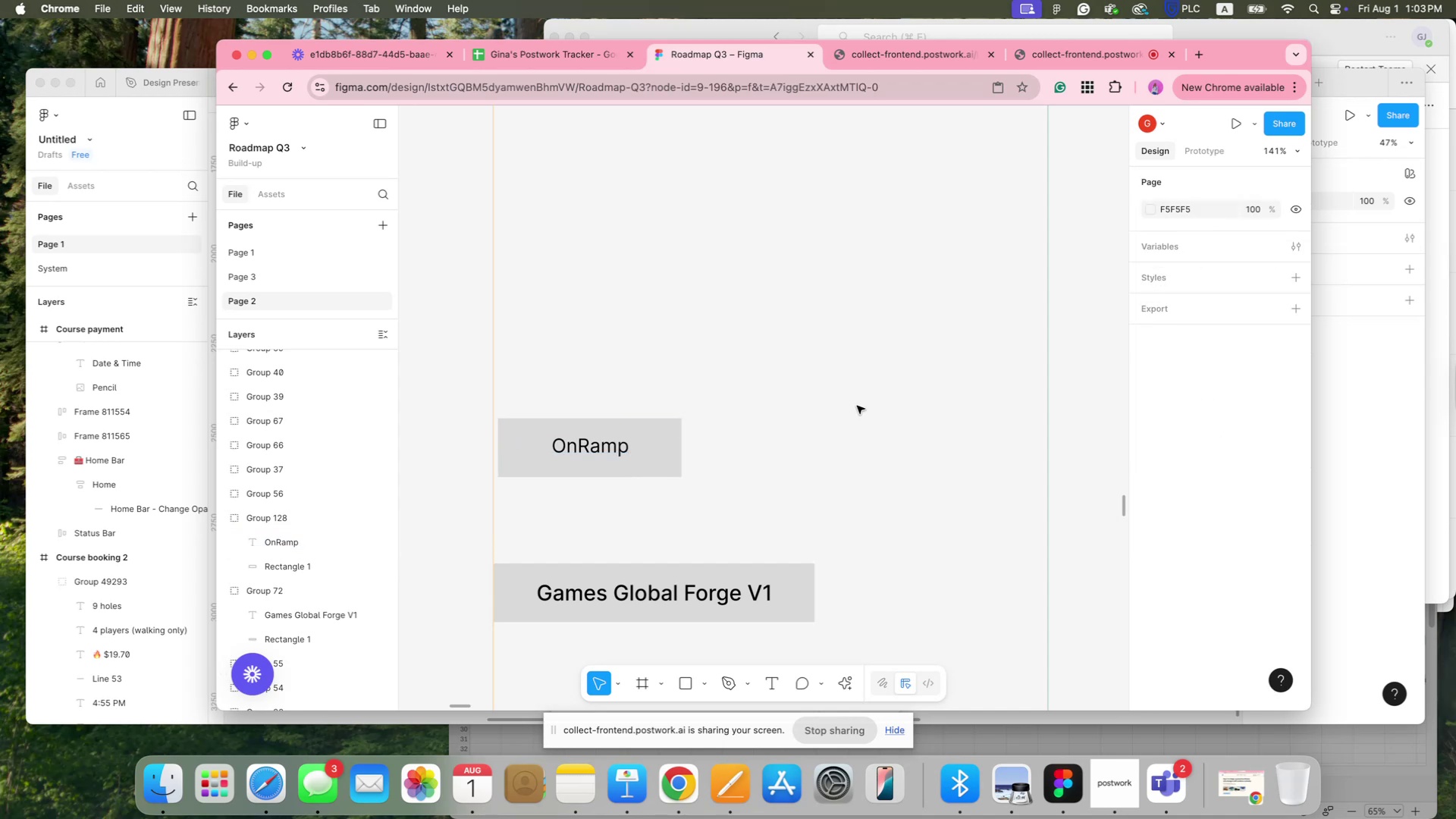 
hold_key(key=CommandLeft, duration=0.76)
scroll: coordinate [856, 406], scroll_direction: down, amount: 15.0
 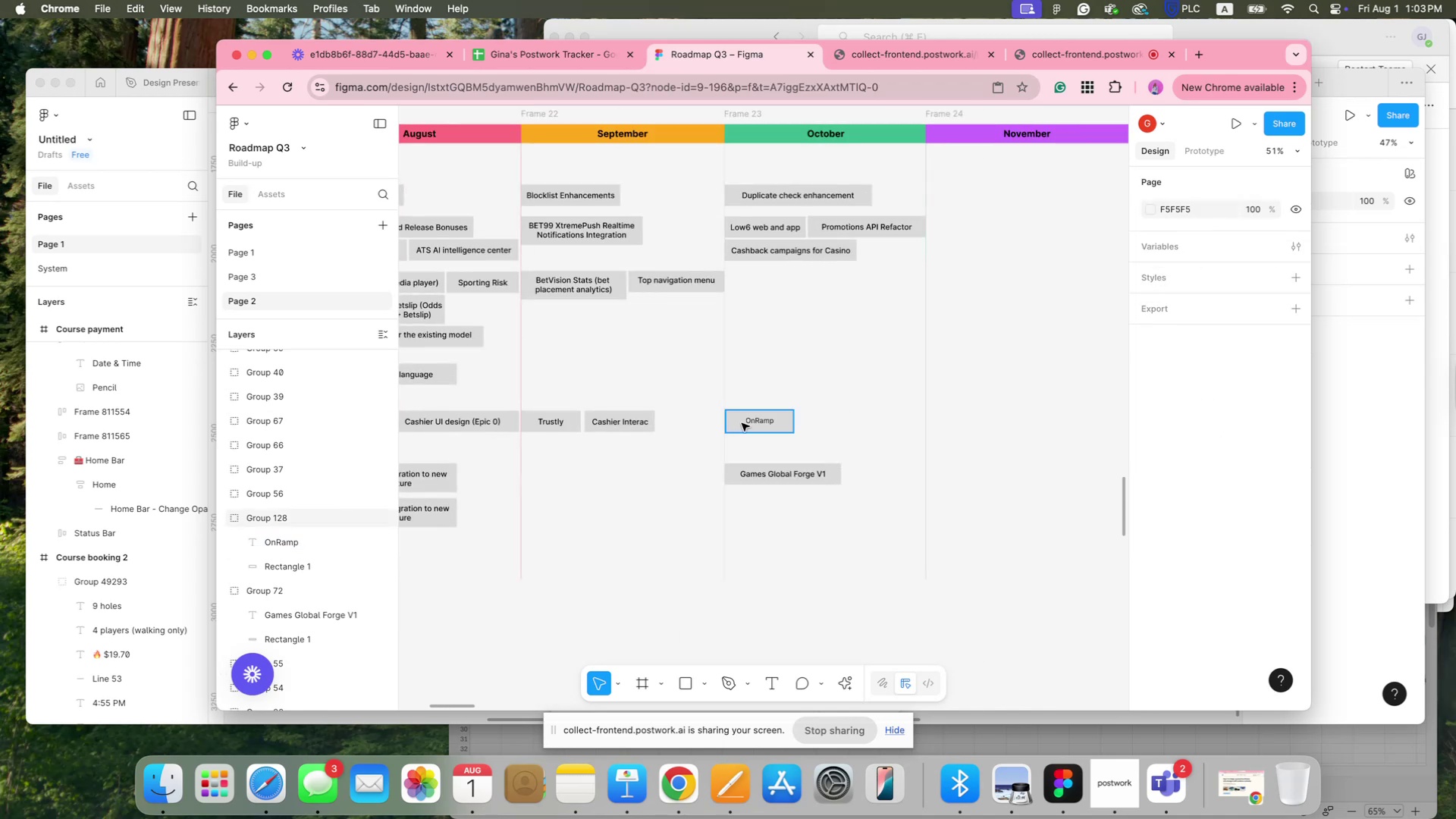 
double_click([745, 422])
 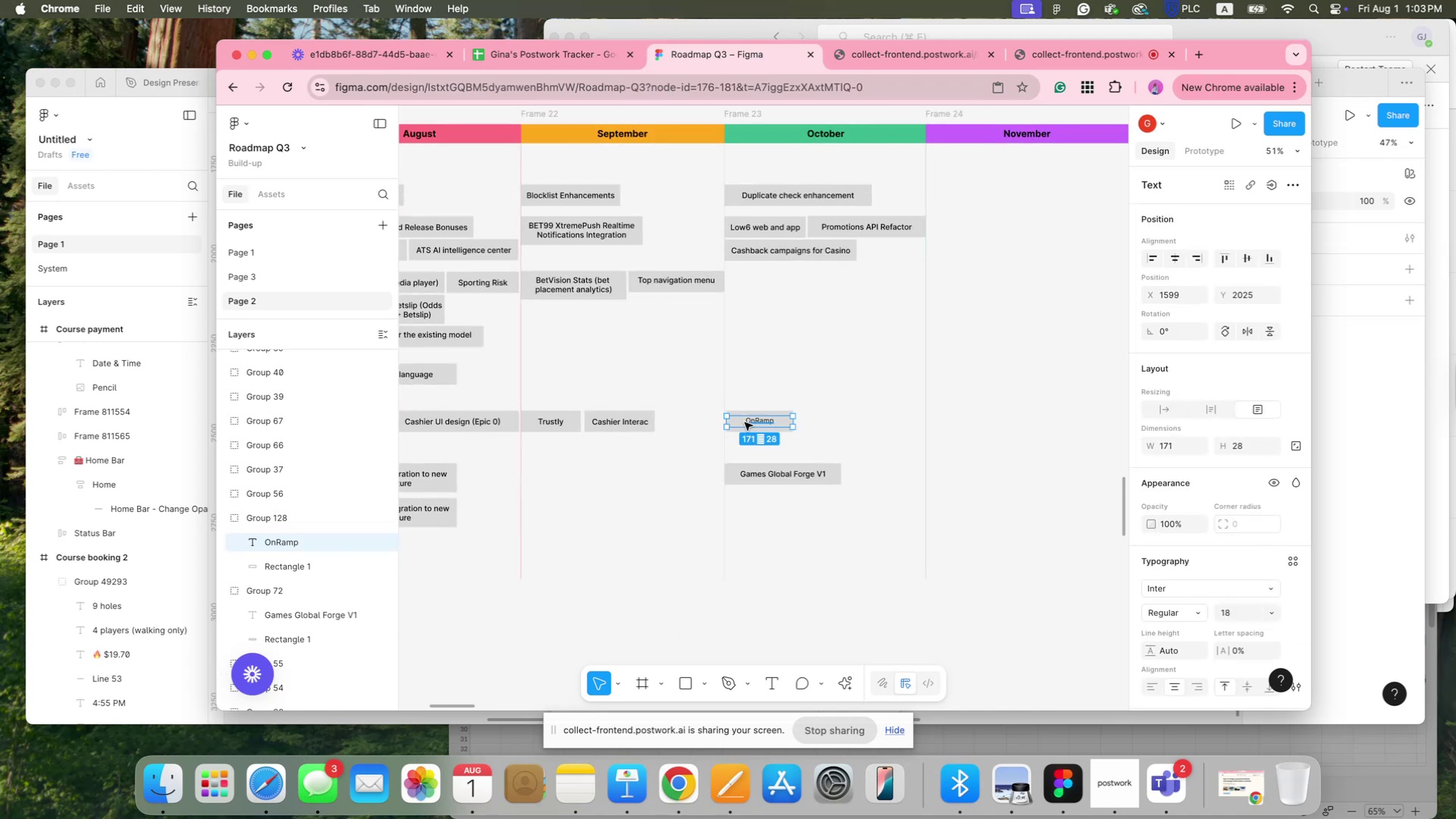 
triple_click([745, 422])
 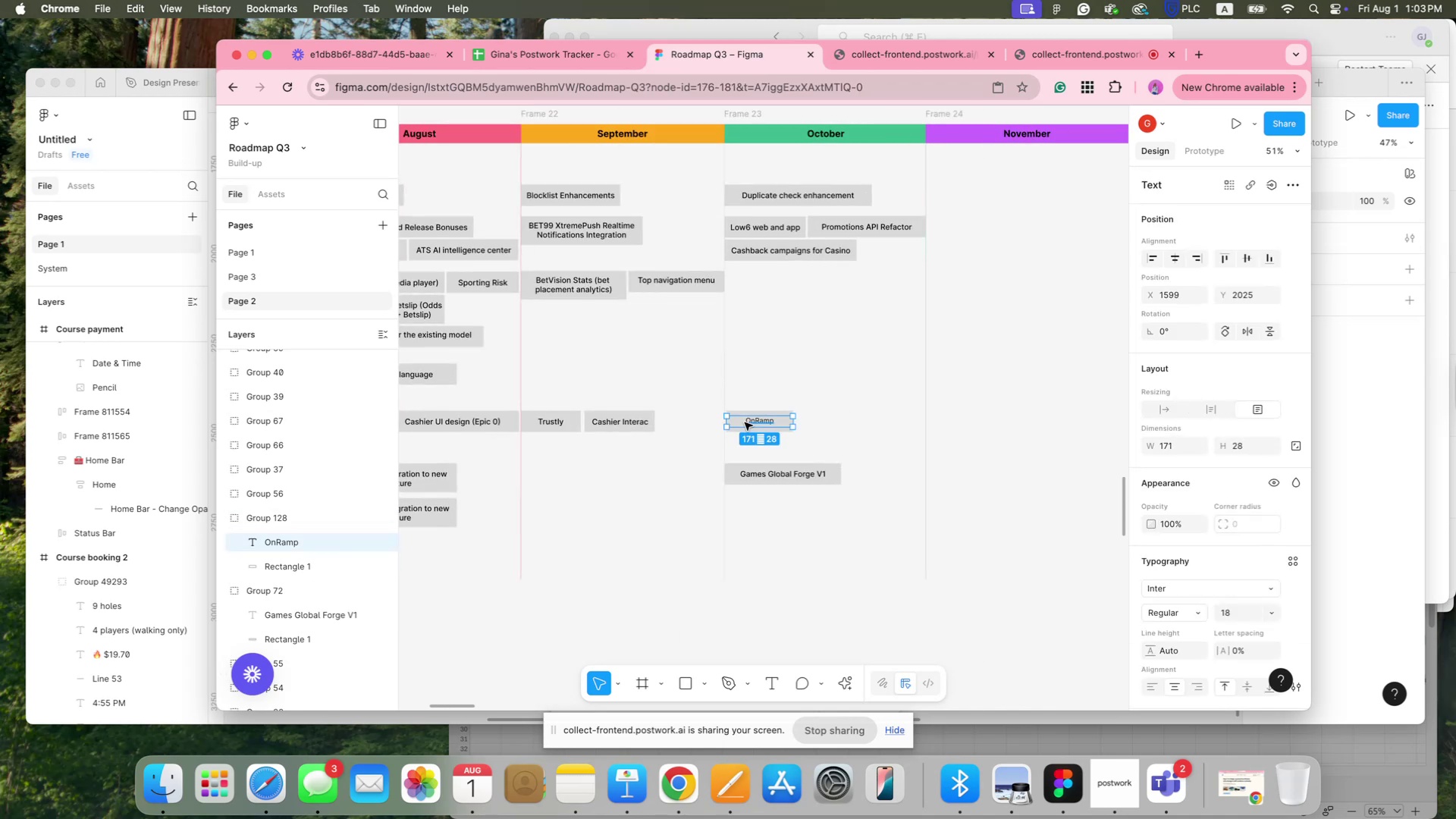 
triple_click([745, 422])
 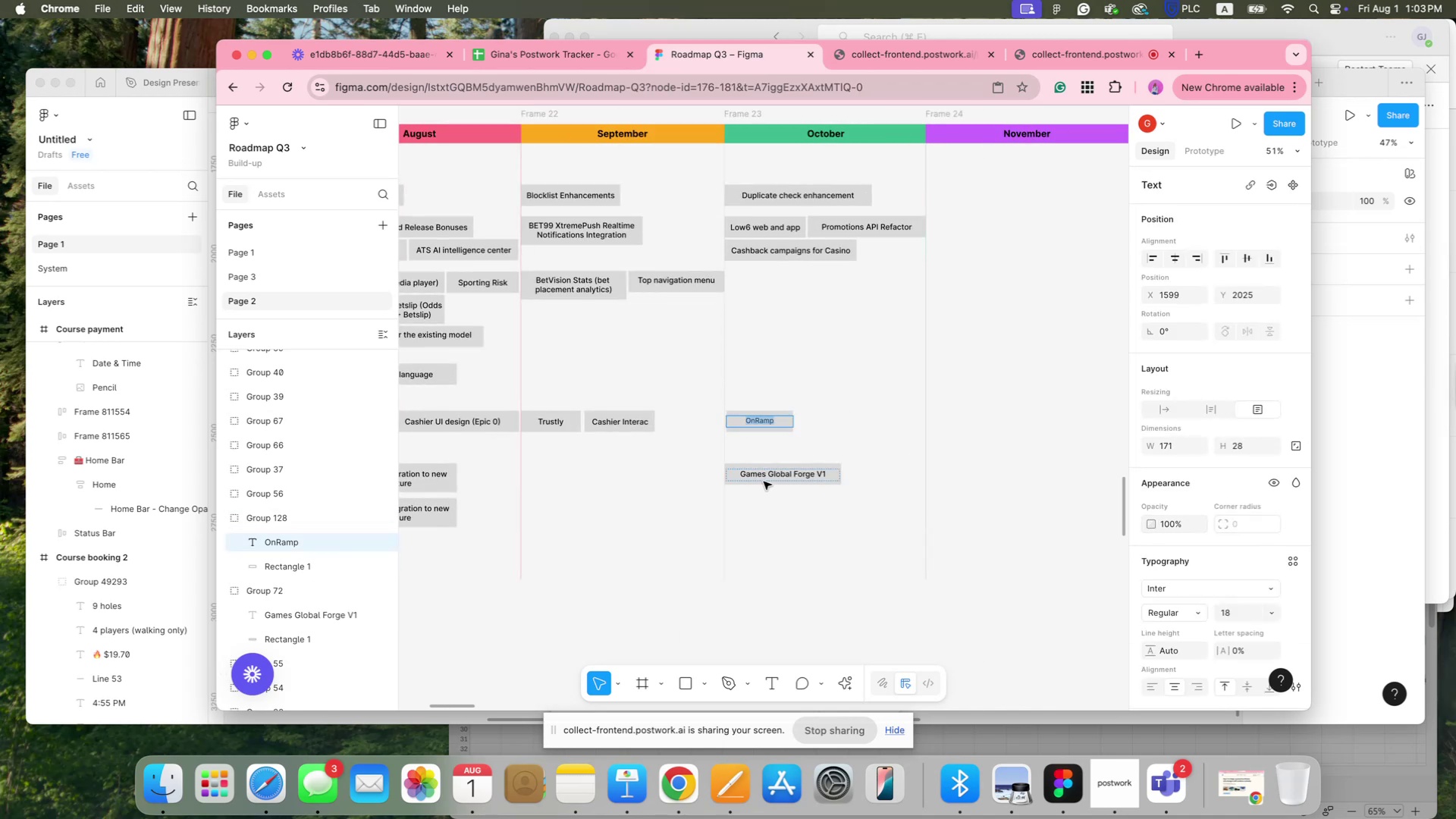 
double_click([766, 479])
 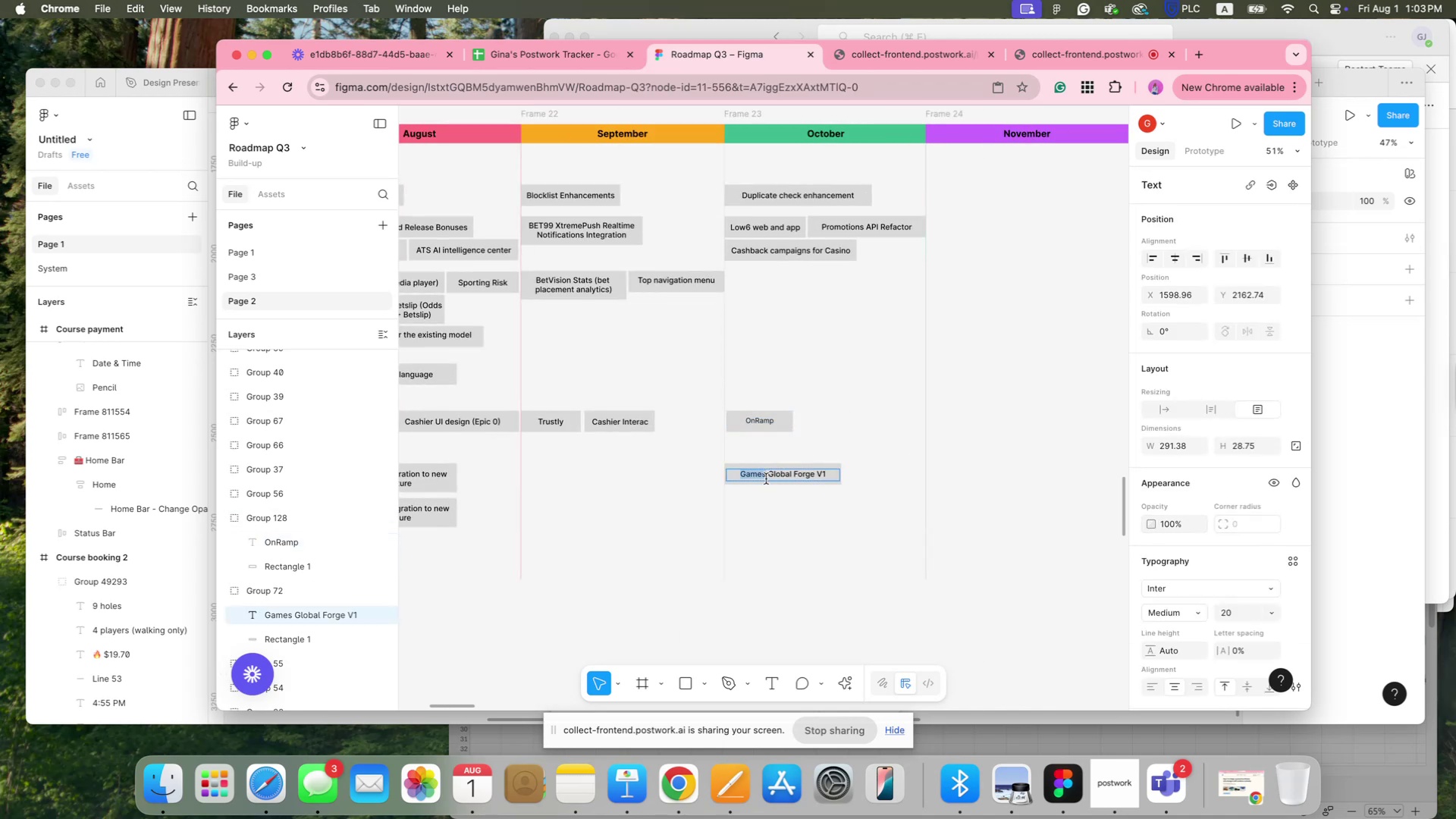 
triple_click([766, 479])
 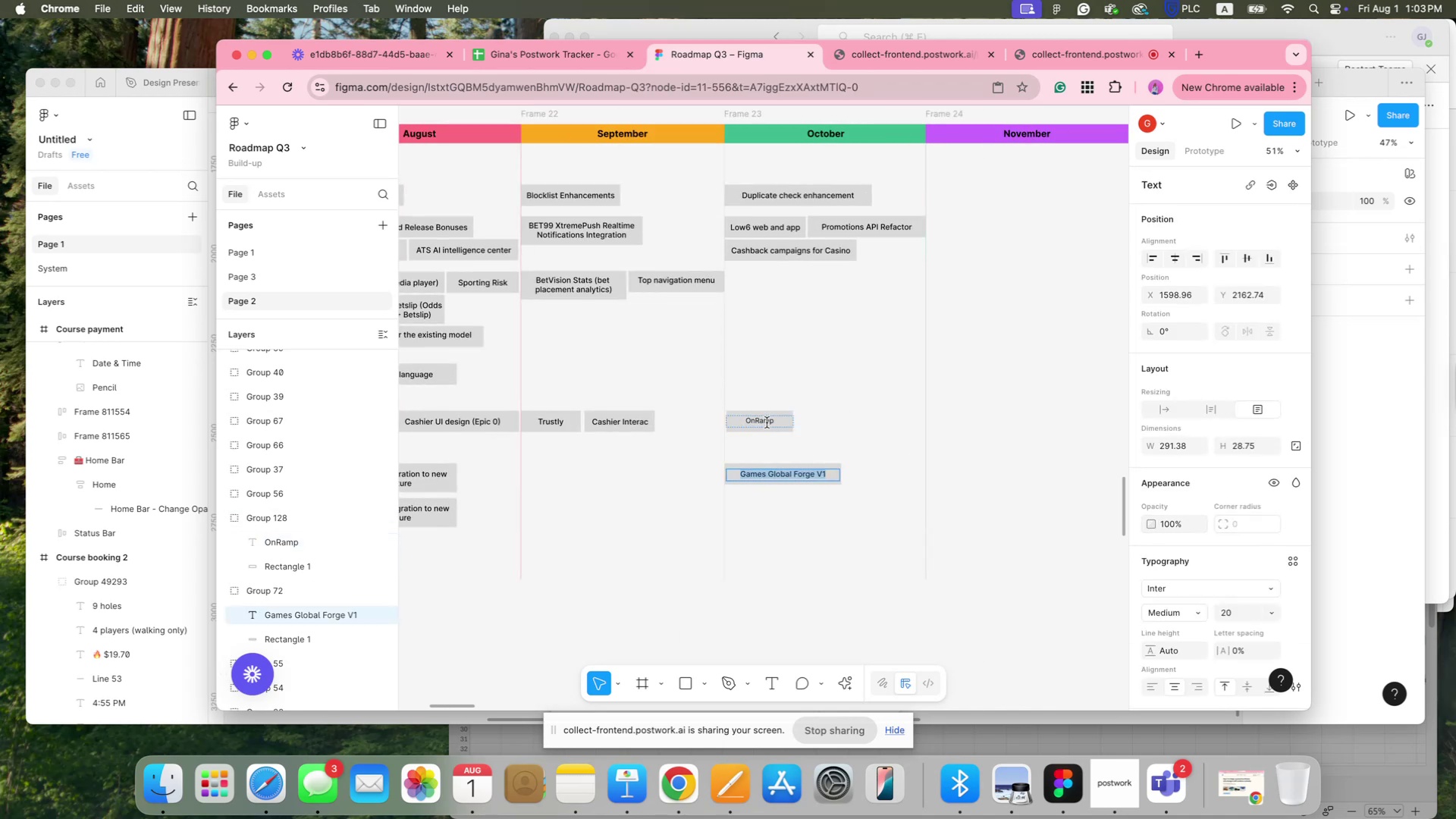 
double_click([767, 422])
 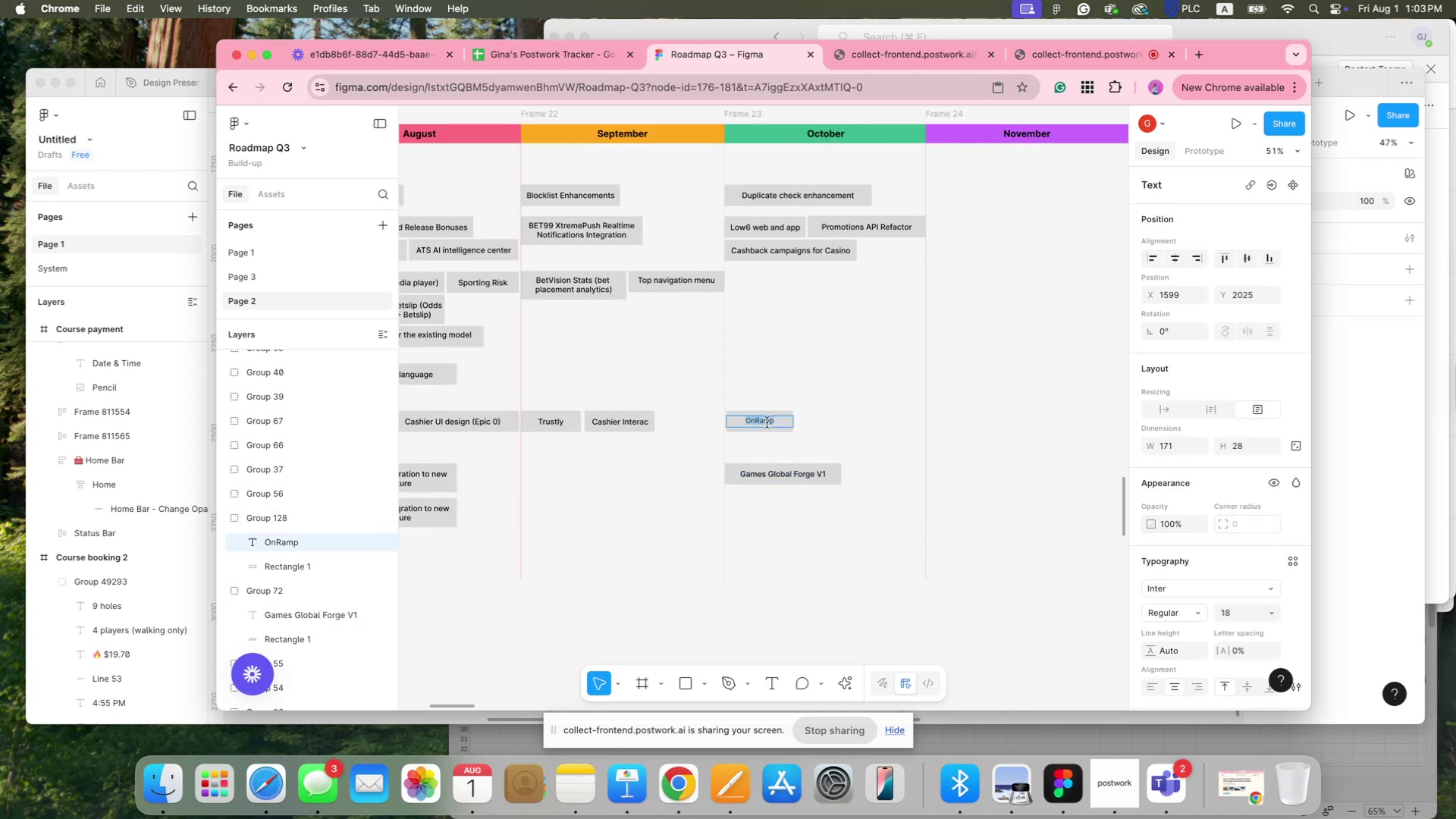 
triple_click([767, 422])
 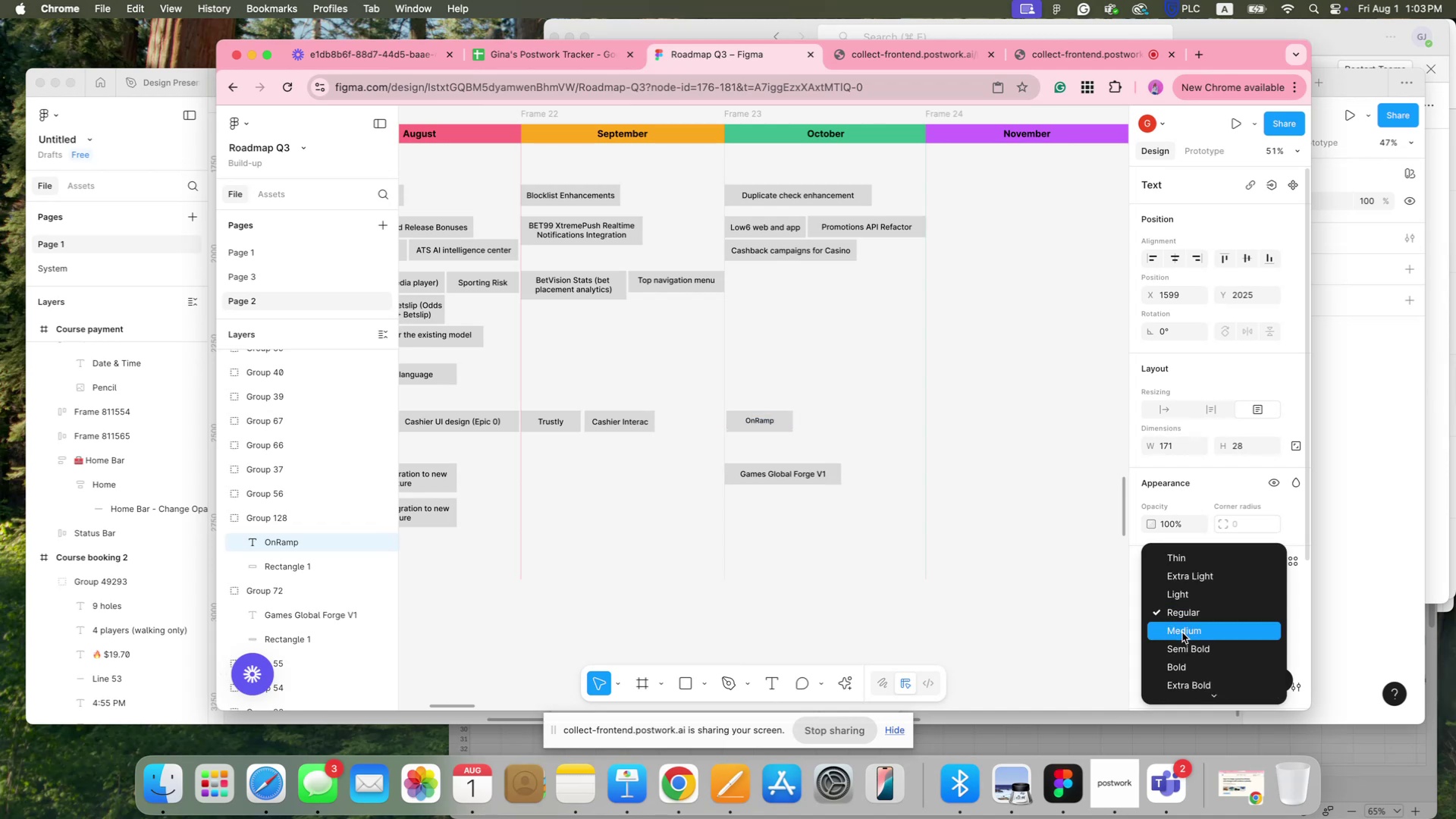 
double_click([841, 552])
 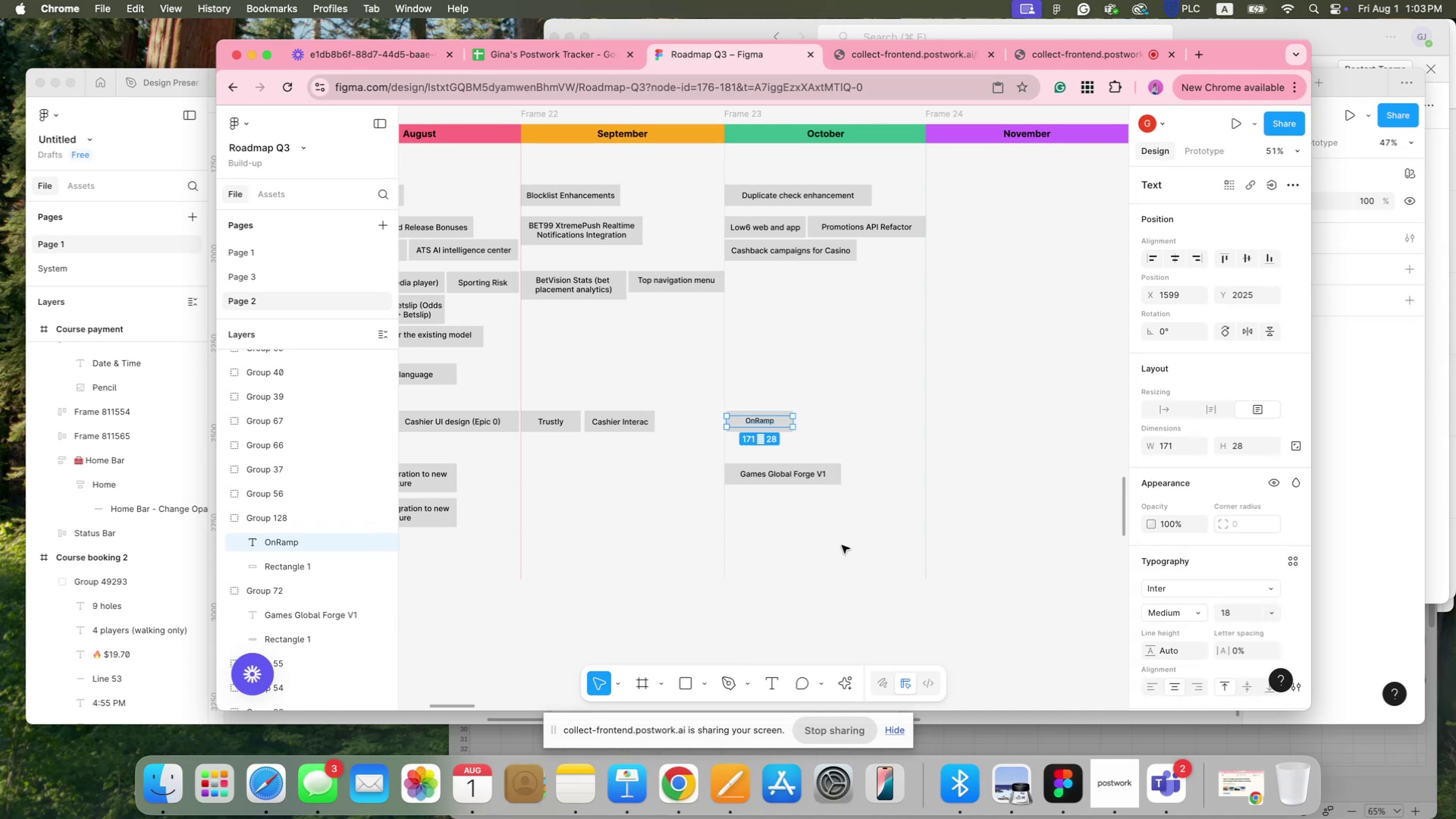 
hold_key(key=CommandLeft, duration=0.9)
scroll: coordinate [843, 538], scroll_direction: down, amount: 1.0
 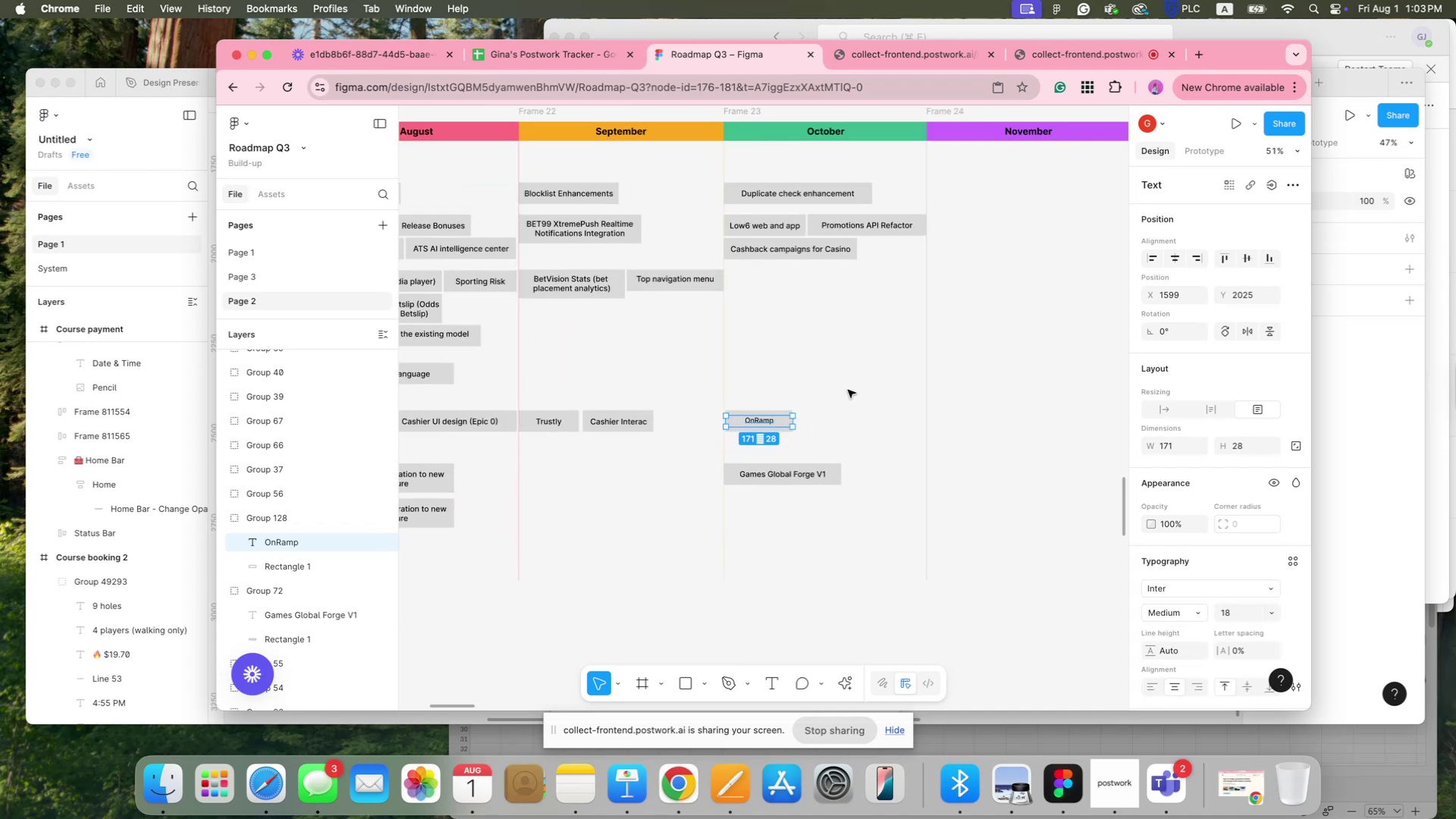 
hold_key(key=Space, duration=1.03)
 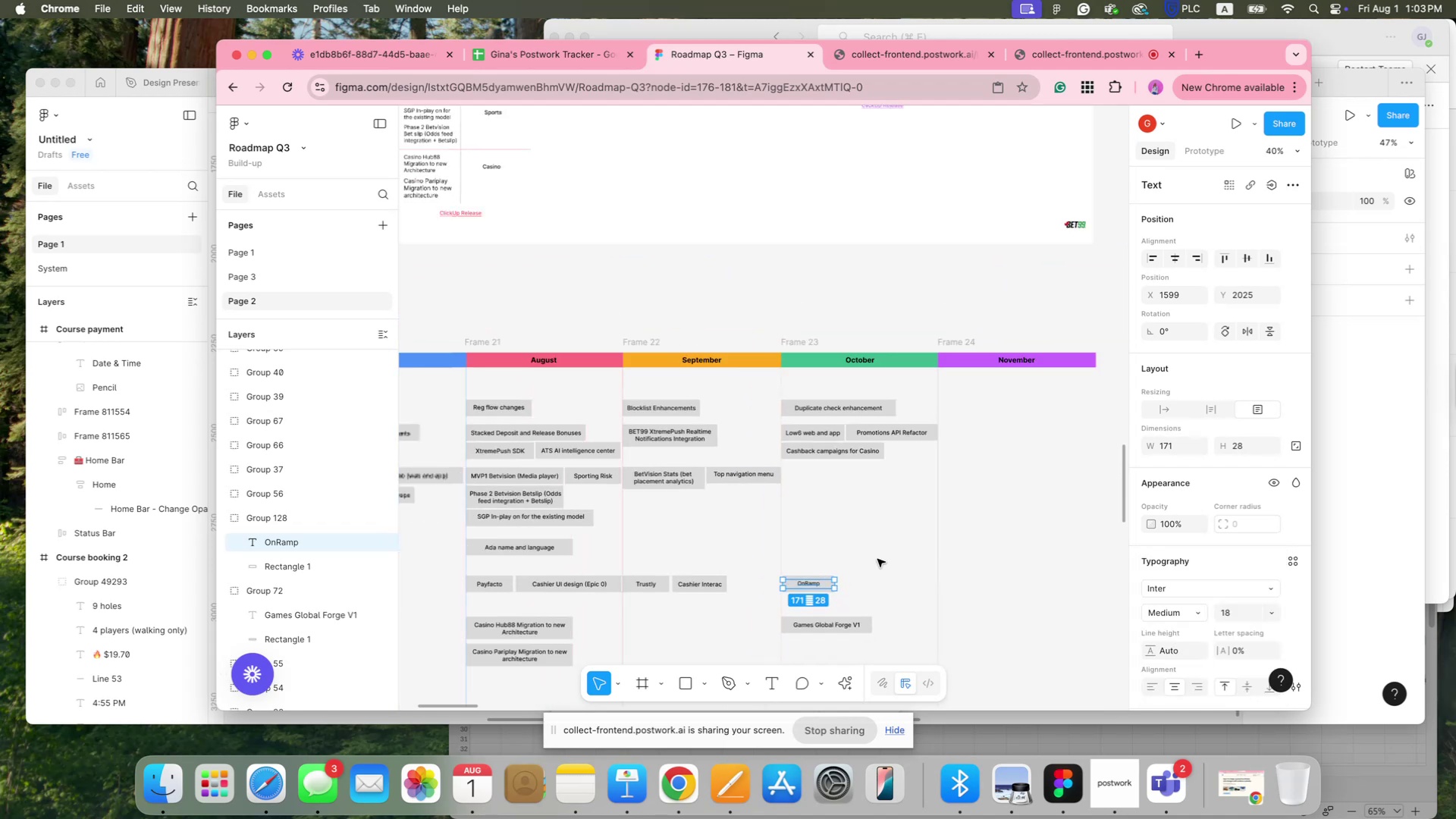 
left_click_drag(start_coordinate=[848, 390], to_coordinate=[877, 560])
 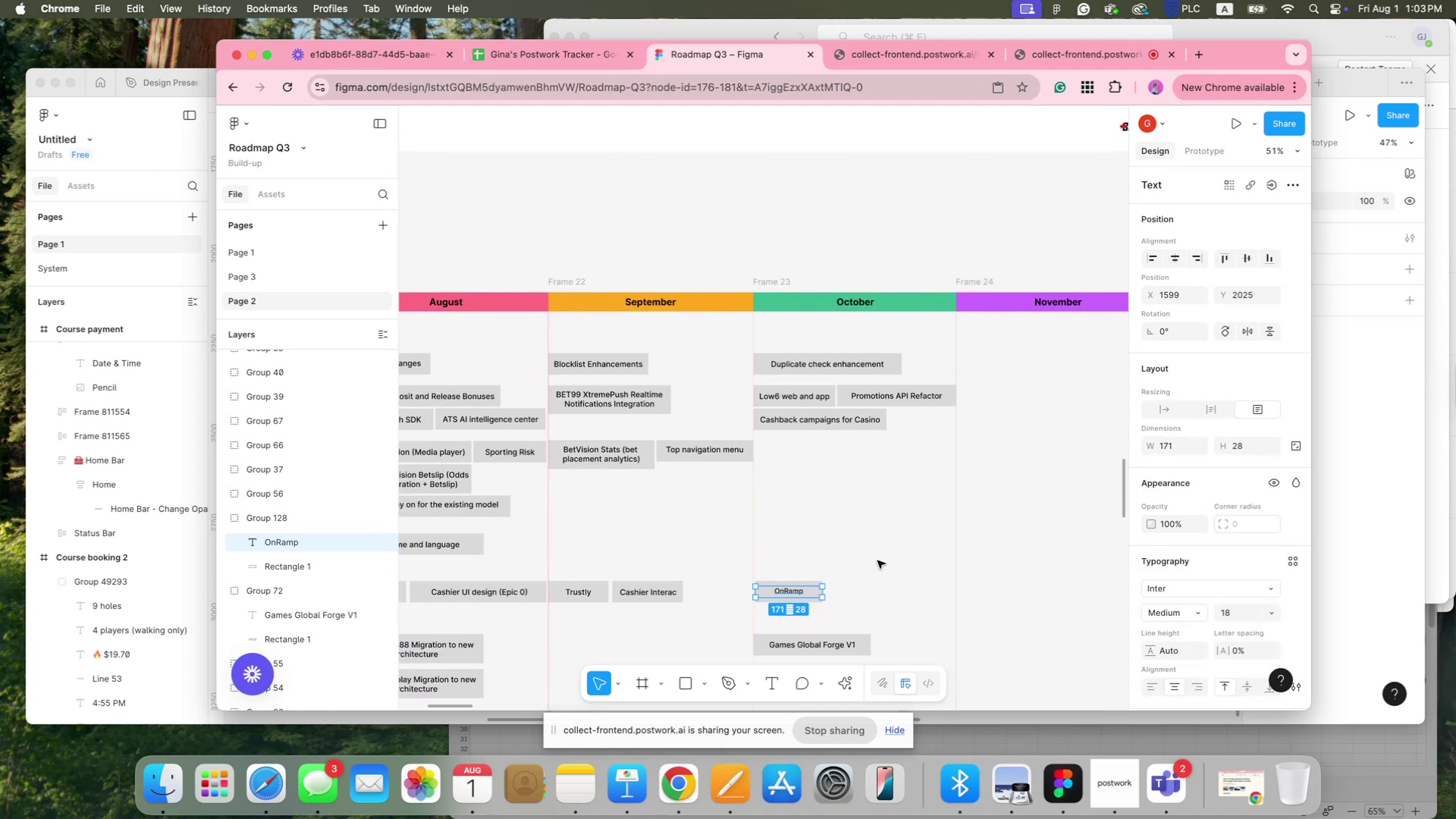 
hold_key(key=CommandLeft, duration=0.56)
scroll: coordinate [877, 559], scroll_direction: down, amount: 6.0
 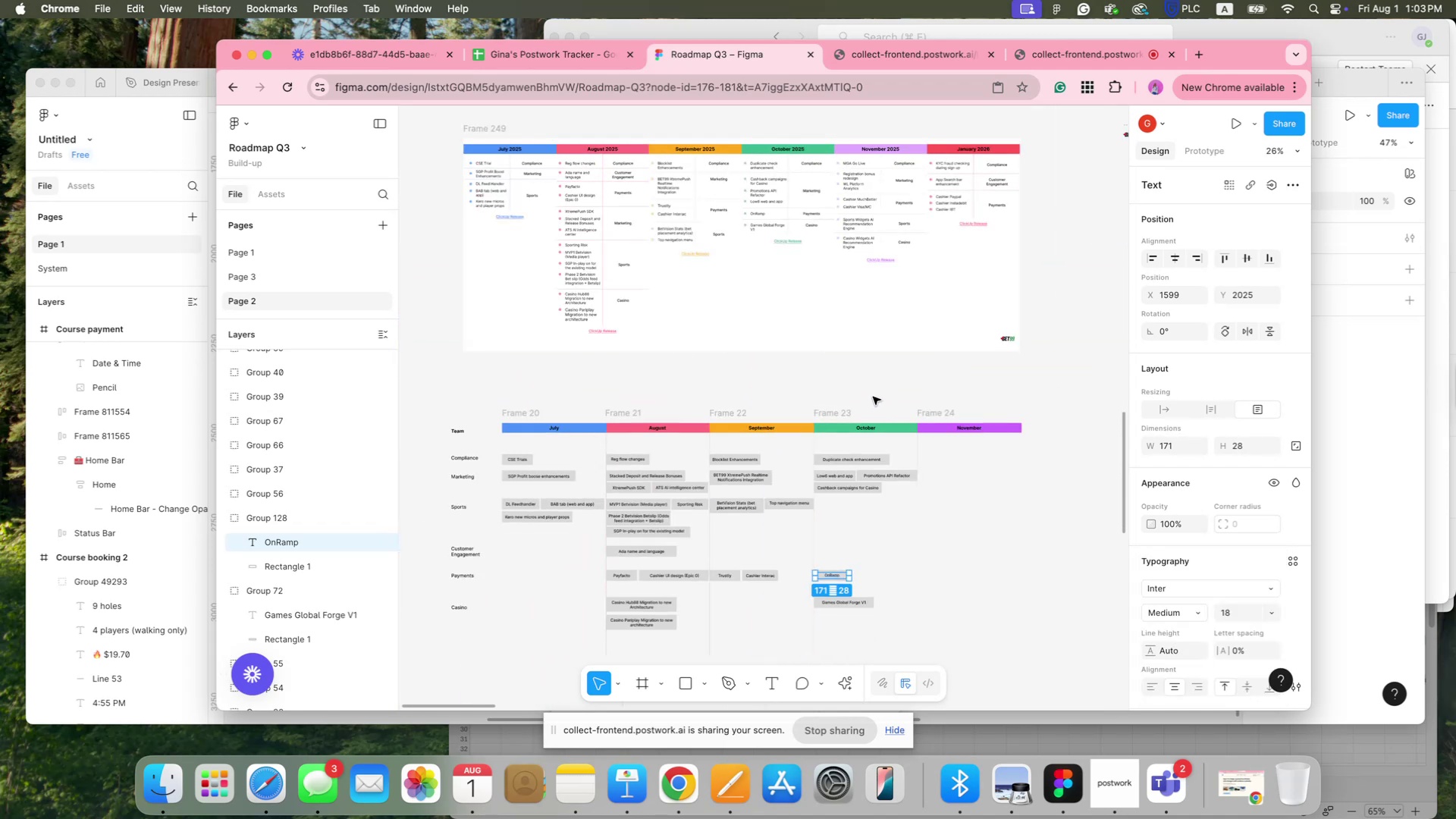 
hold_key(key=CommandLeft, duration=0.63)
scroll: coordinate [873, 397], scroll_direction: up, amount: 2.0
 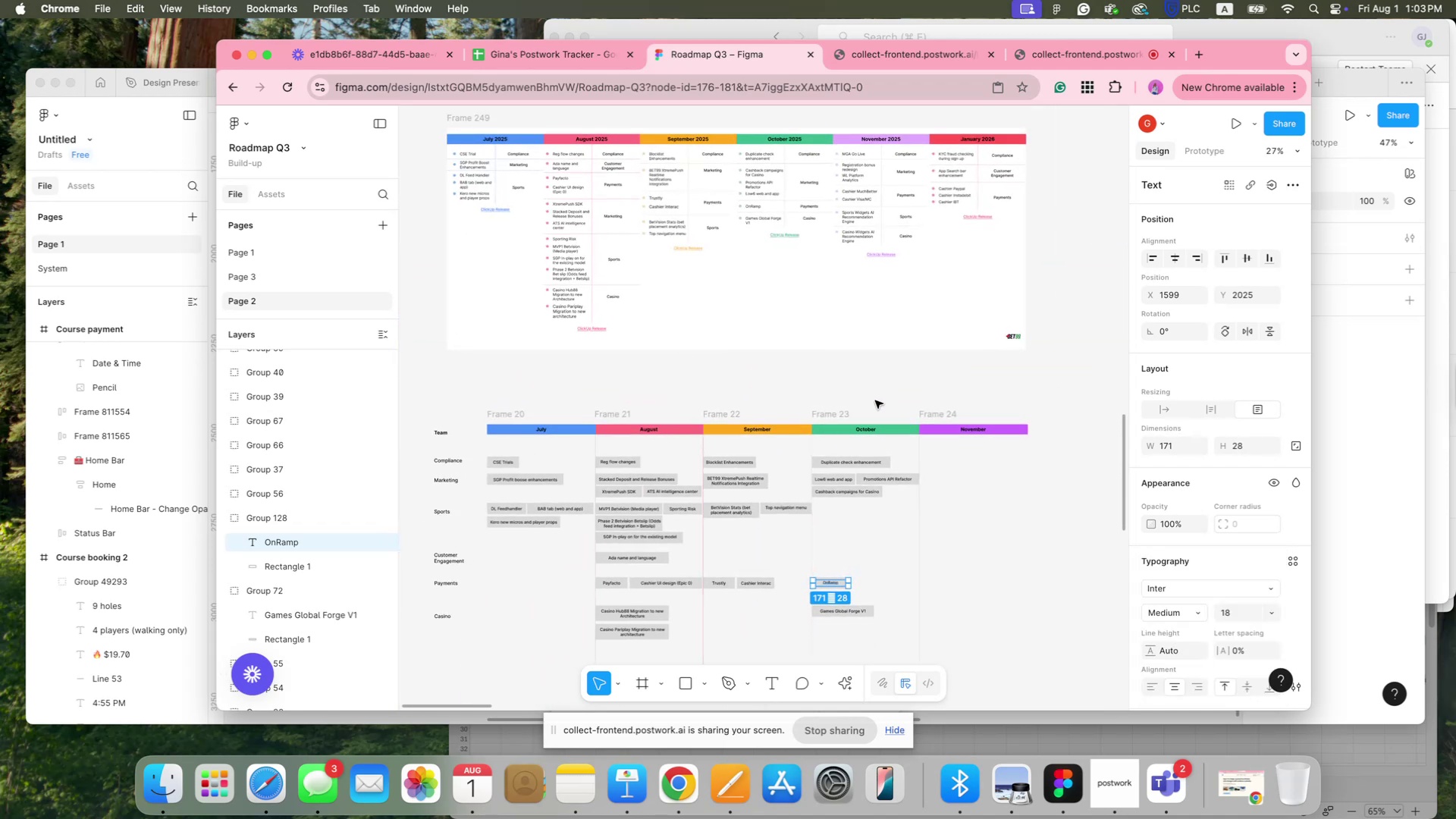 
hold_key(key=Space, duration=1.51)
 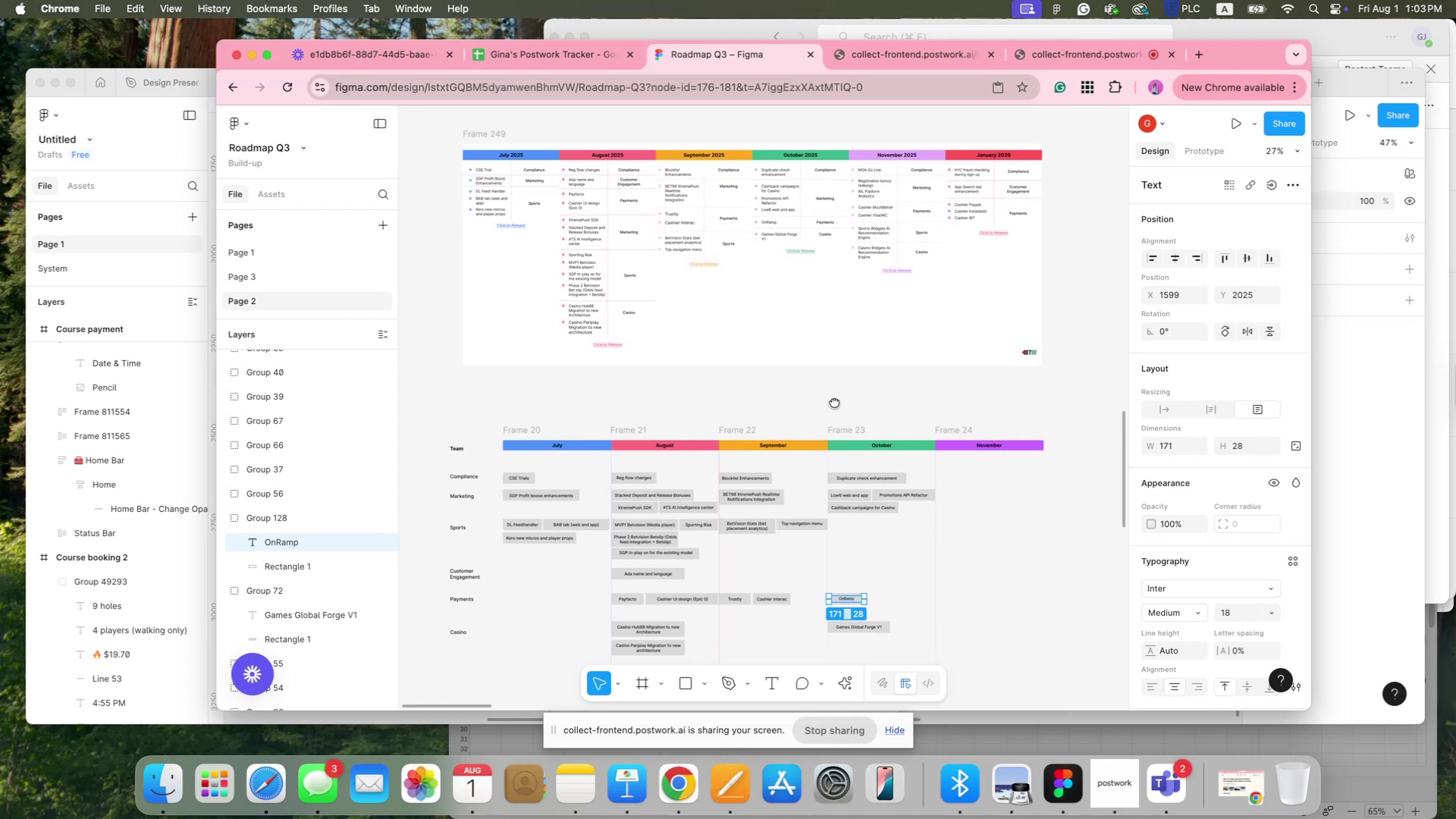 
left_click_drag(start_coordinate=[818, 386], to_coordinate=[834, 402])
 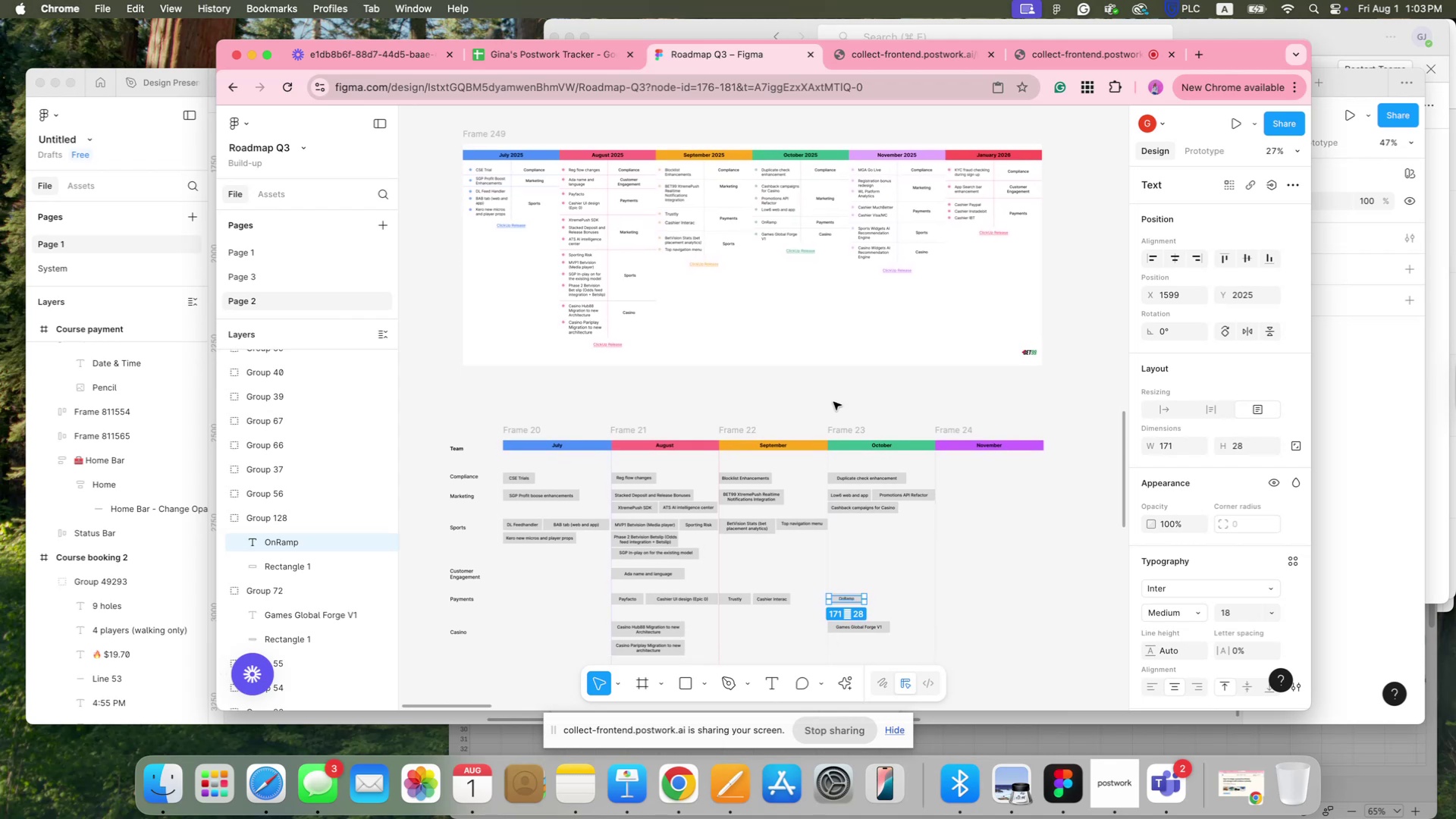 
hold_key(key=Space, duration=1.28)
 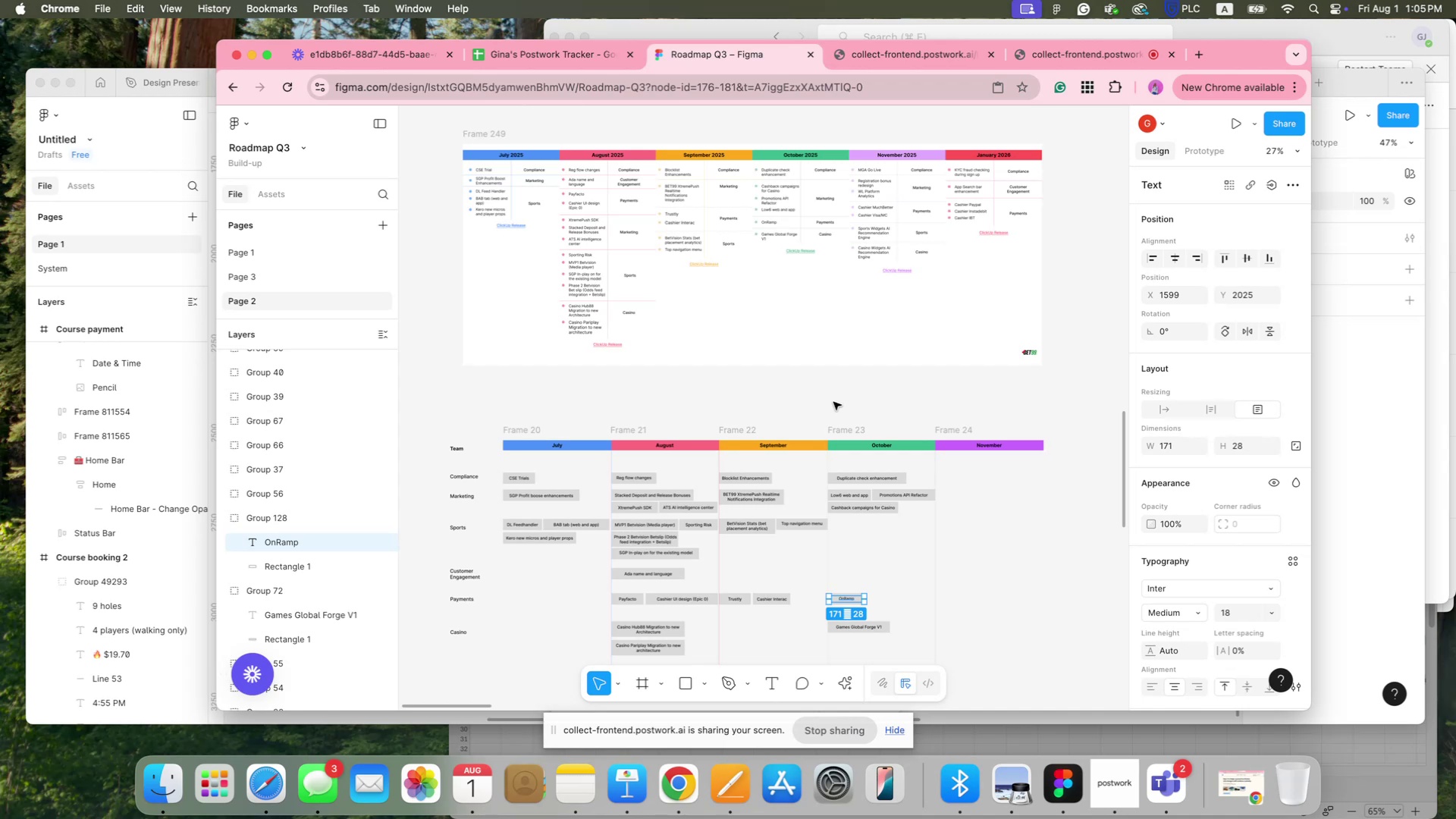 
wait(131.61)
 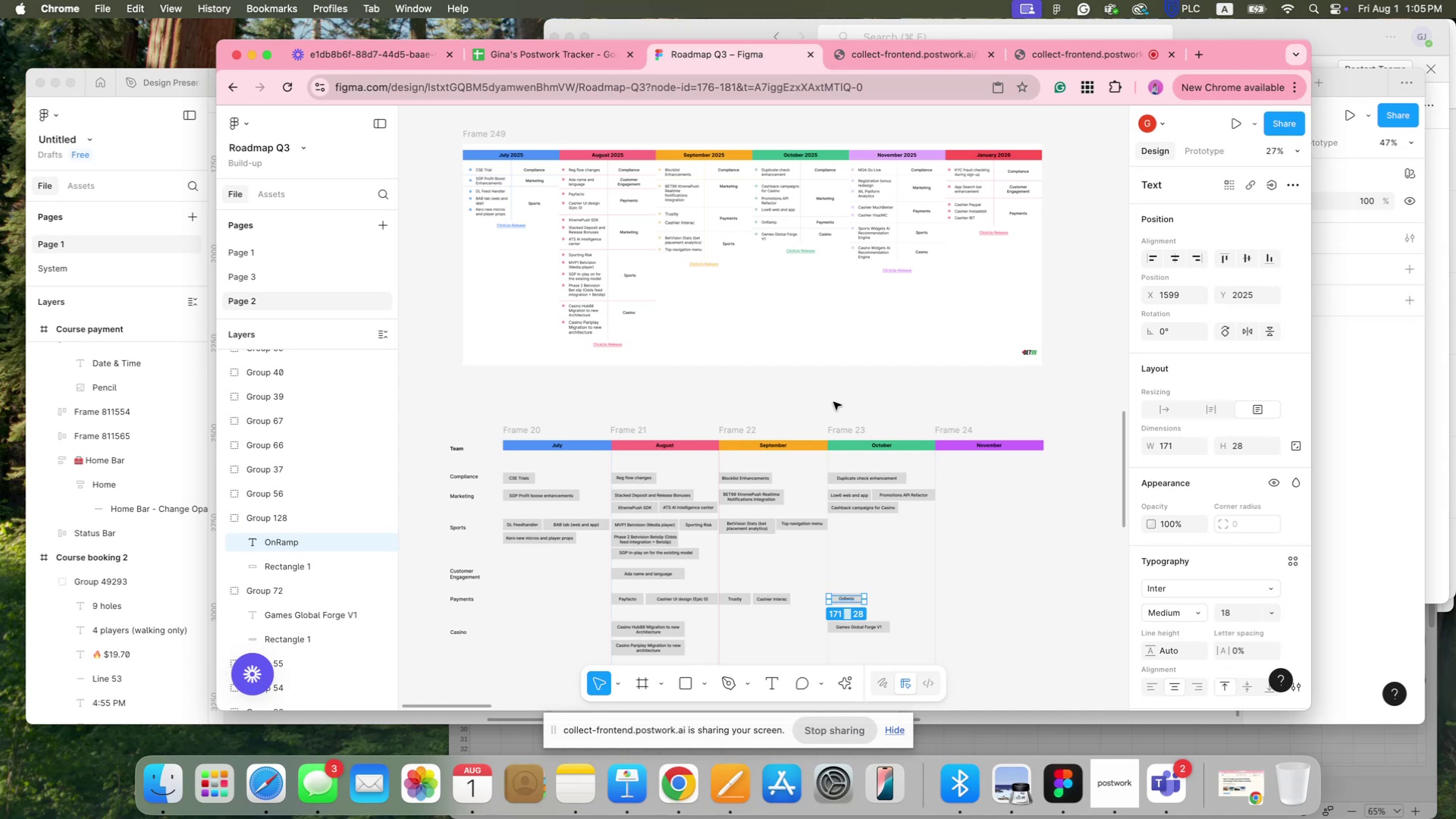 
left_click([1033, 542])
 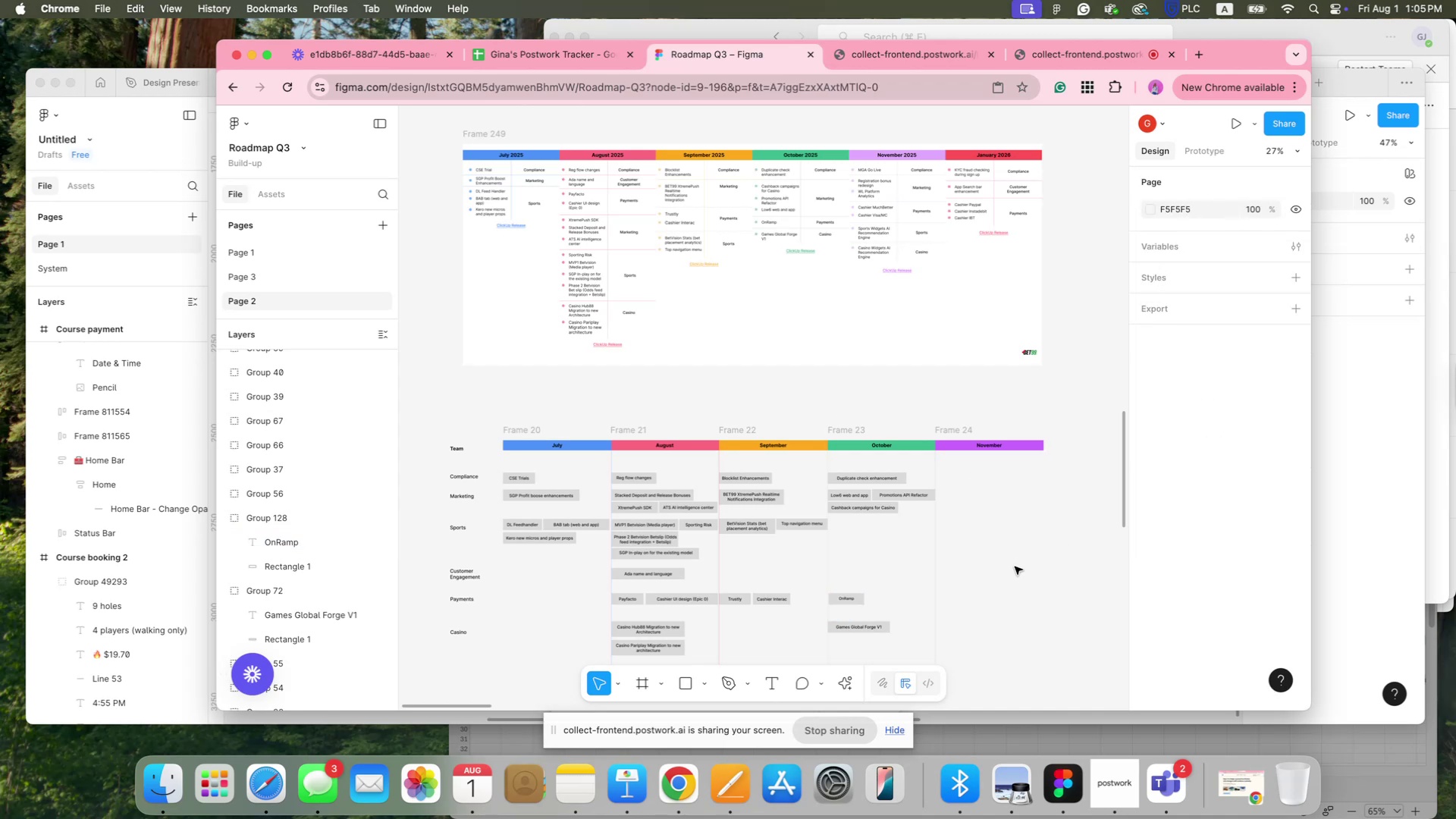 
hold_key(key=CommandLeft, duration=0.82)
scroll: coordinate [1012, 553], scroll_direction: up, amount: 5.0
 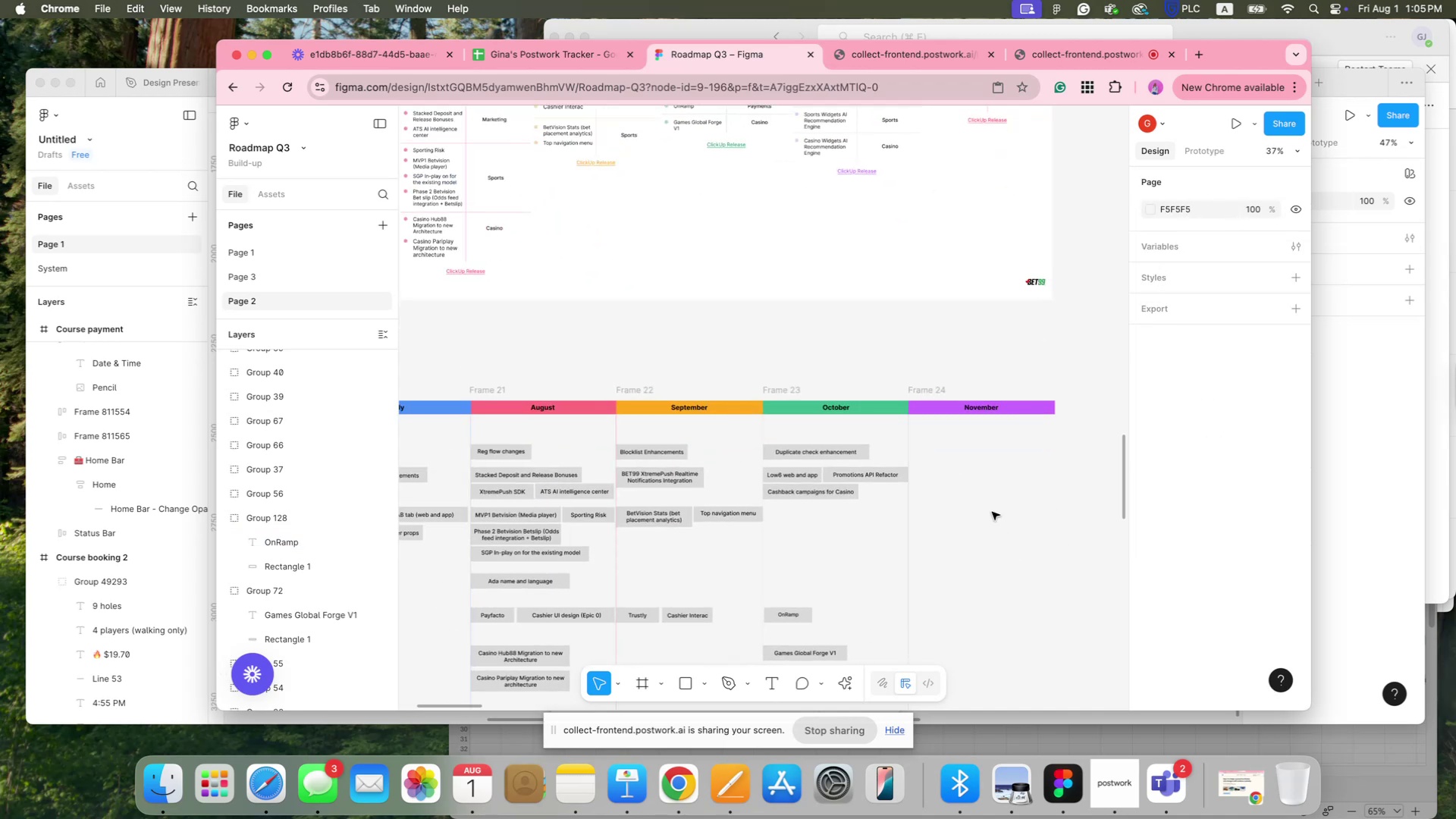 
hold_key(key=Space, duration=0.85)
 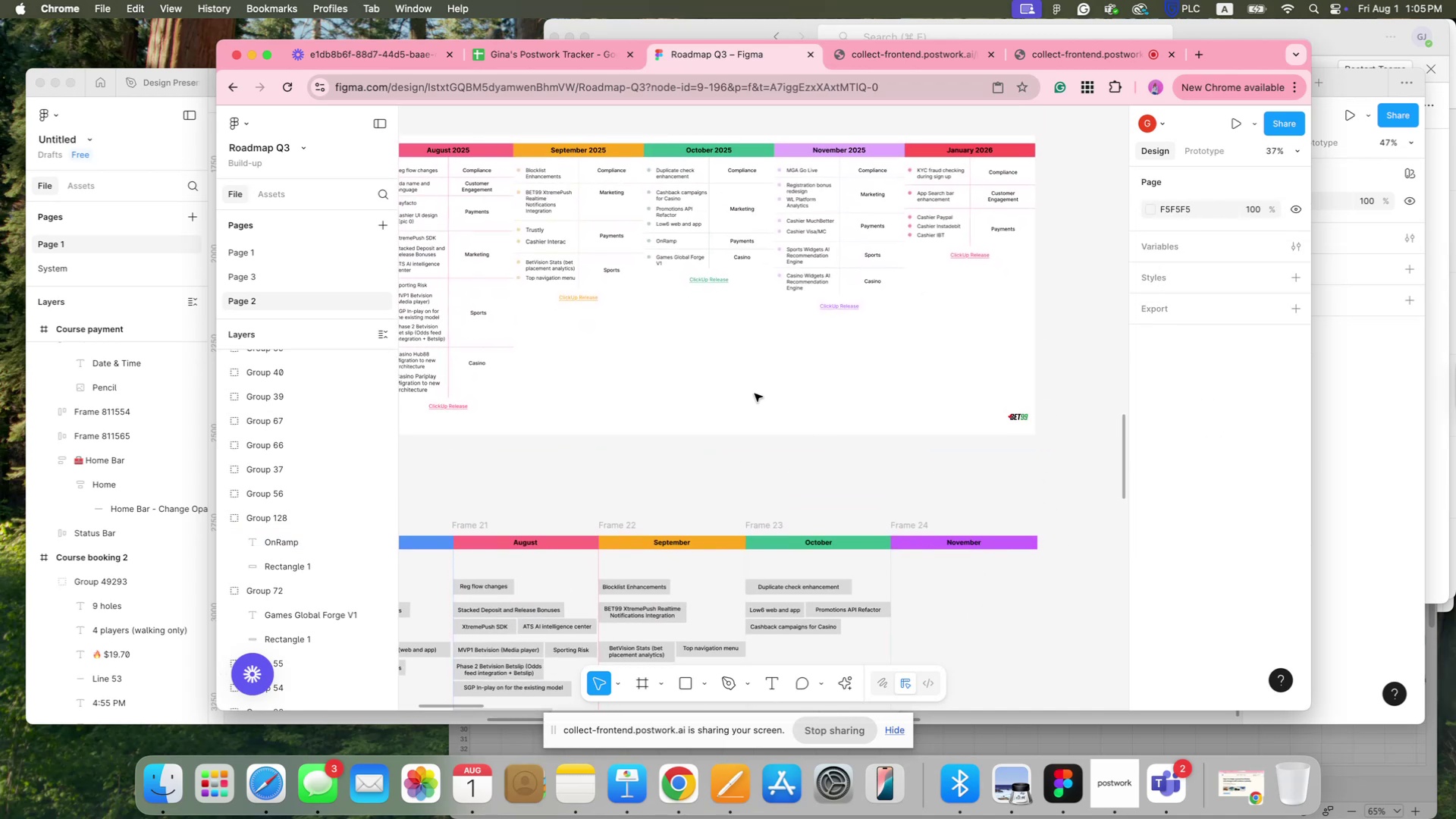 
left_click_drag(start_coordinate=[996, 479], to_coordinate=[979, 613])
 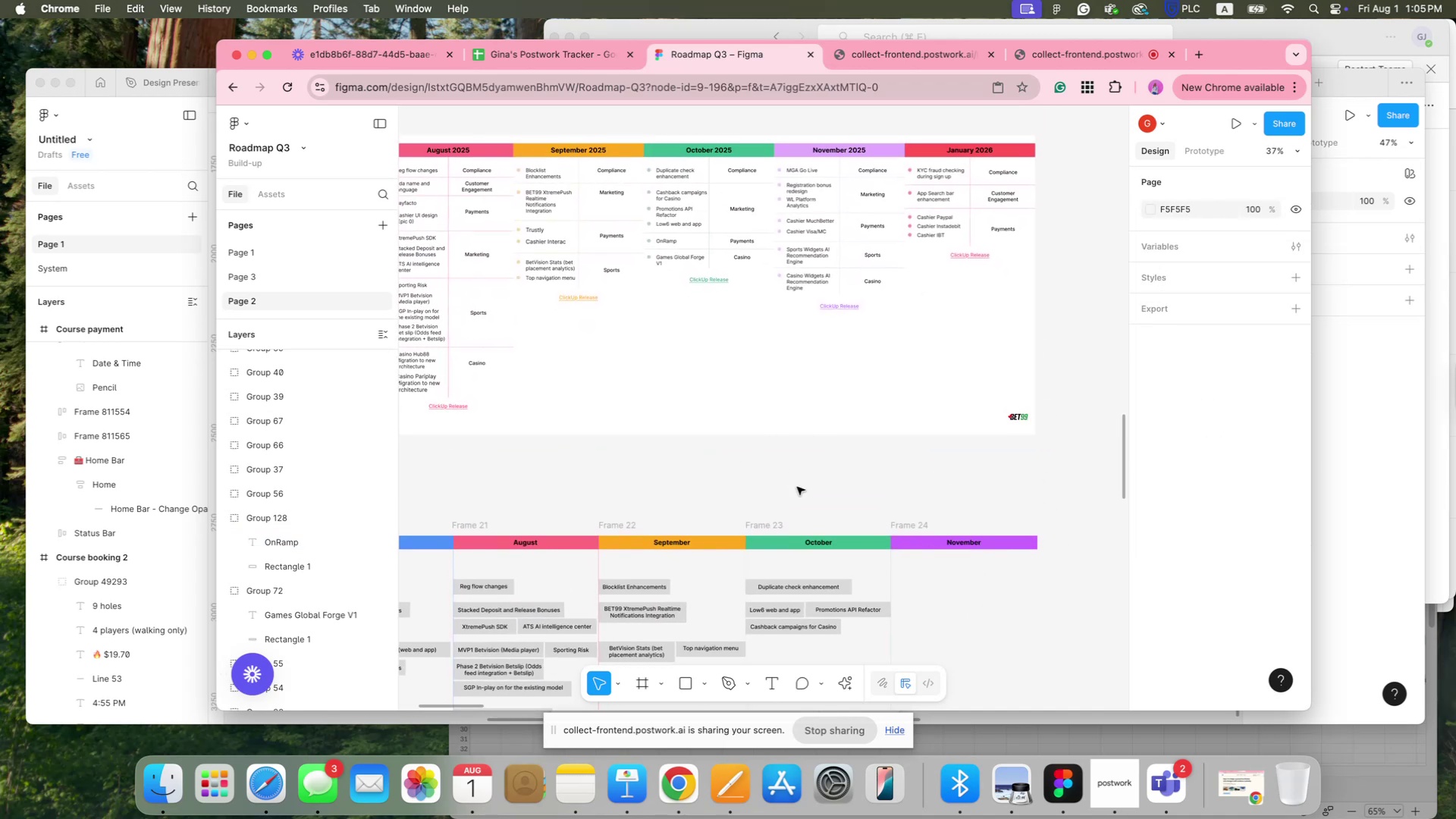 
hold_key(key=Space, duration=1.5)
 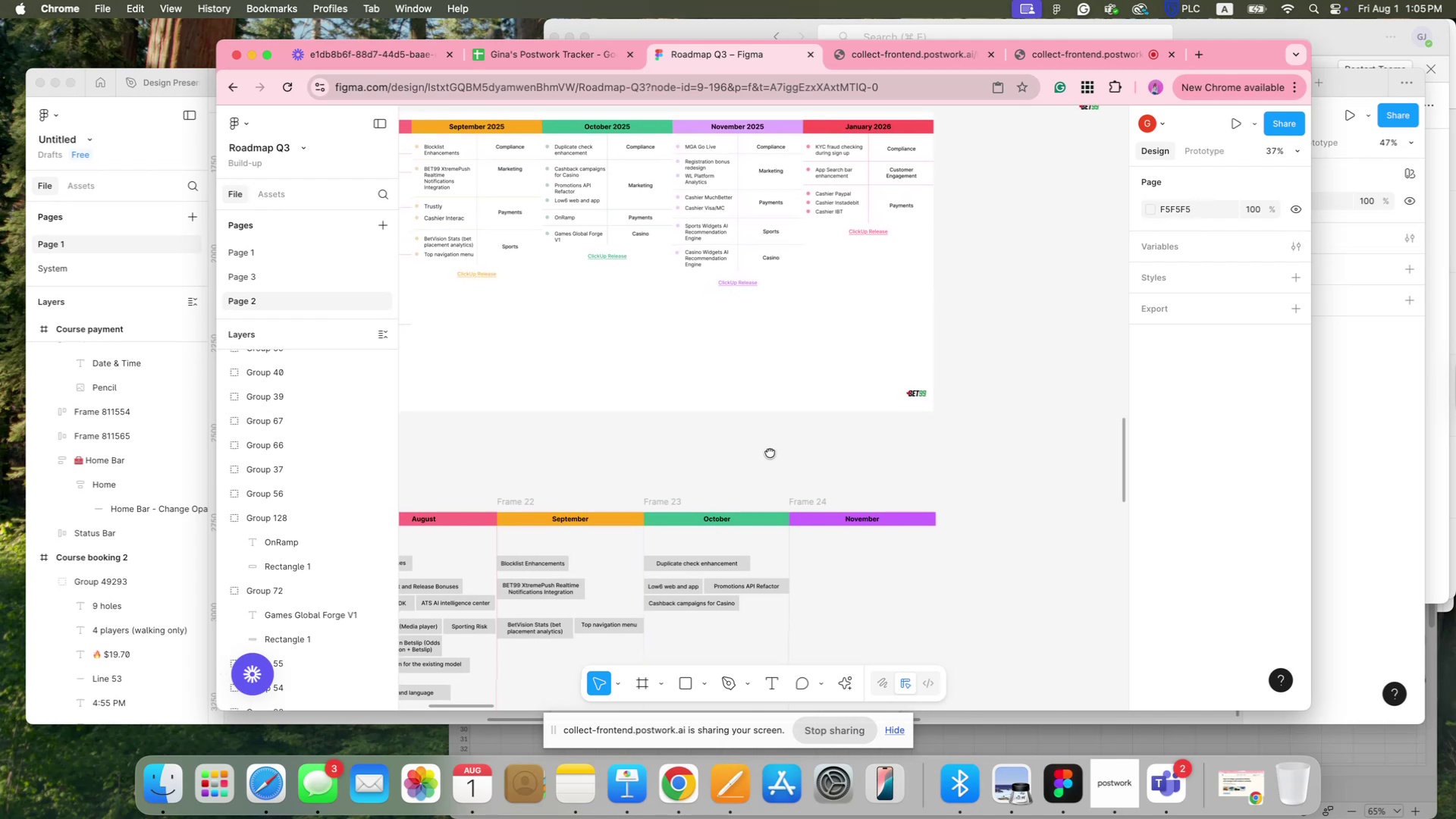 
left_click_drag(start_coordinate=[871, 476], to_coordinate=[796, 434])
 